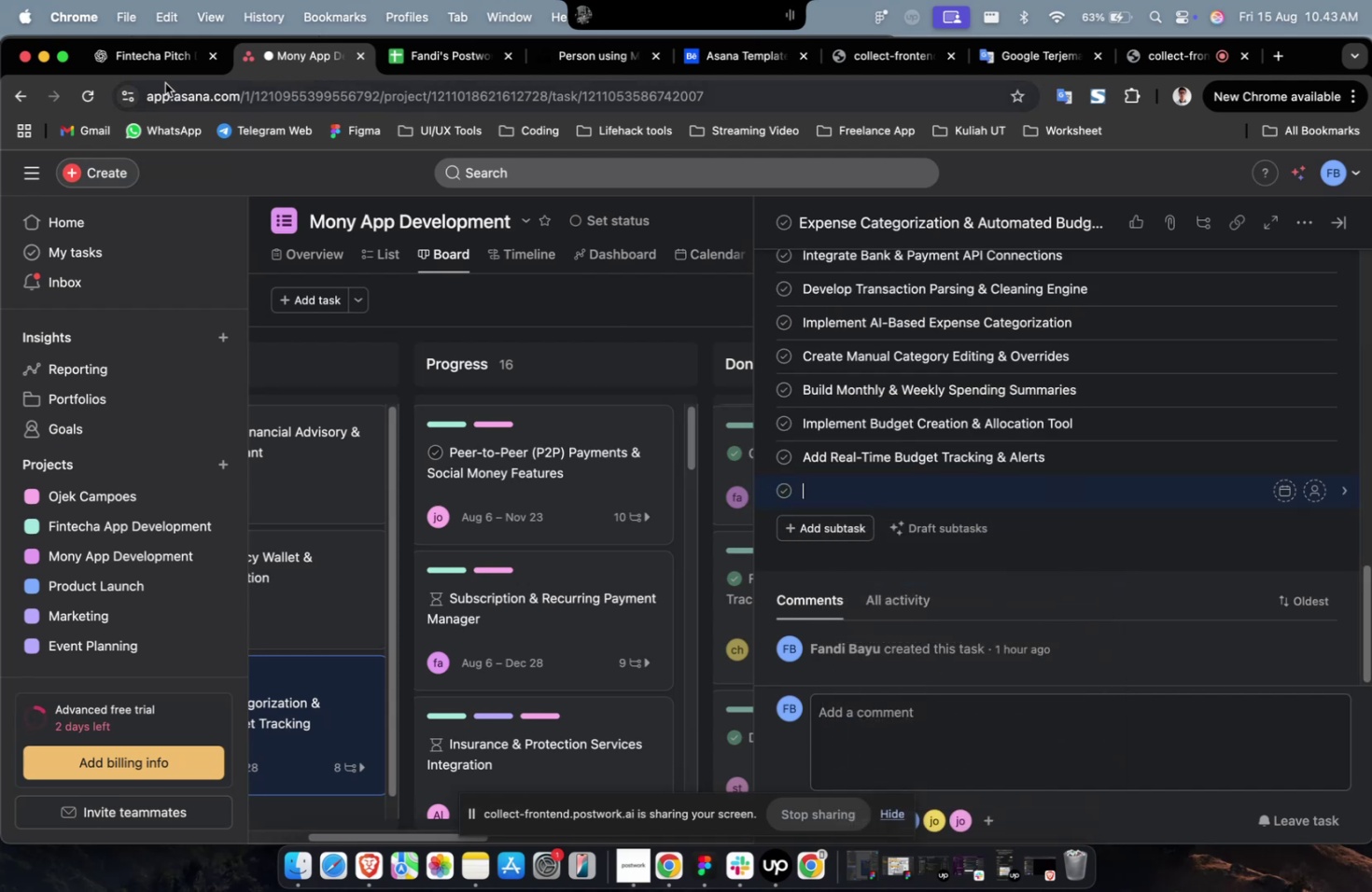 
left_click([147, 64])
 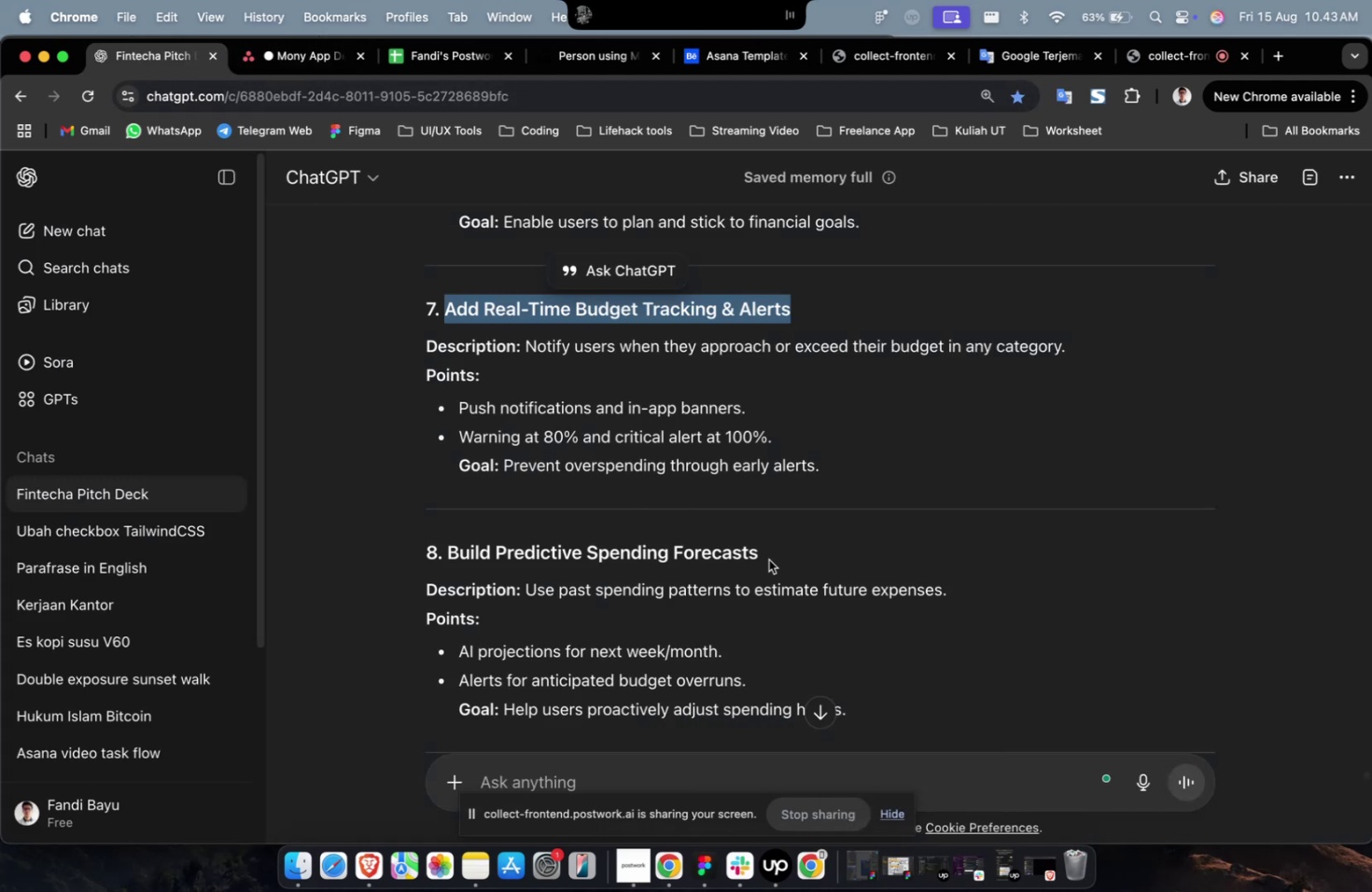 
left_click_drag(start_coordinate=[768, 559], to_coordinate=[447, 548])
 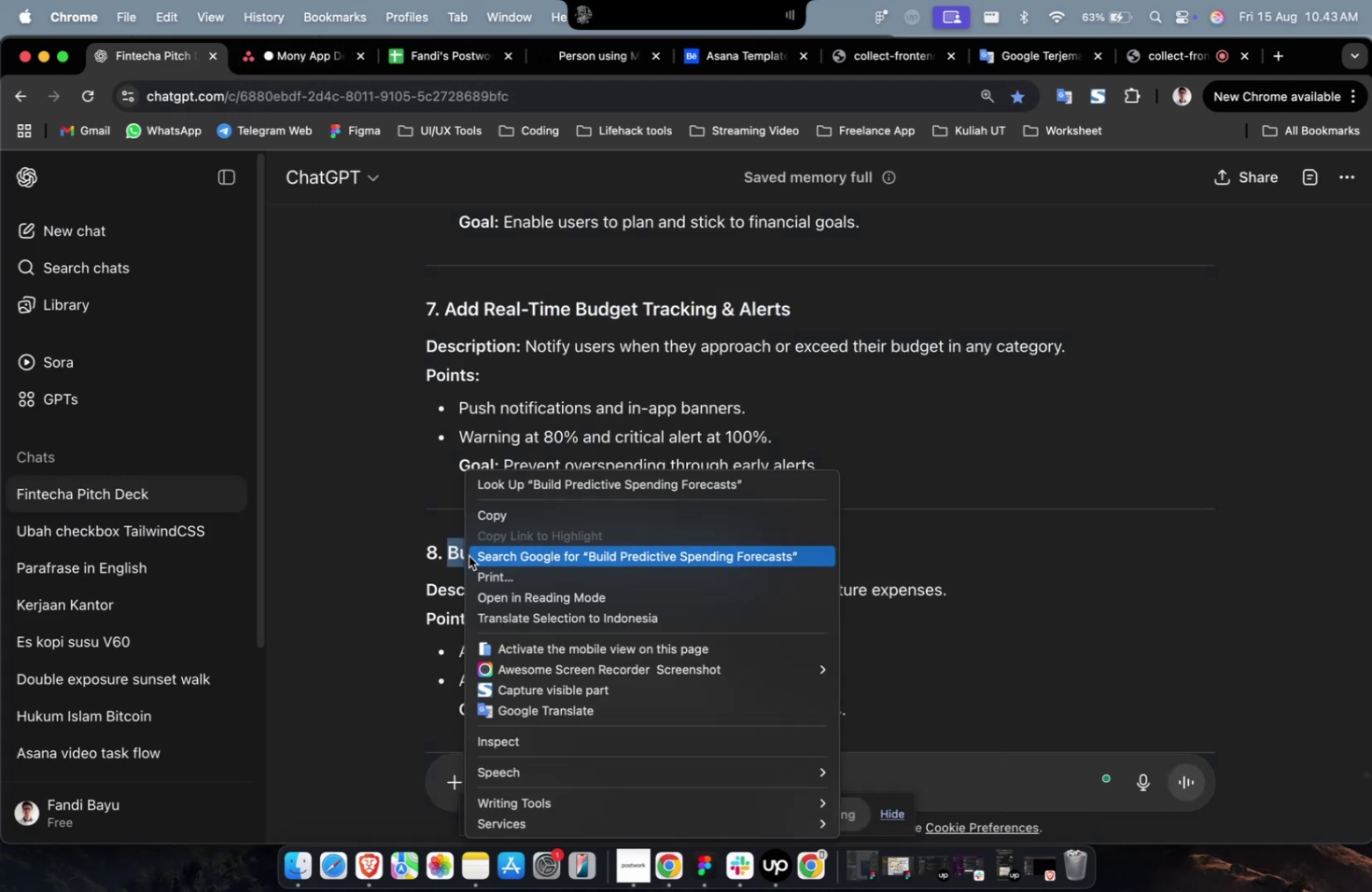 
right_click([463, 551])
 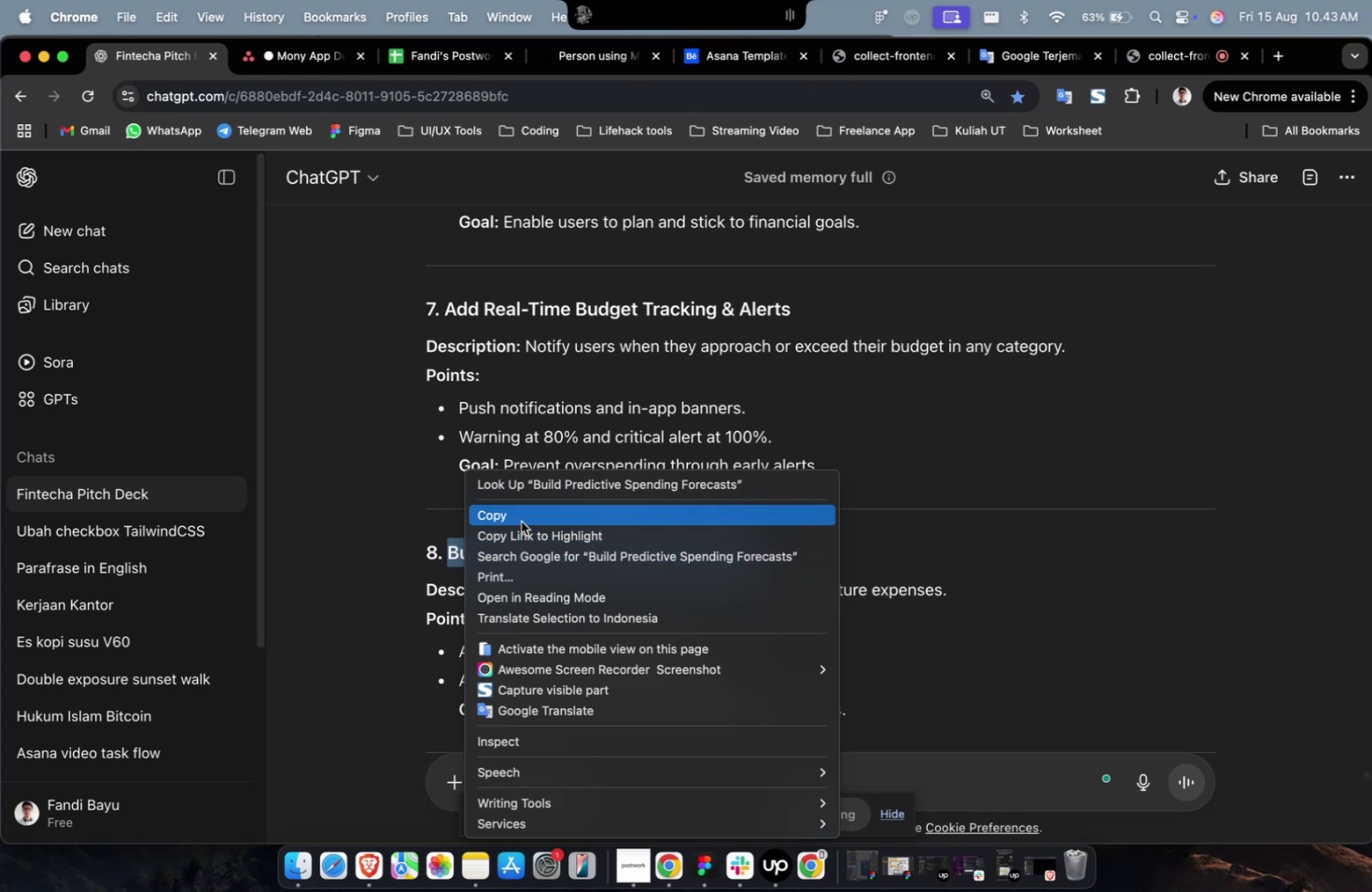 
left_click([521, 521])
 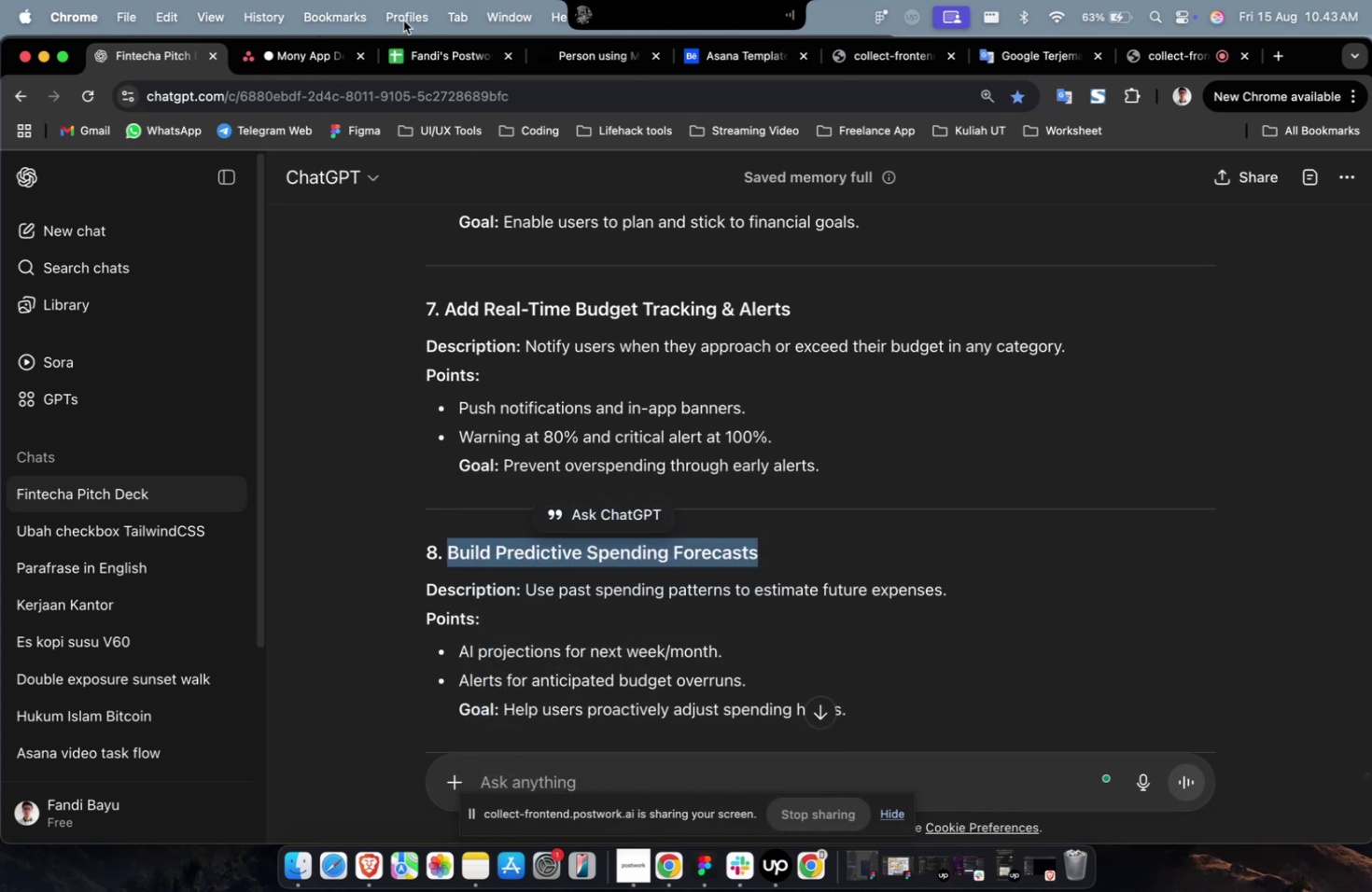 
left_click([274, 70])
 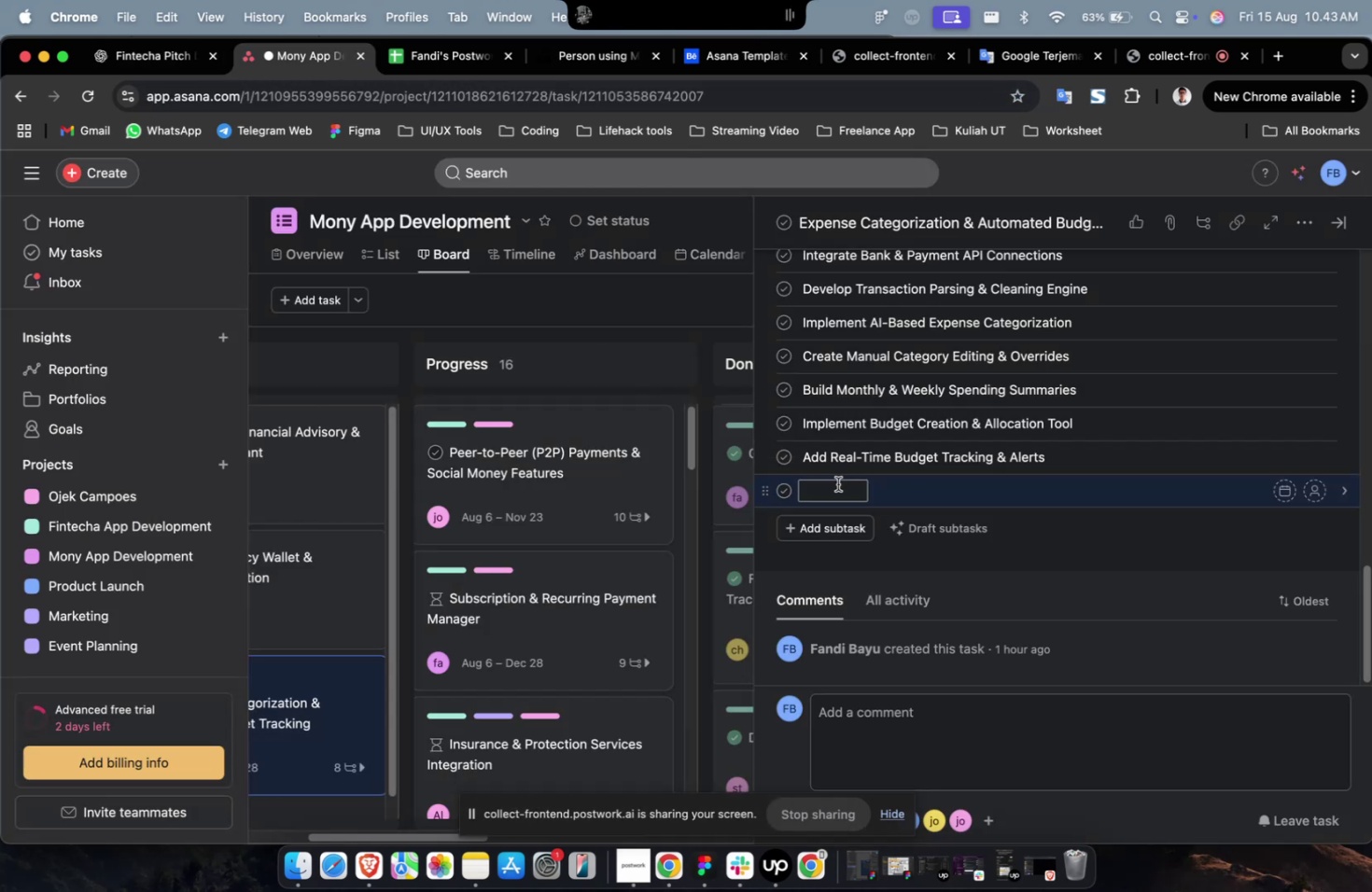 
right_click([836, 485])
 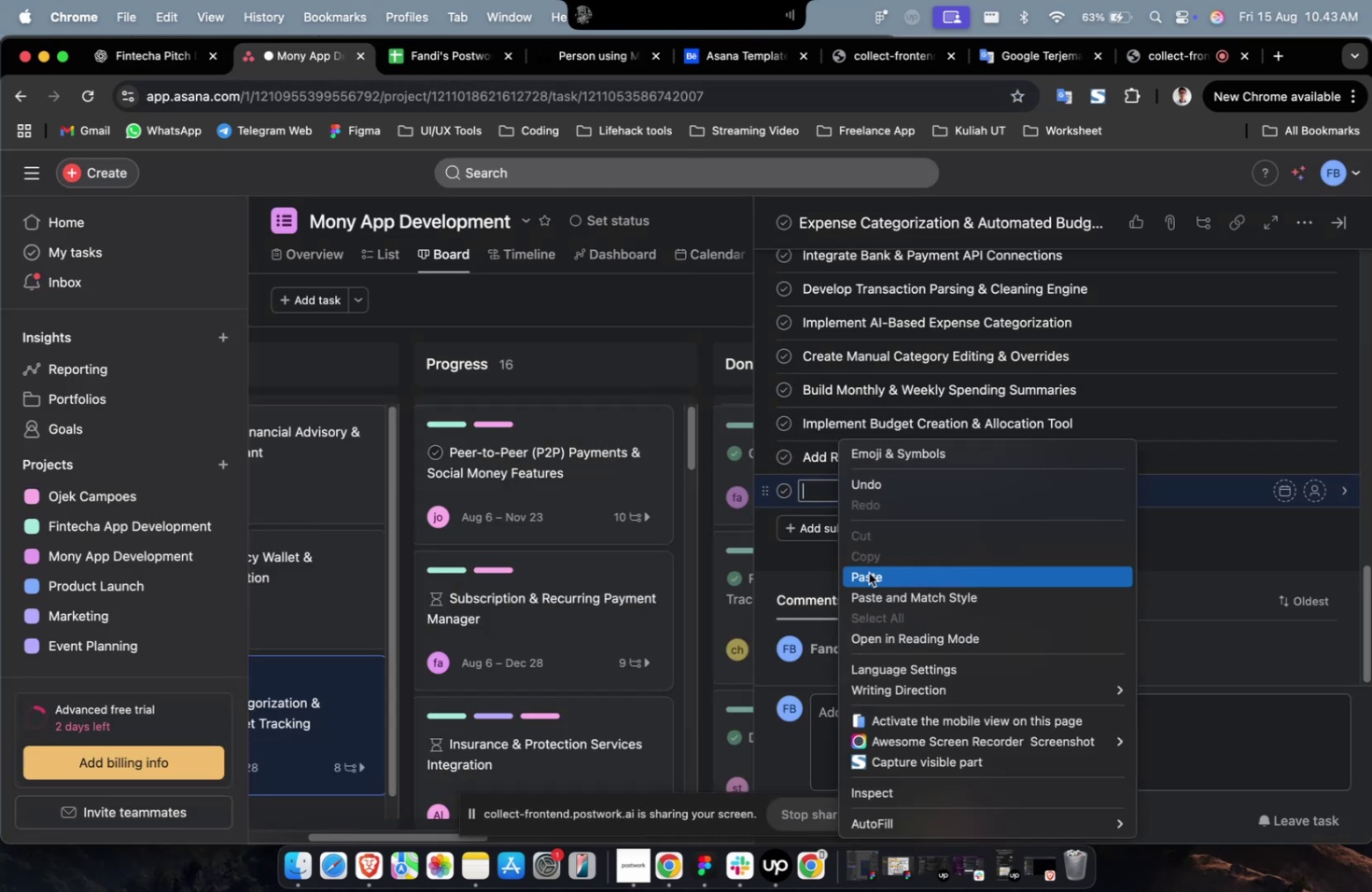 
left_click([868, 572])
 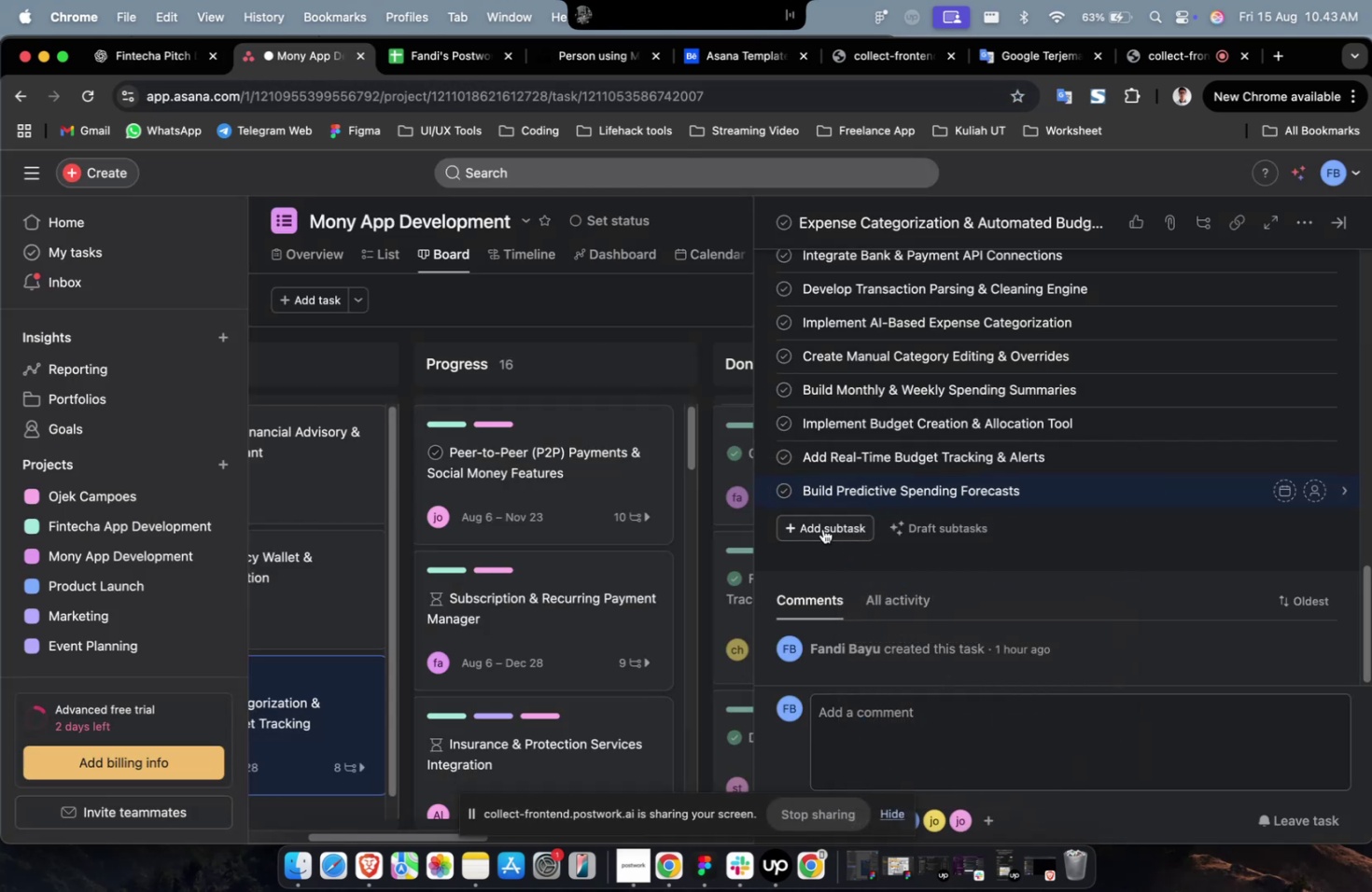 
left_click([822, 528])
 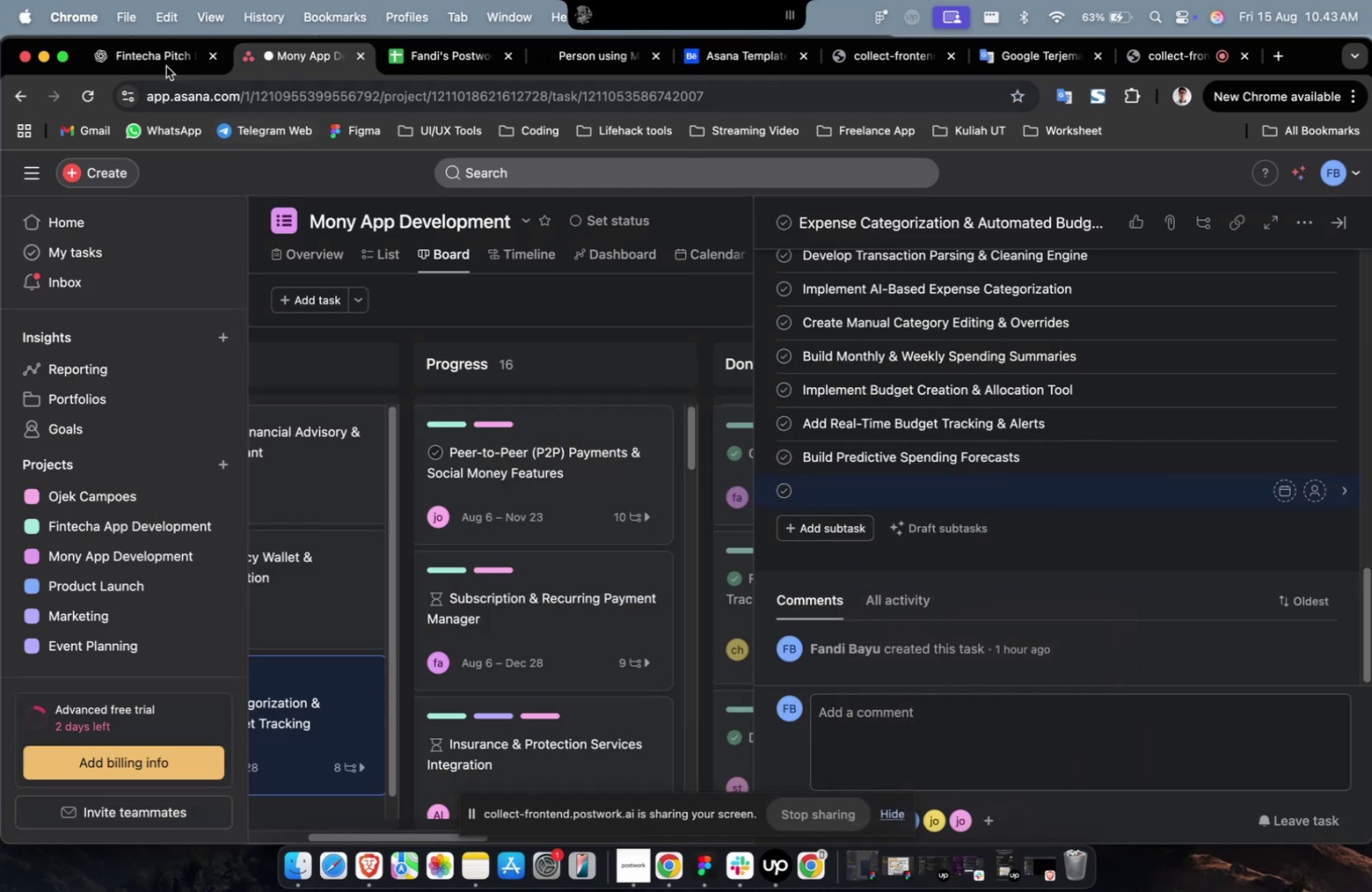 
left_click([152, 53])
 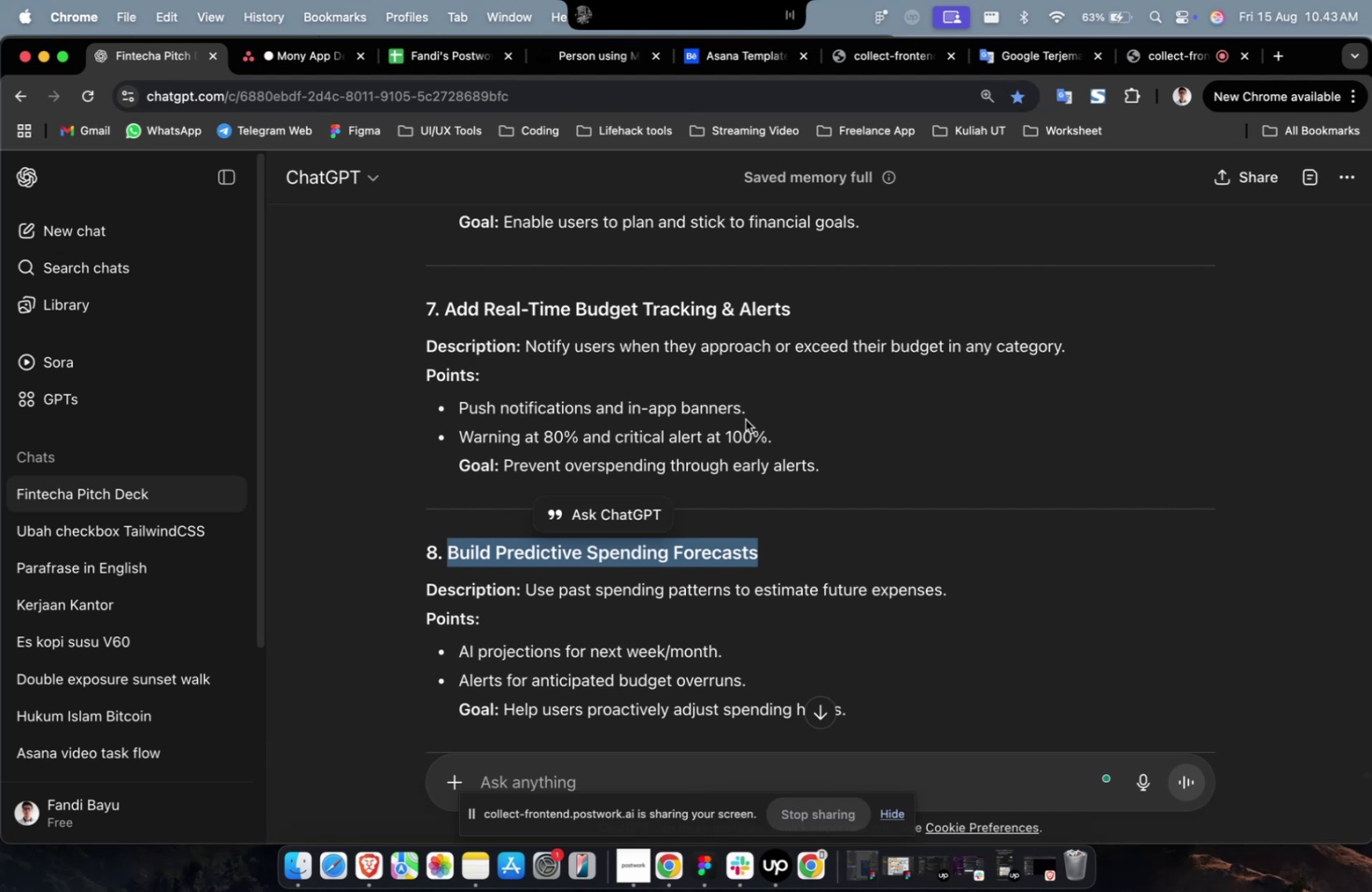 
scroll: coordinate [746, 419], scroll_direction: down, amount: 14.0
 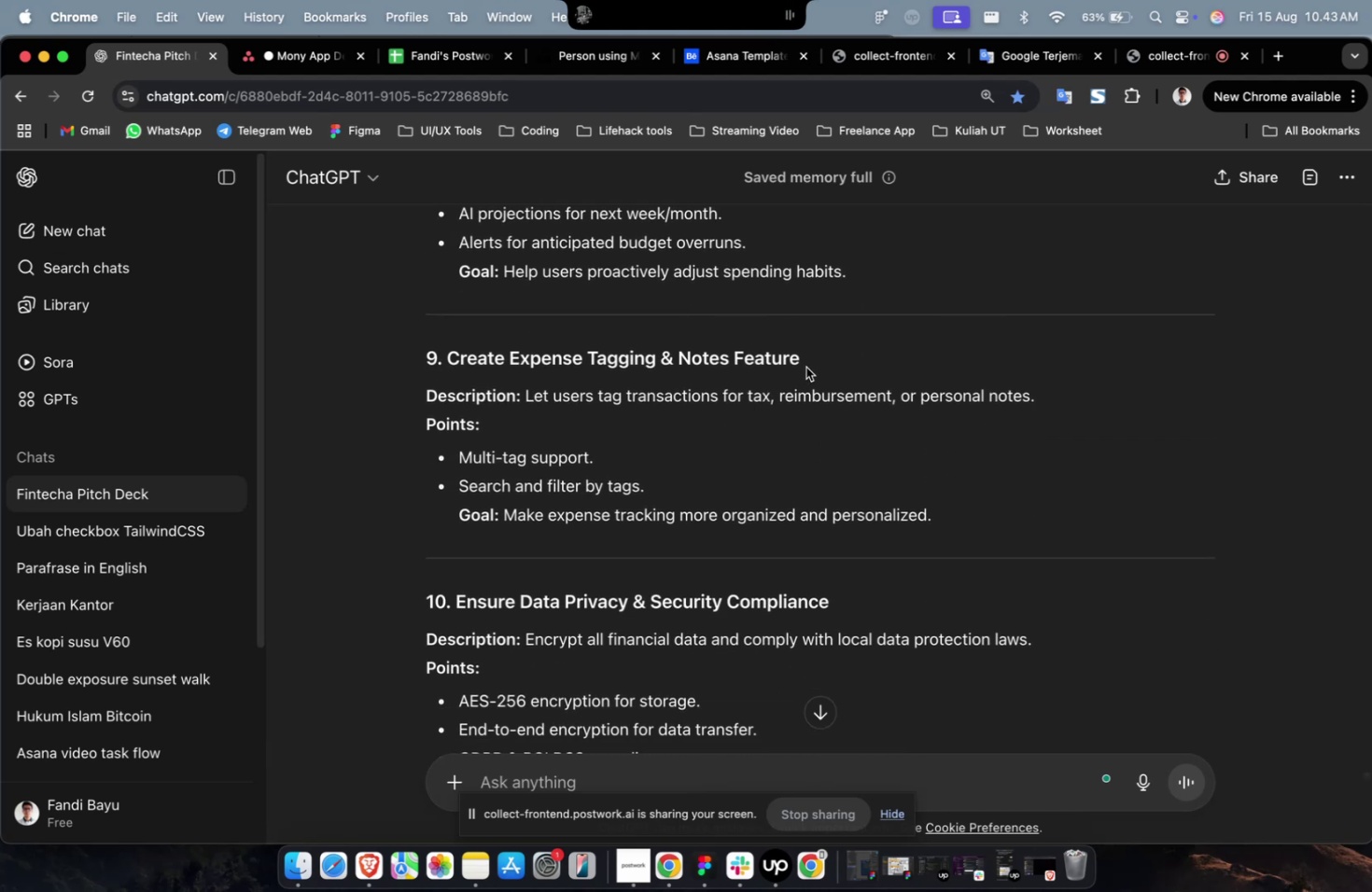 
left_click_drag(start_coordinate=[805, 367], to_coordinate=[444, 369])
 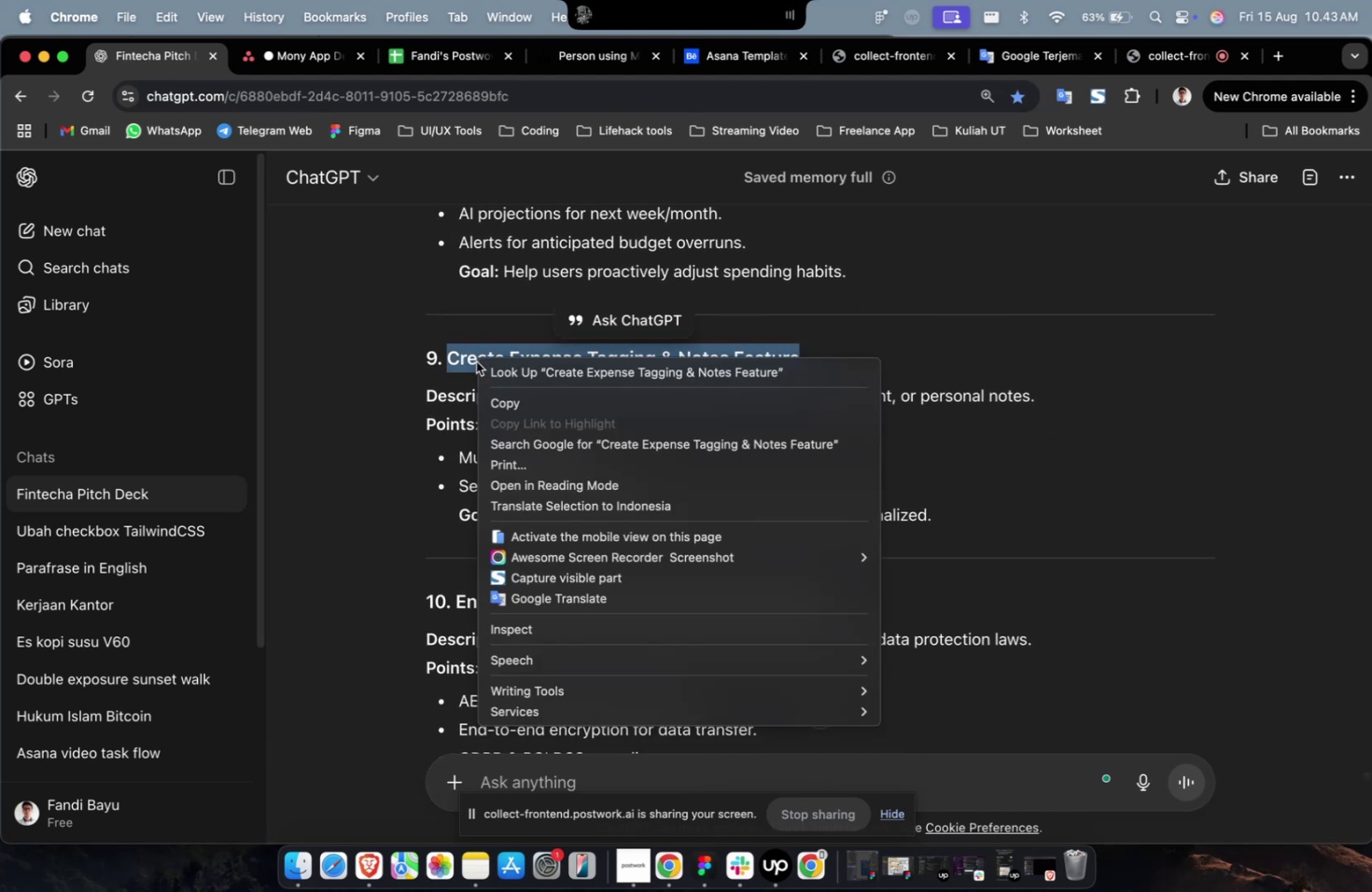 
right_click([476, 361])
 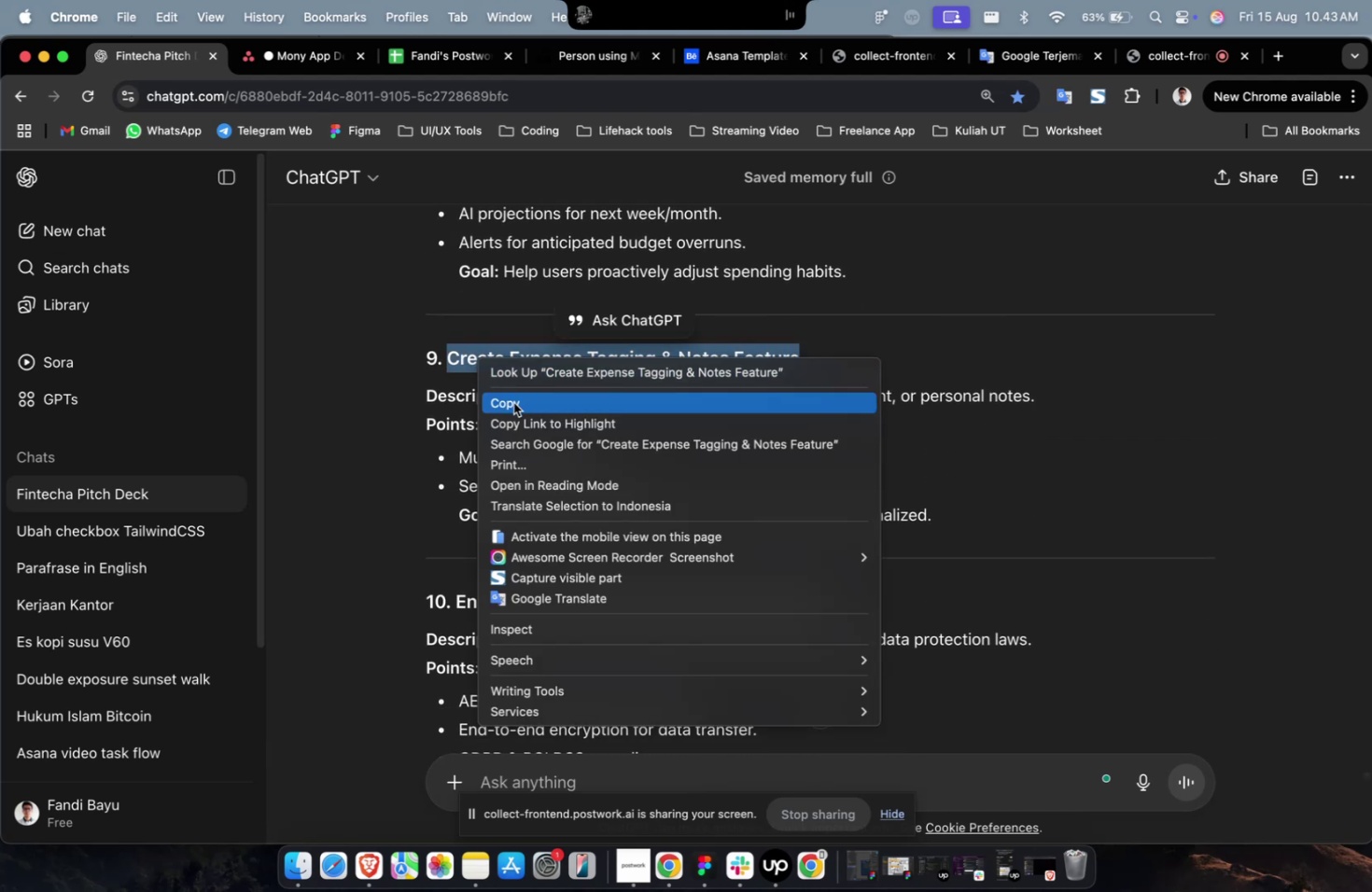 
left_click([513, 402])
 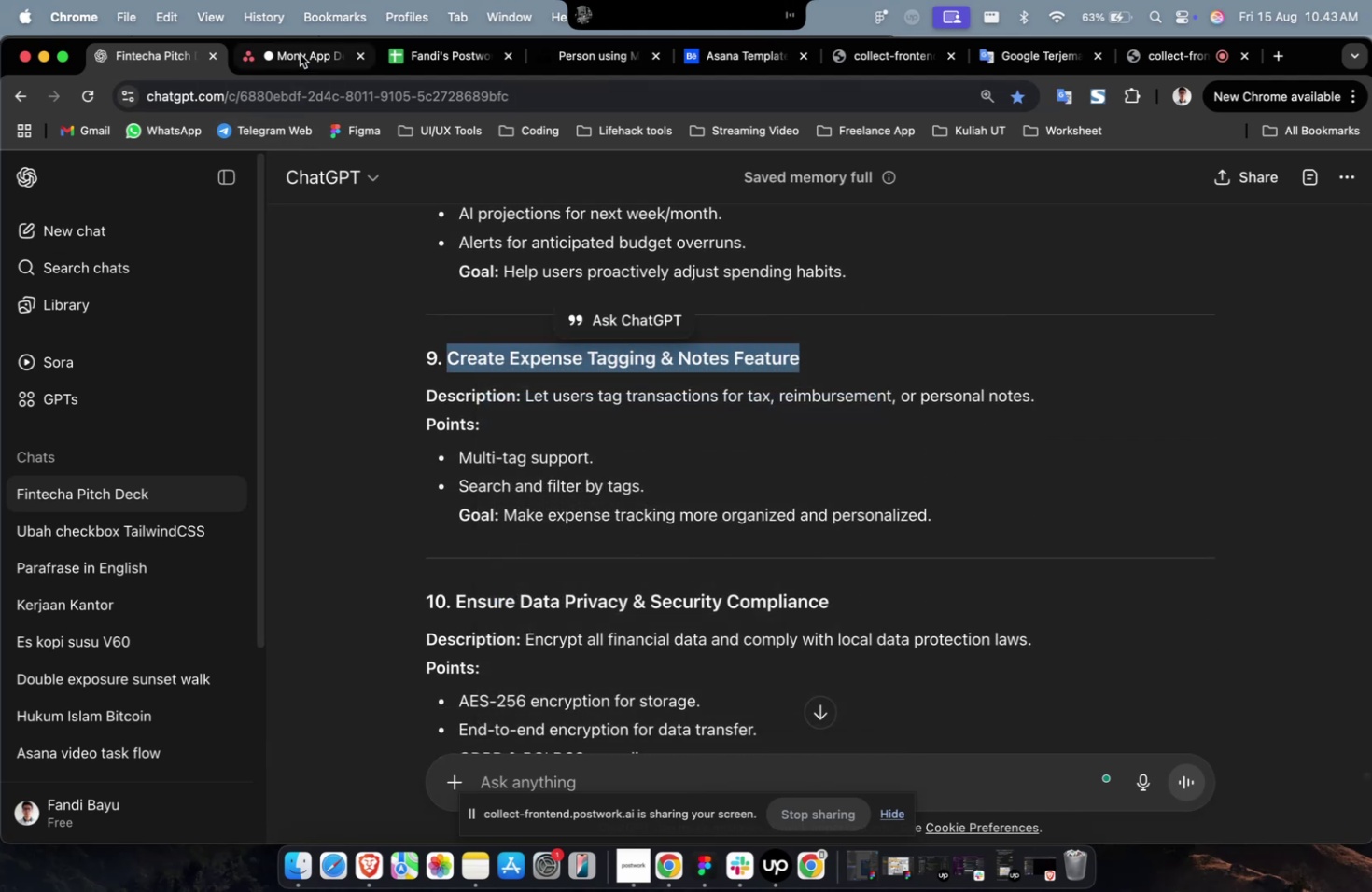 
left_click([300, 54])
 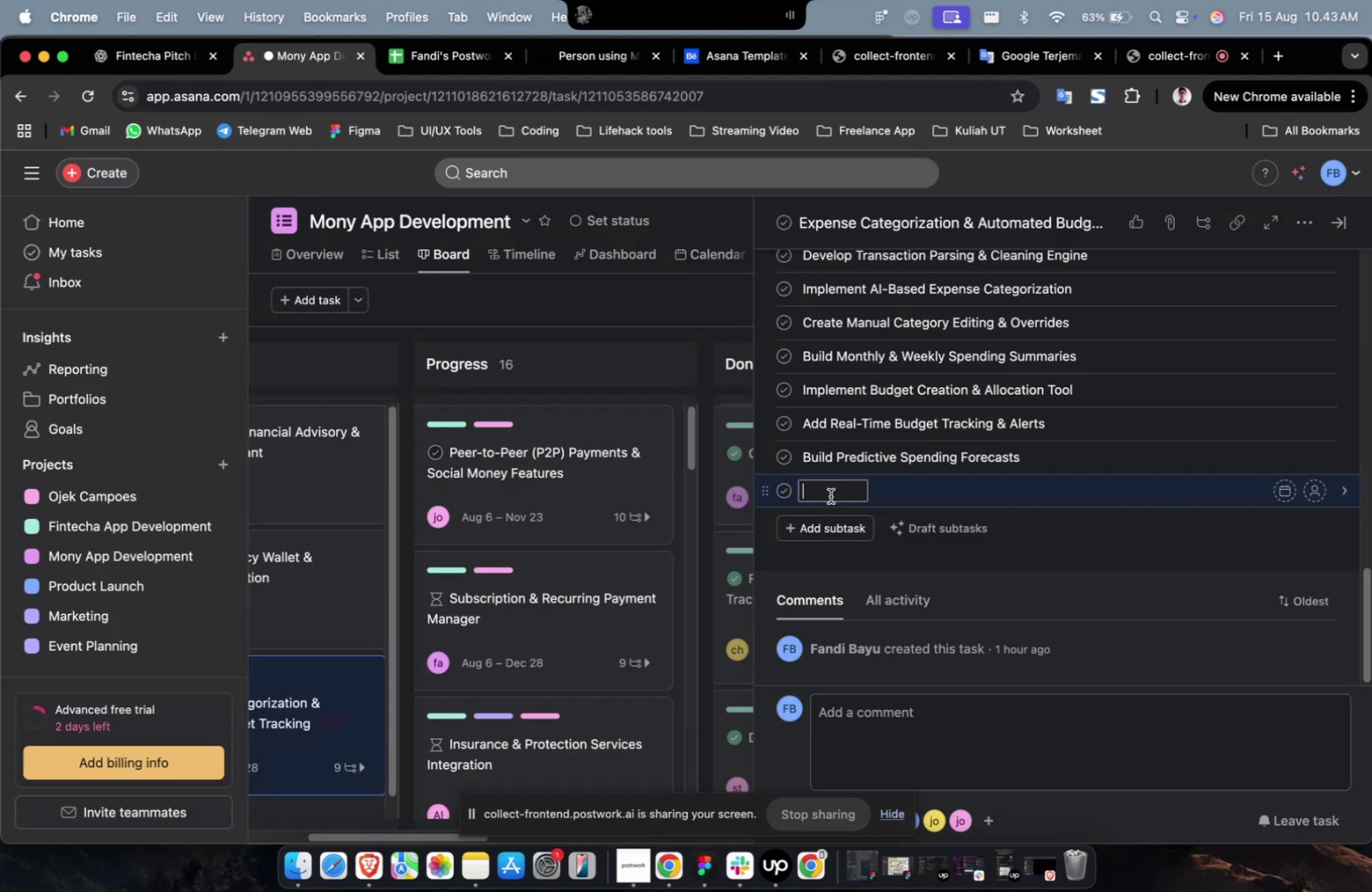 
left_click([830, 495])
 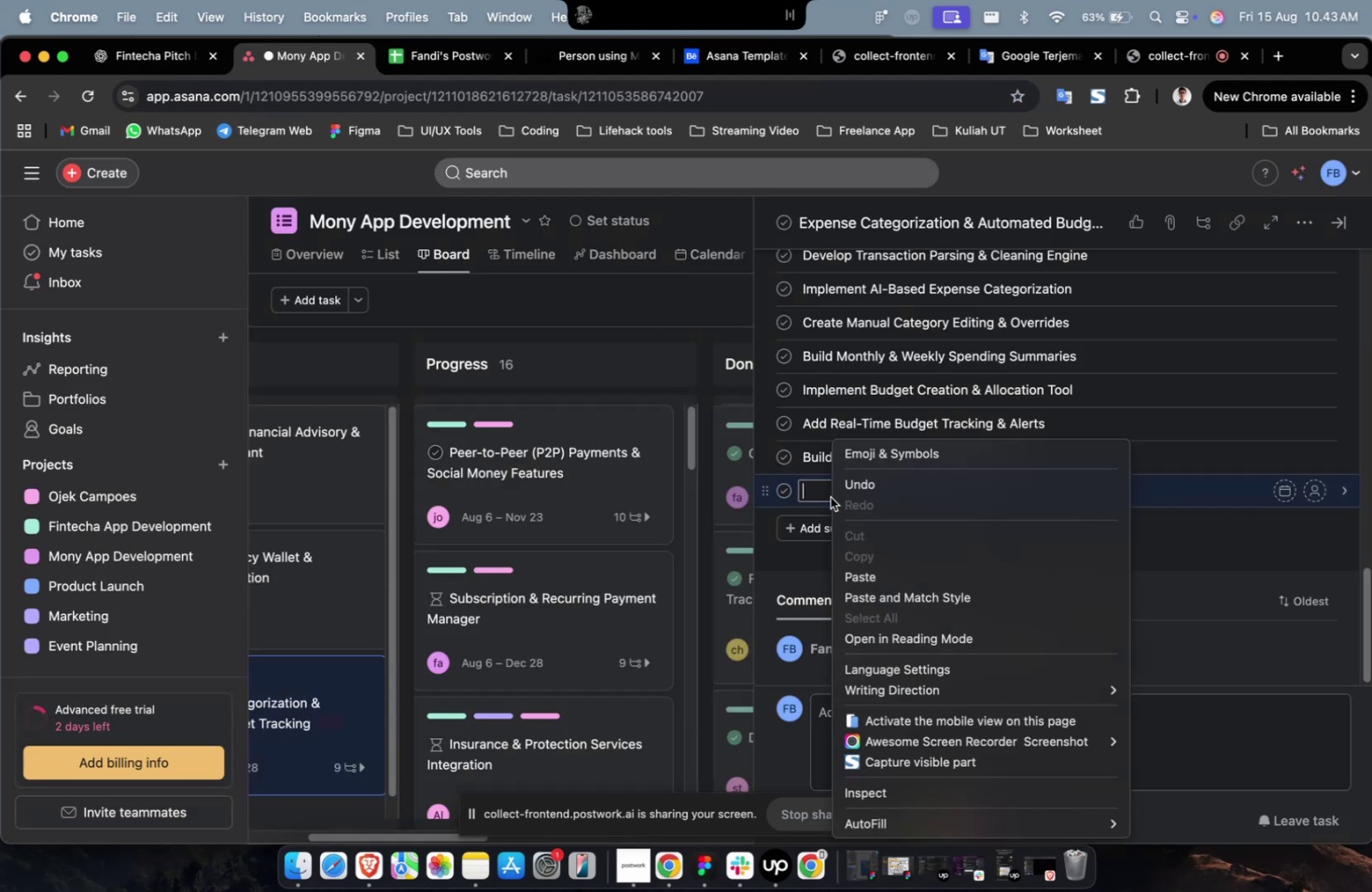 
right_click([830, 495])
 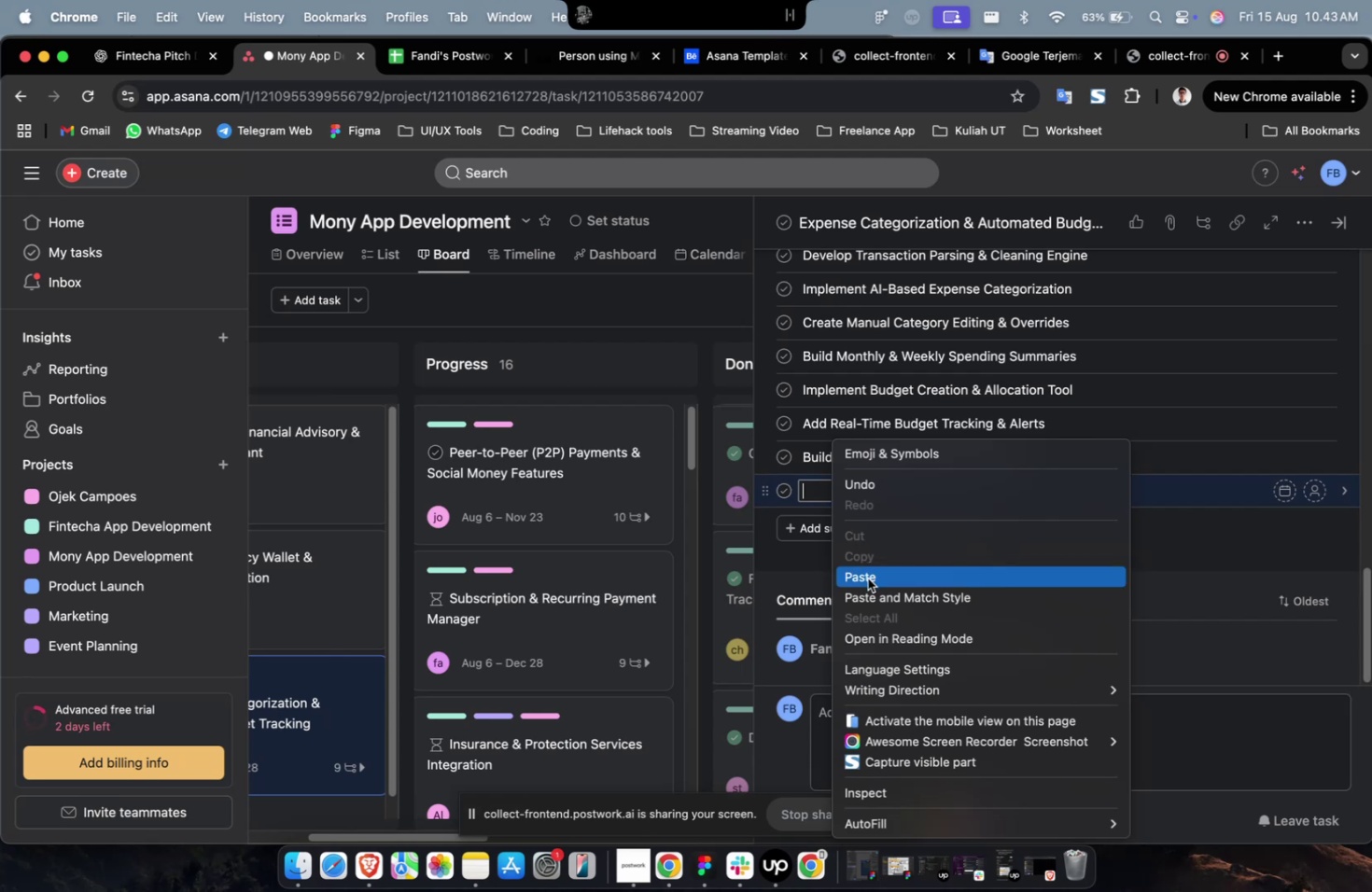 
left_click([867, 578])
 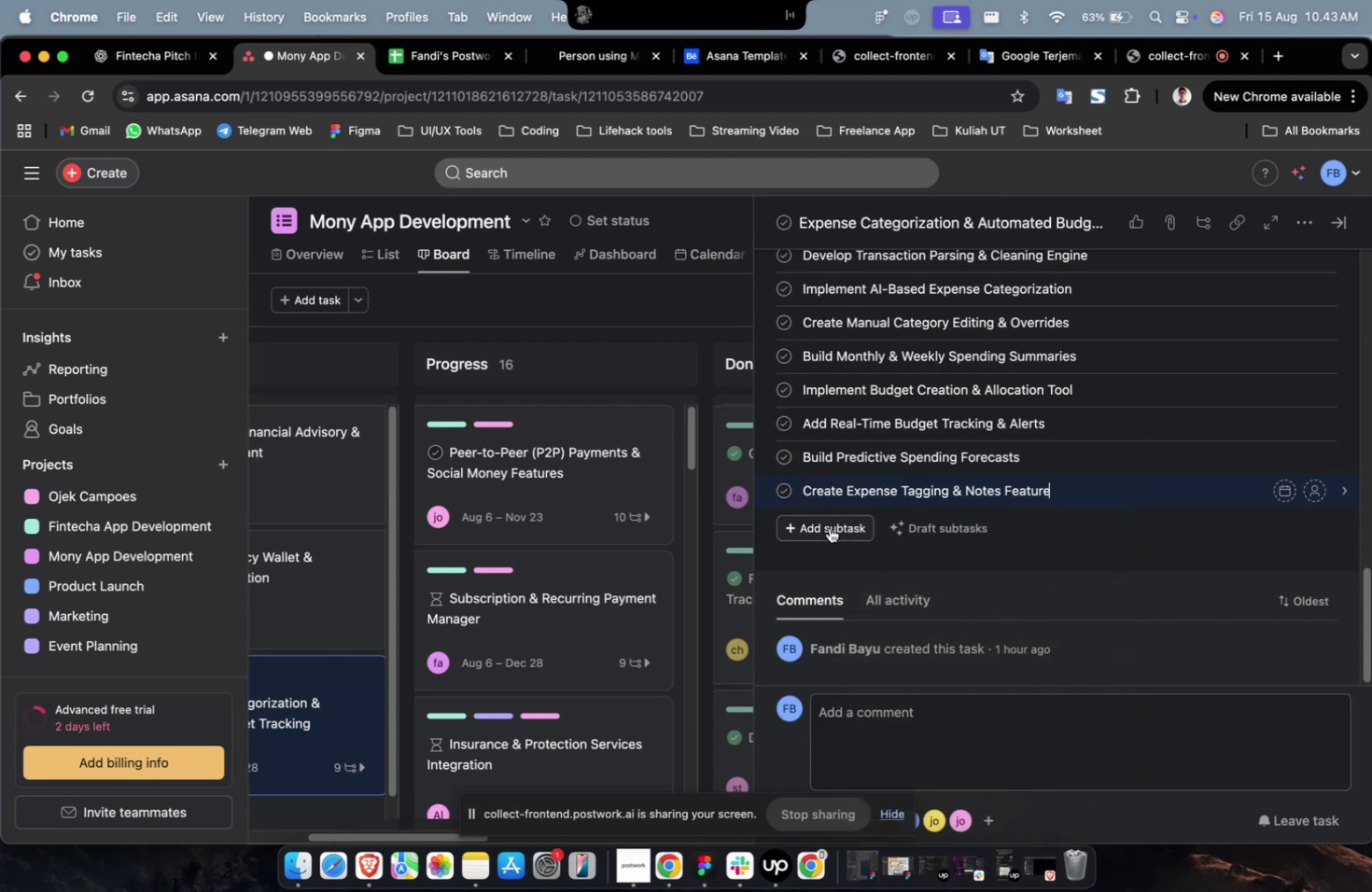 
left_click([829, 527])
 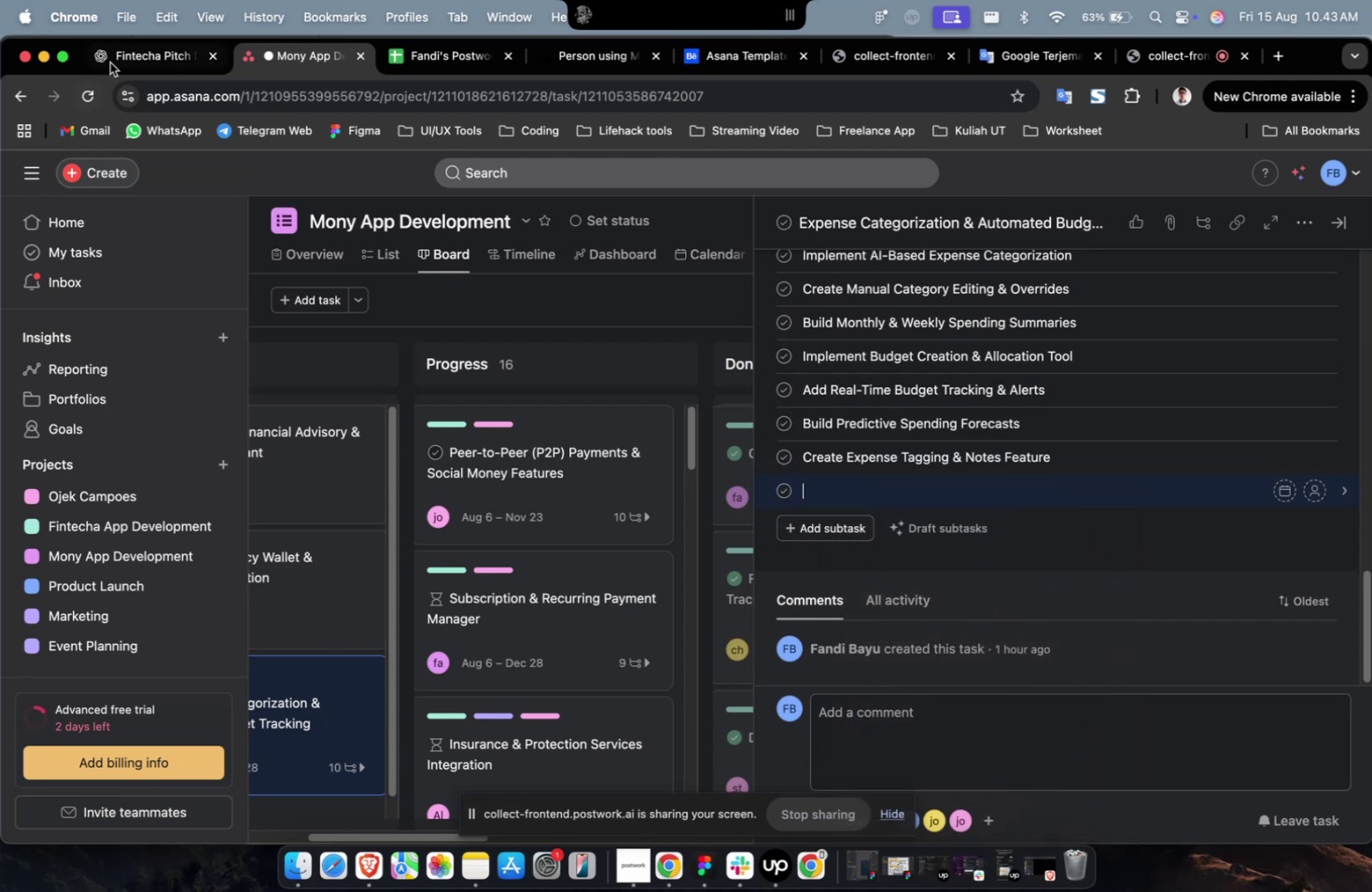 
left_click([131, 62])
 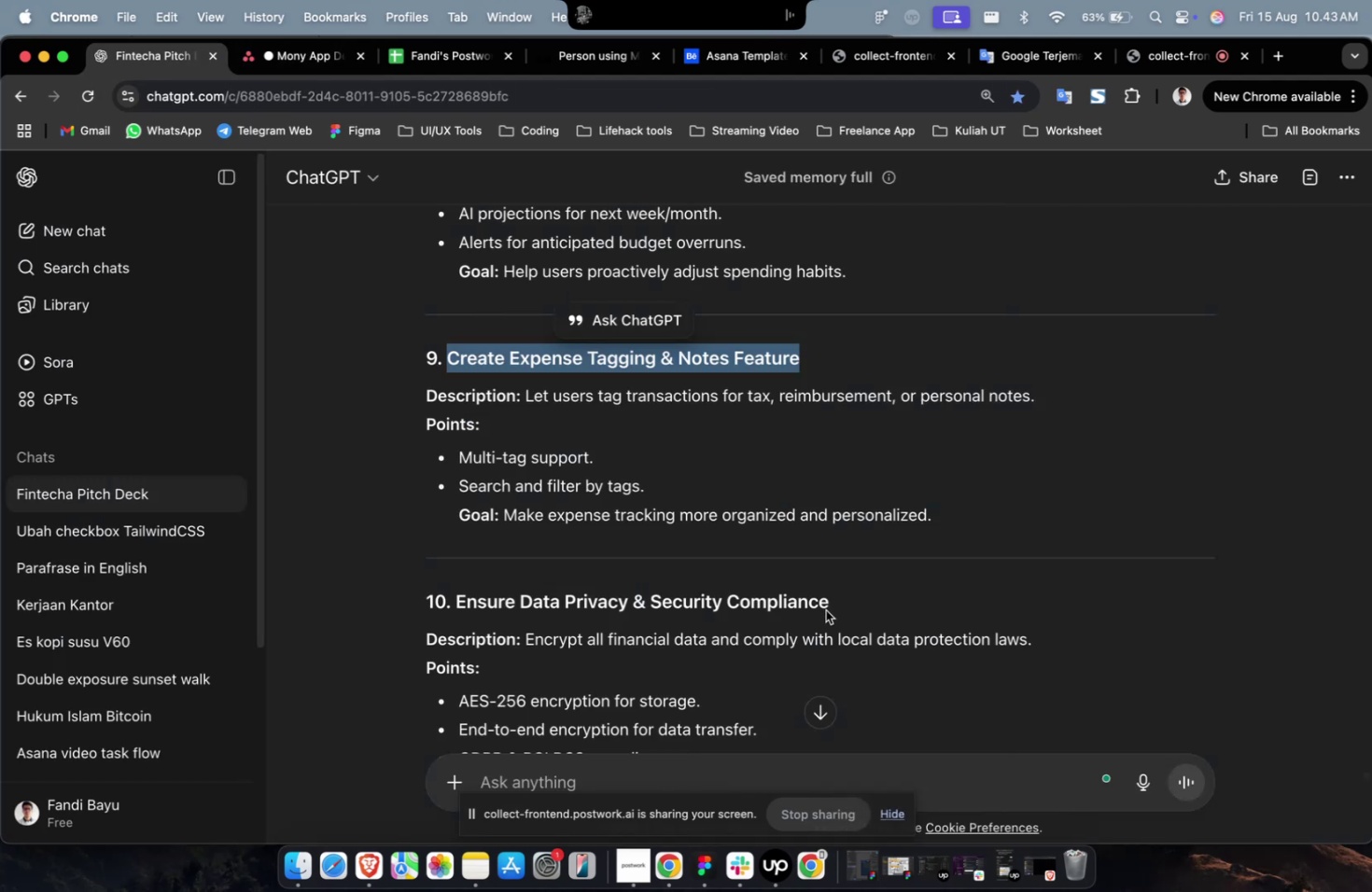 
left_click_drag(start_coordinate=[828, 608], to_coordinate=[460, 604])
 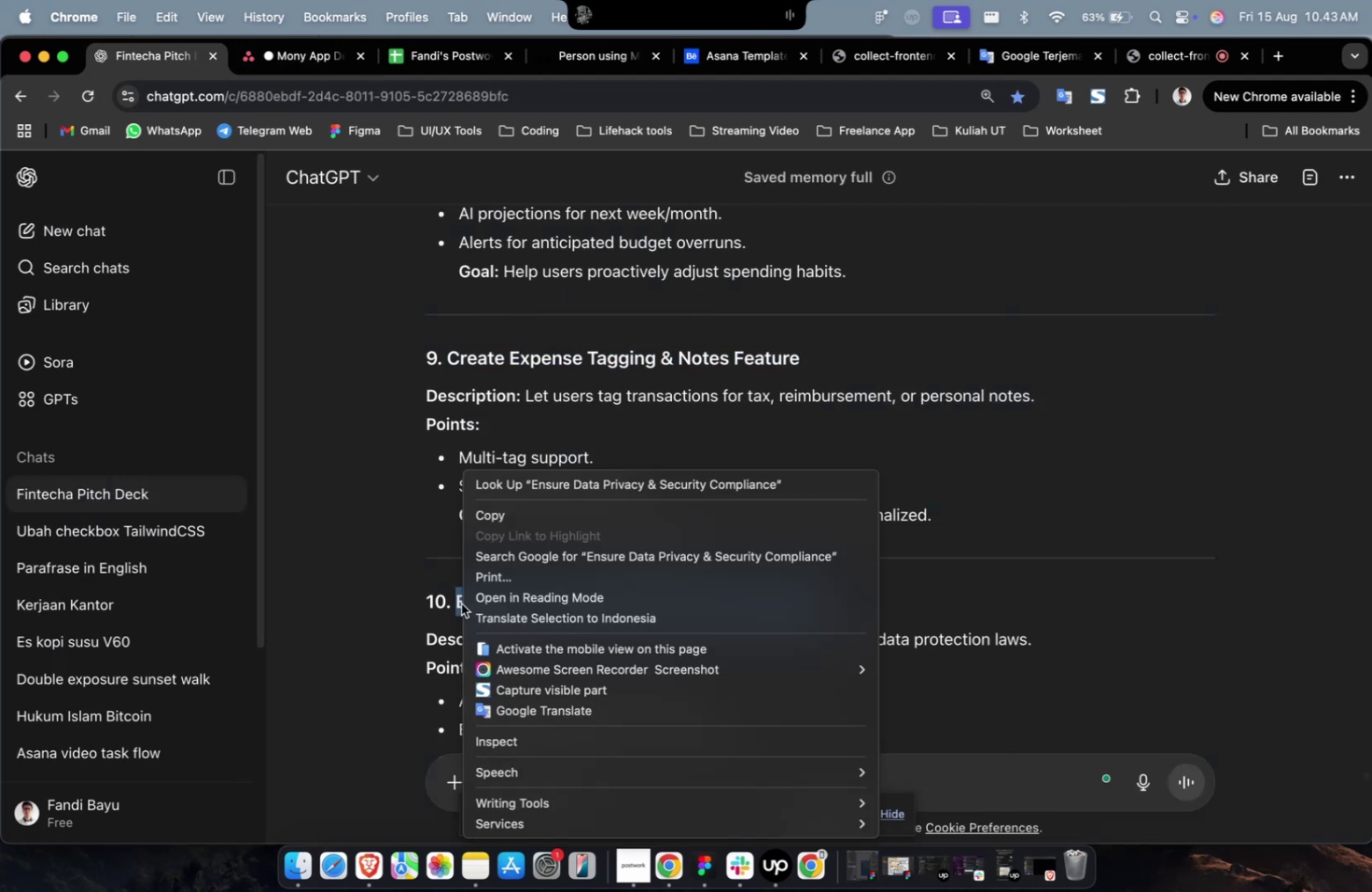 
right_click([461, 603])
 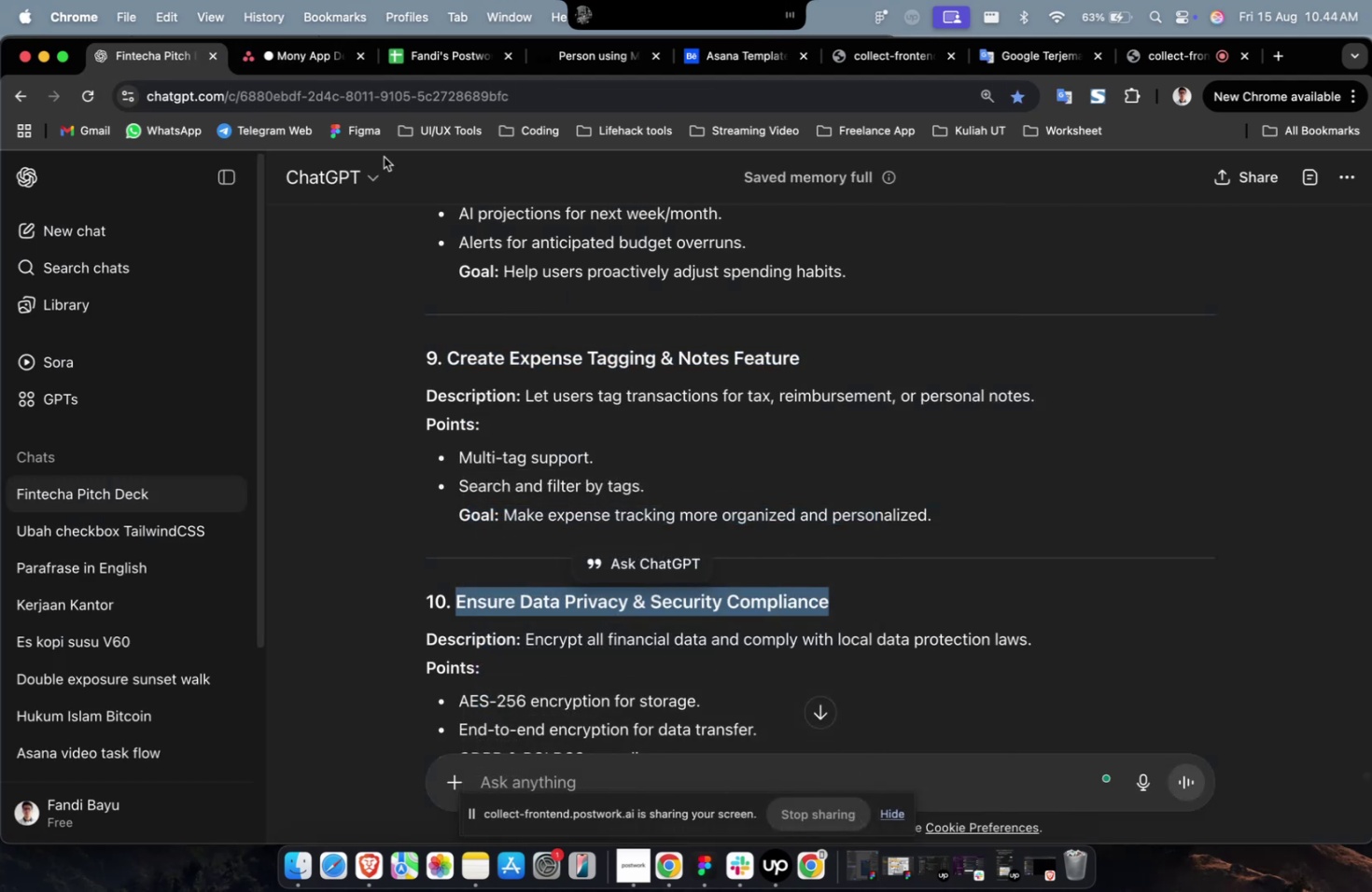 
left_click([296, 56])
 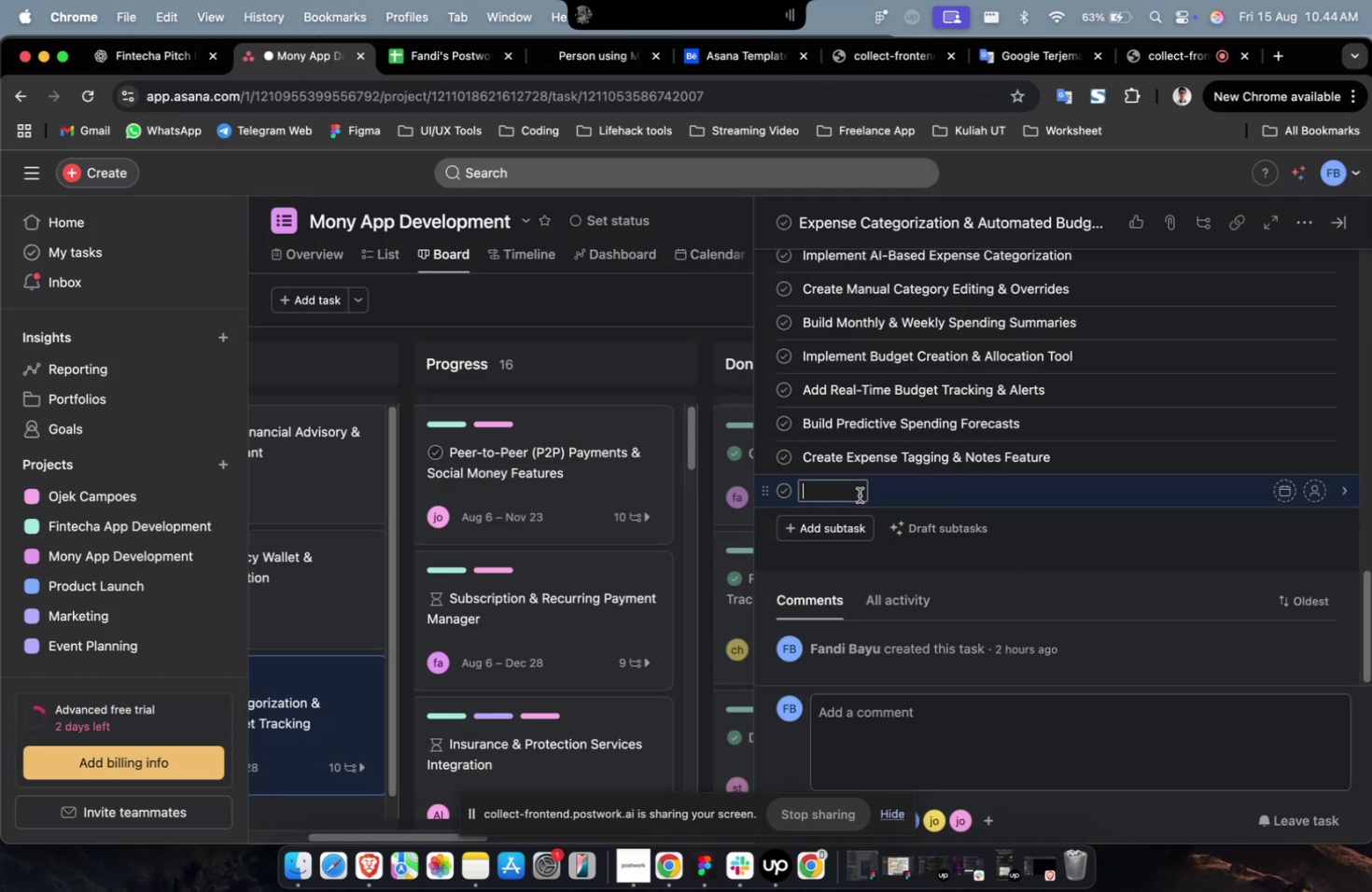 
right_click([859, 495])
 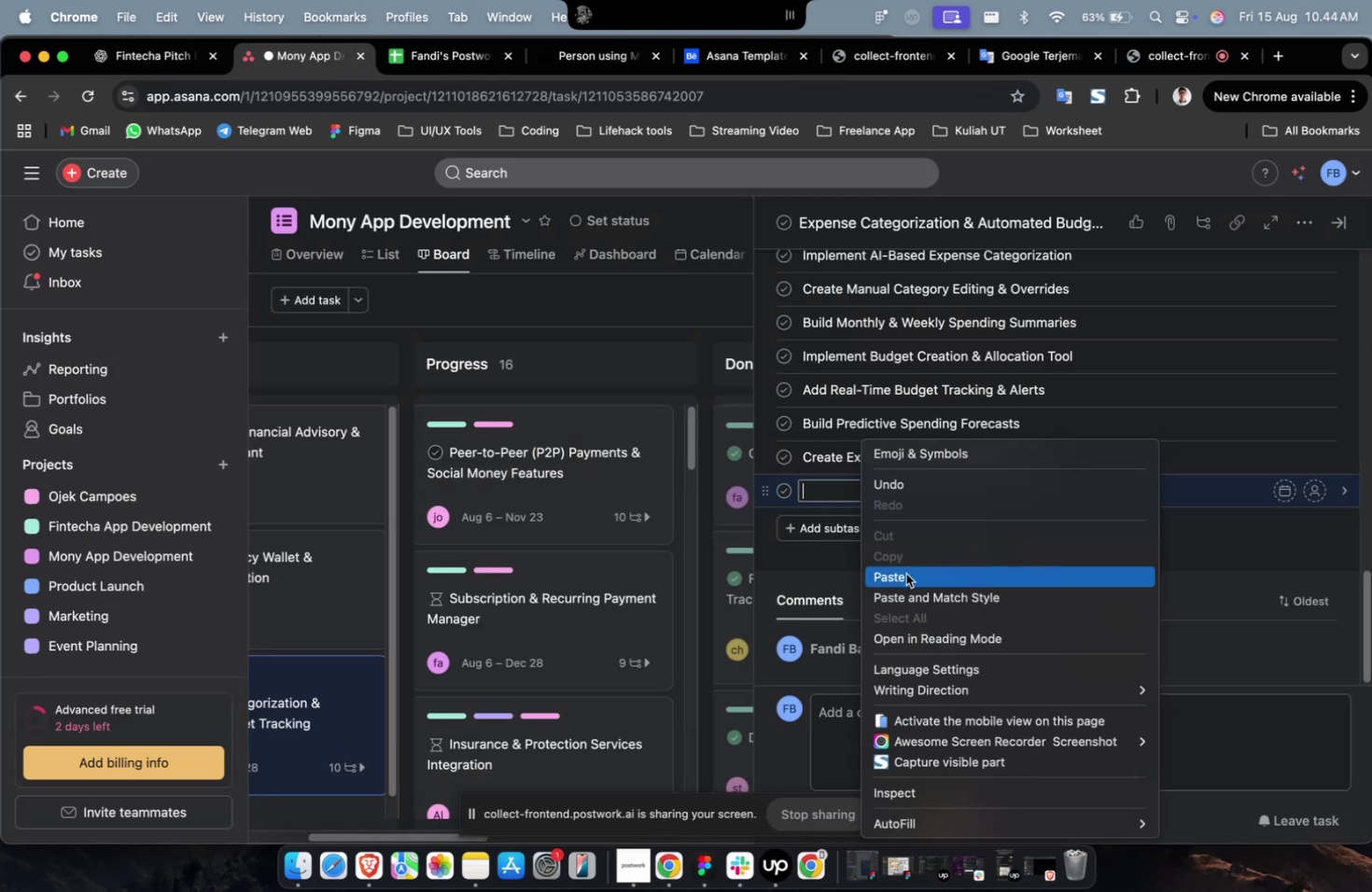 
left_click([905, 573])
 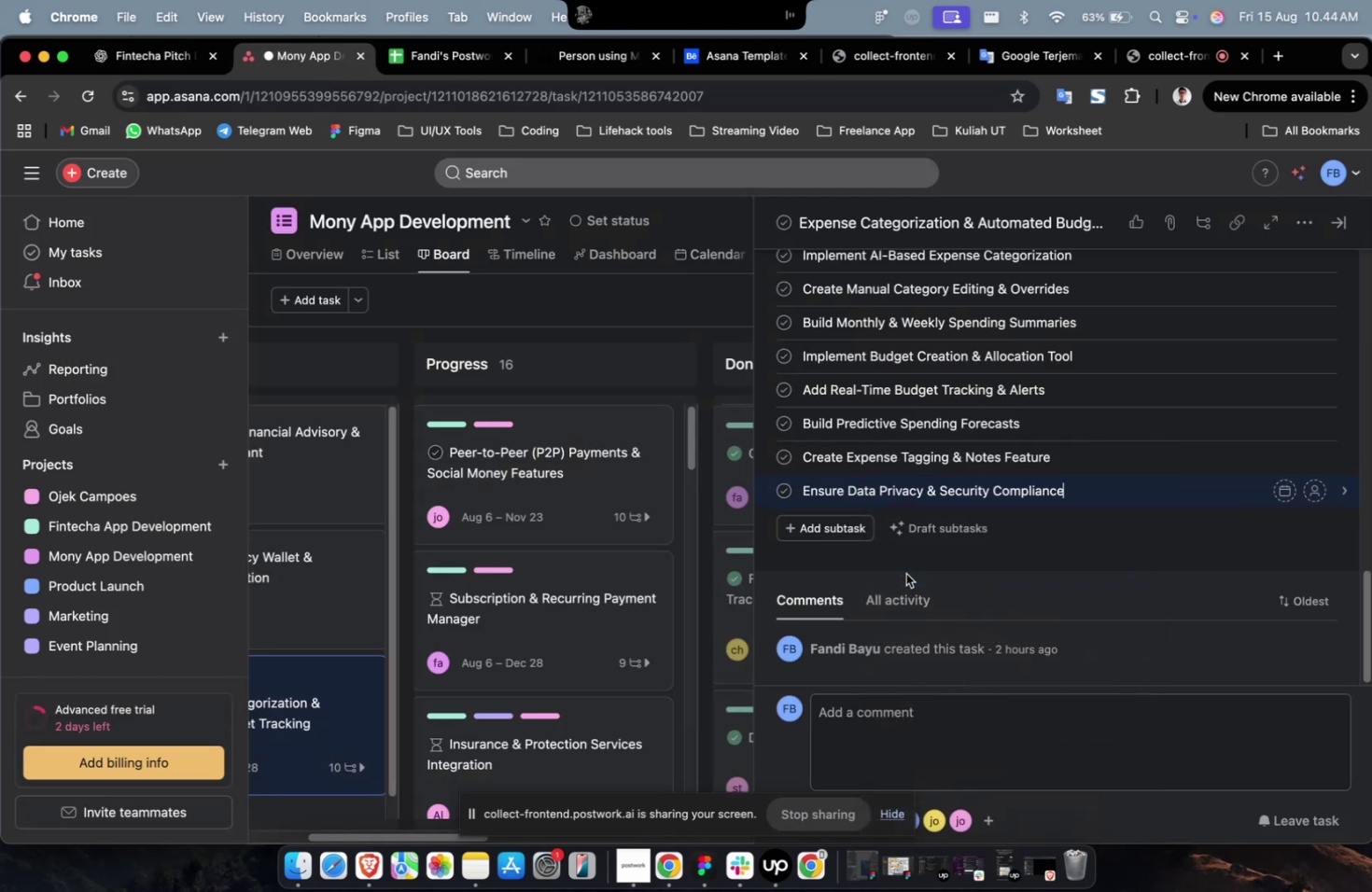 
wait(12.55)
 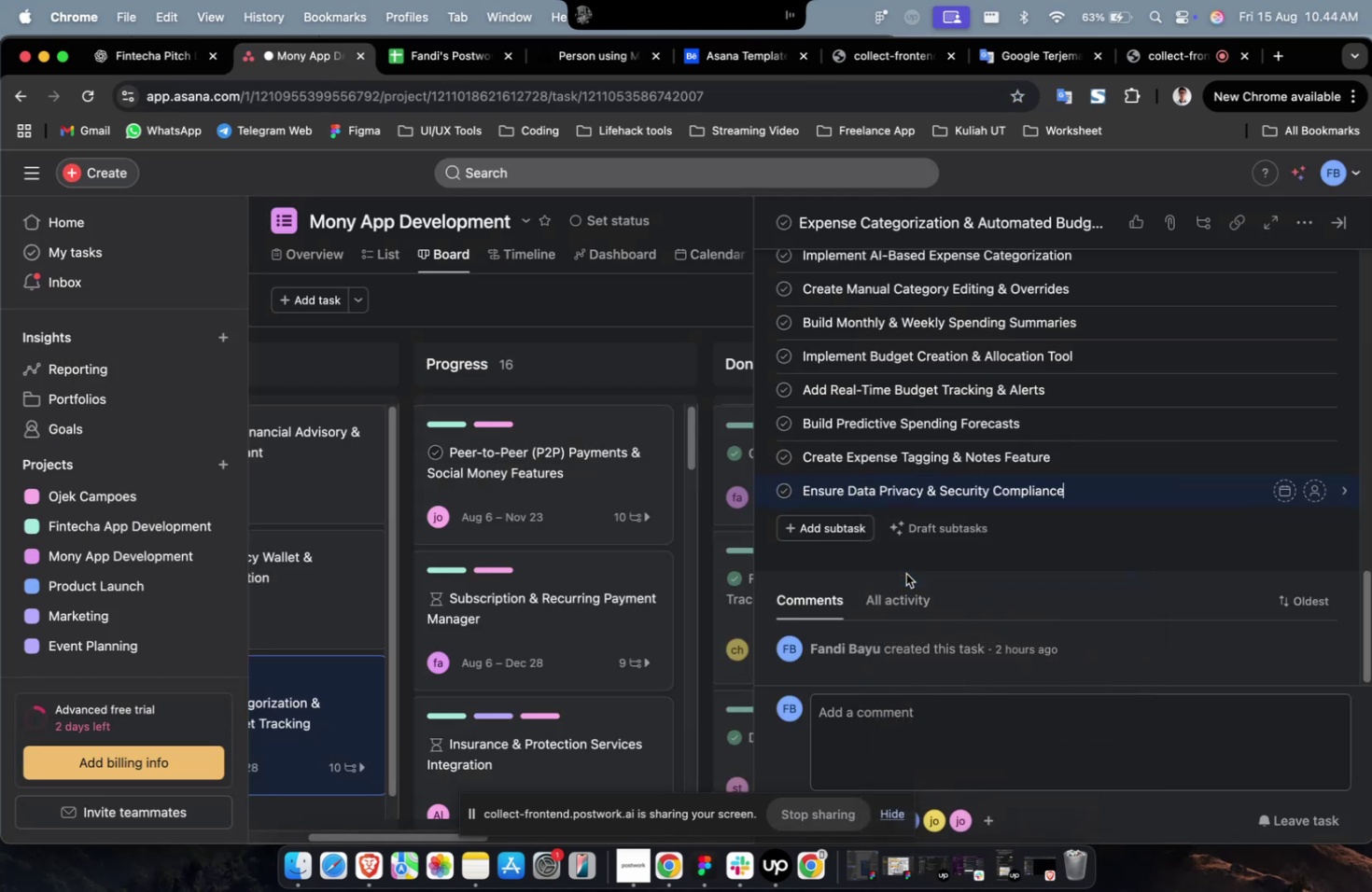 
left_click([1143, 497])
 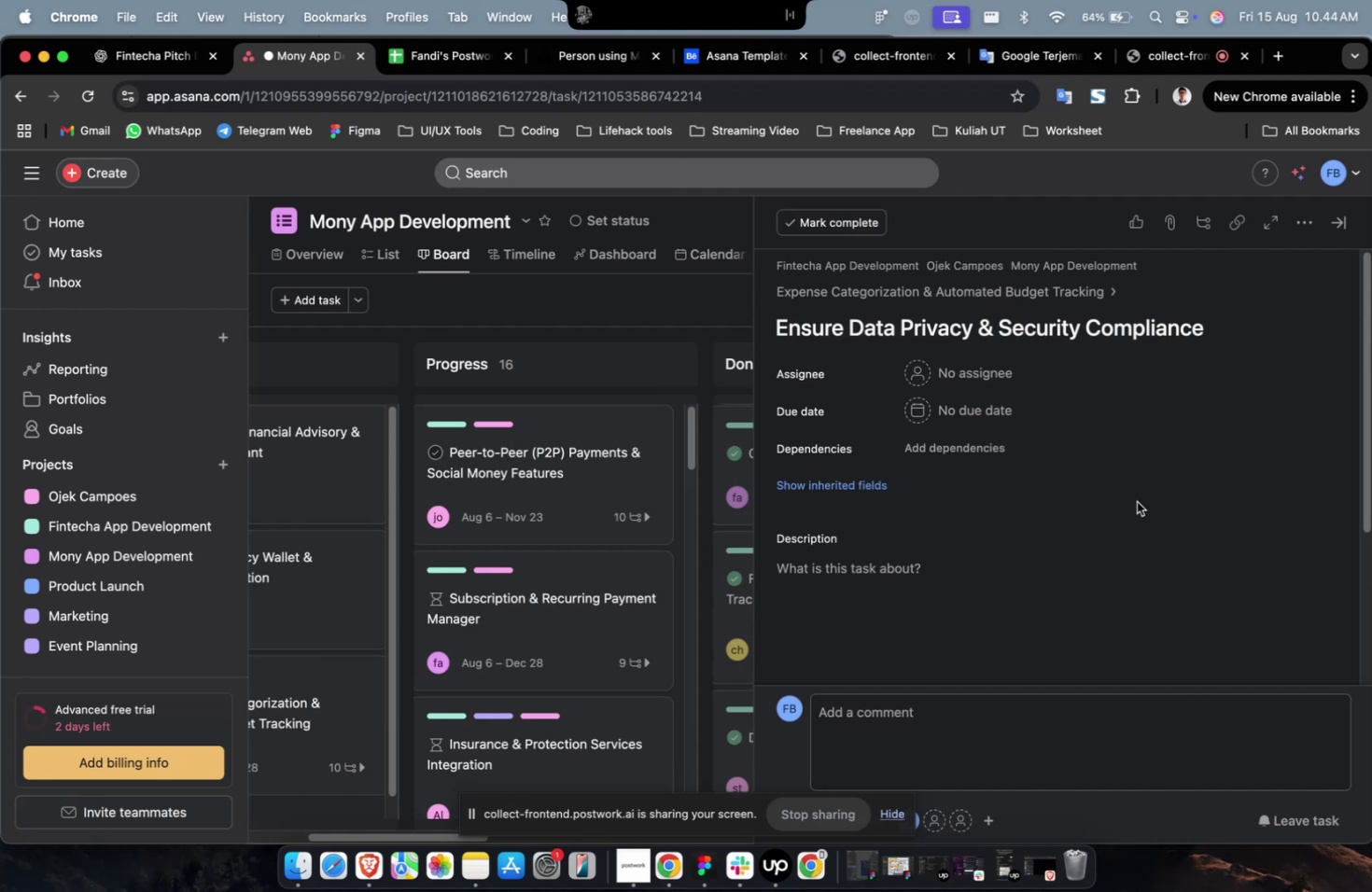 
wait(21.57)
 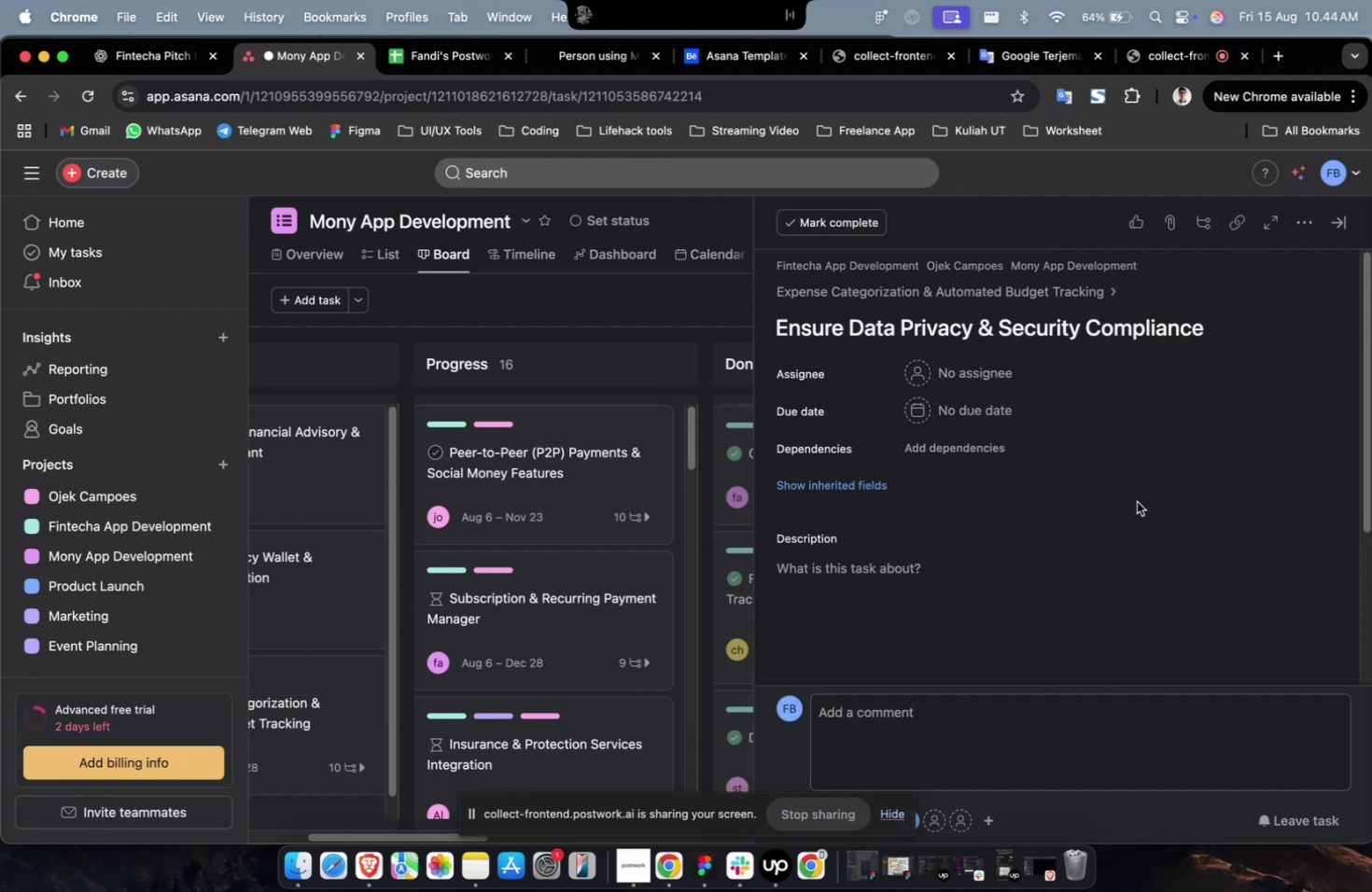 
left_click([977, 377])
 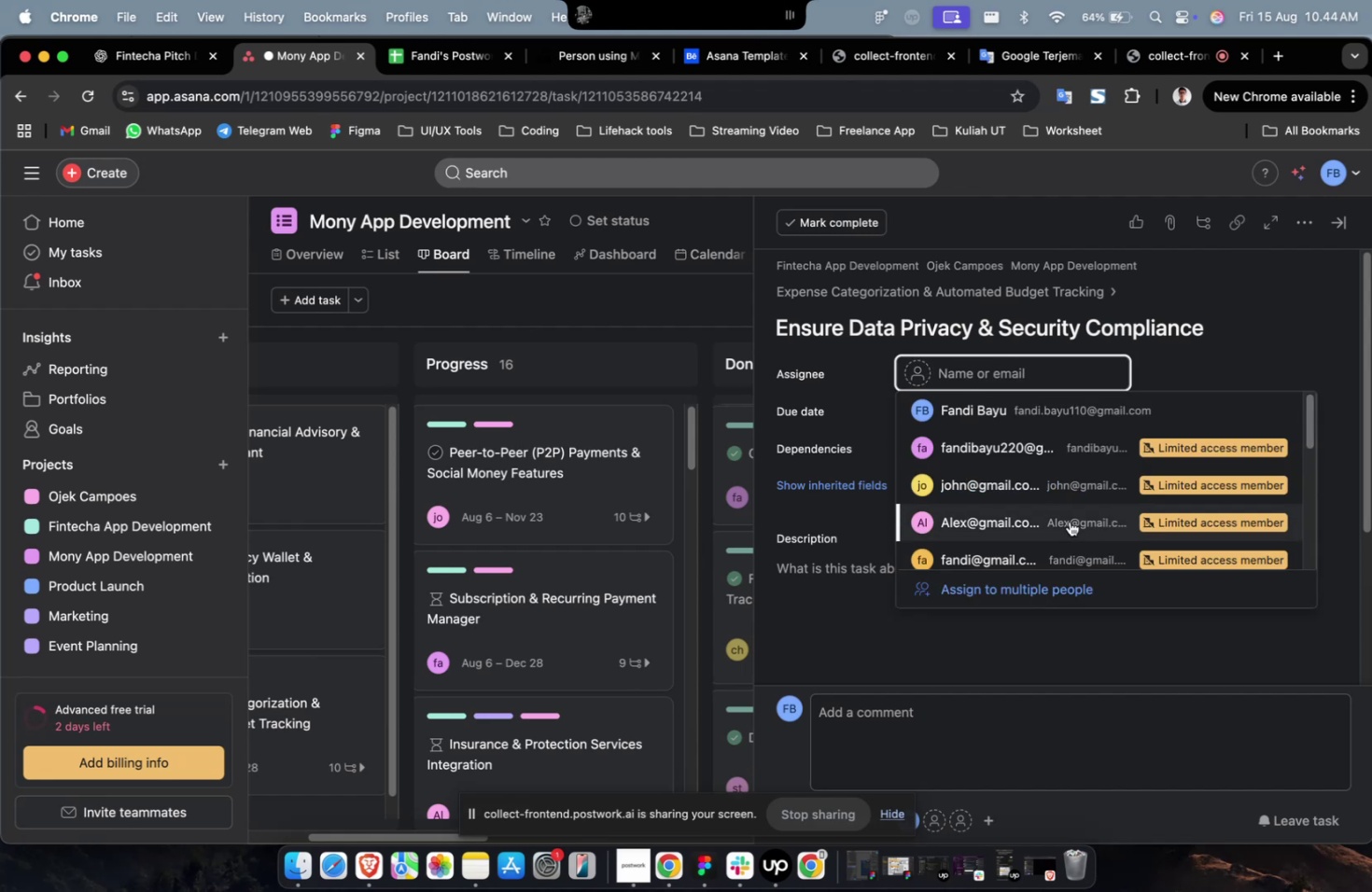 
left_click([1069, 521])
 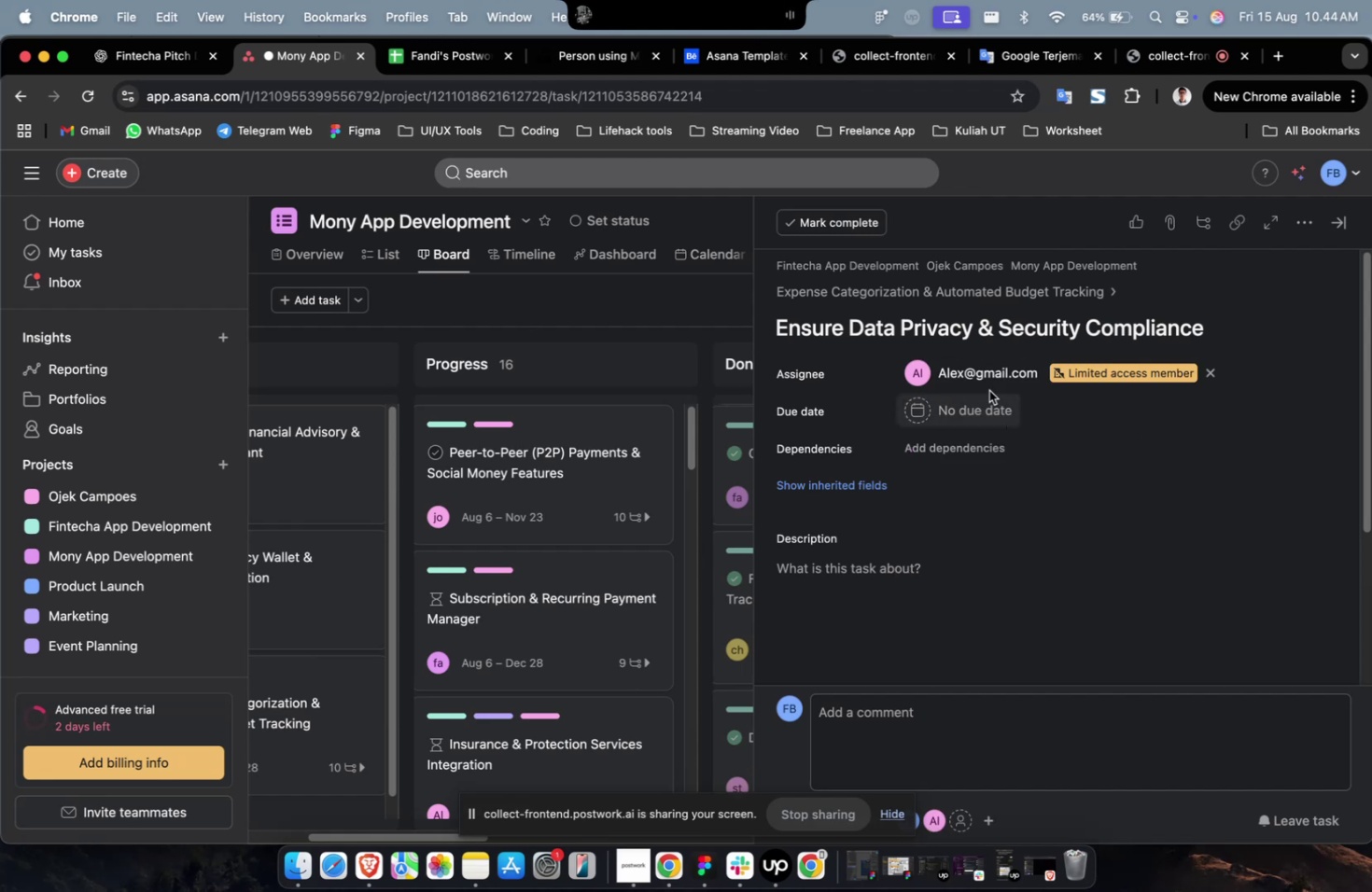 
left_click([988, 387])
 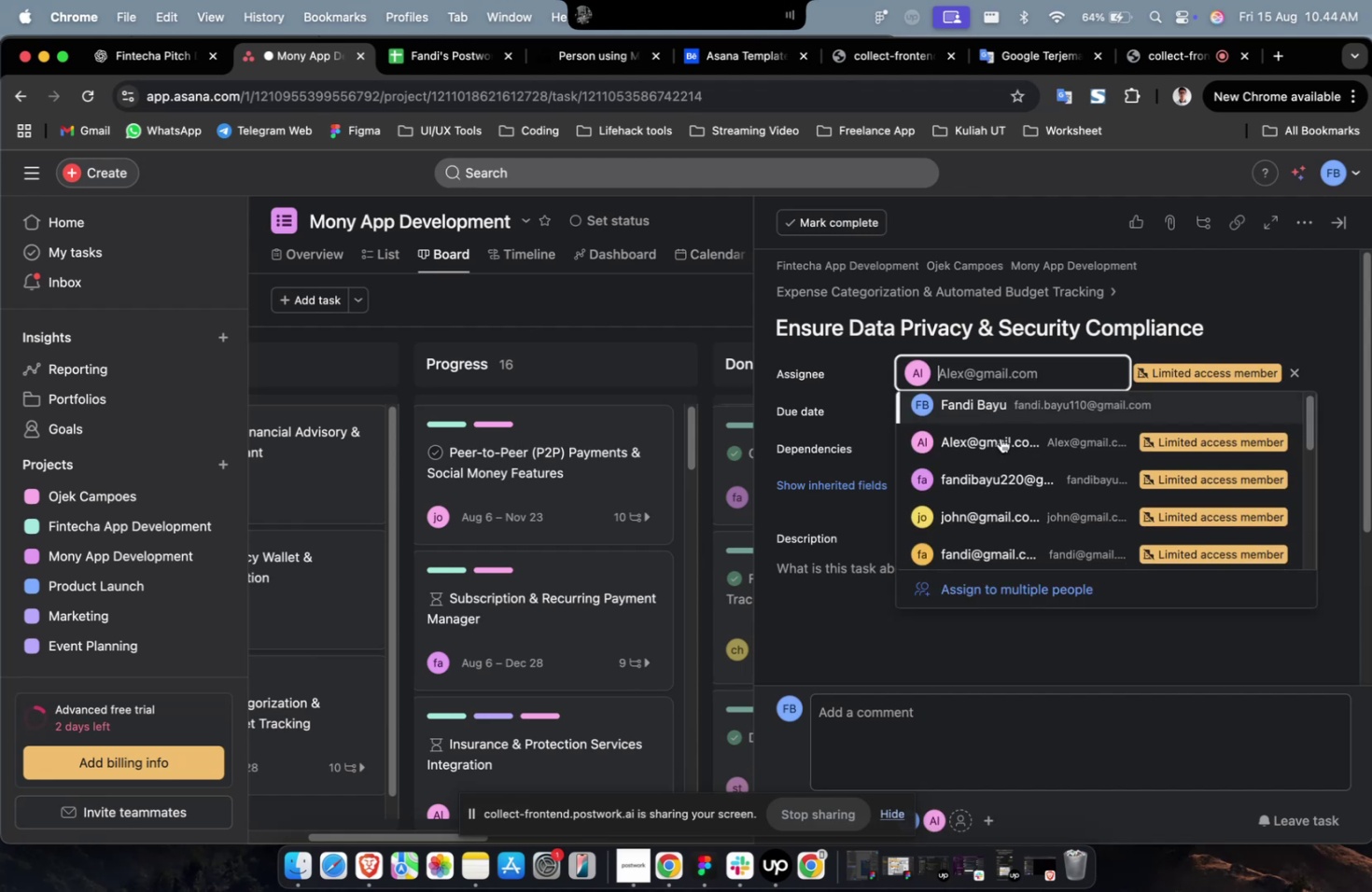 
scroll: coordinate [1001, 439], scroll_direction: down, amount: 7.0
 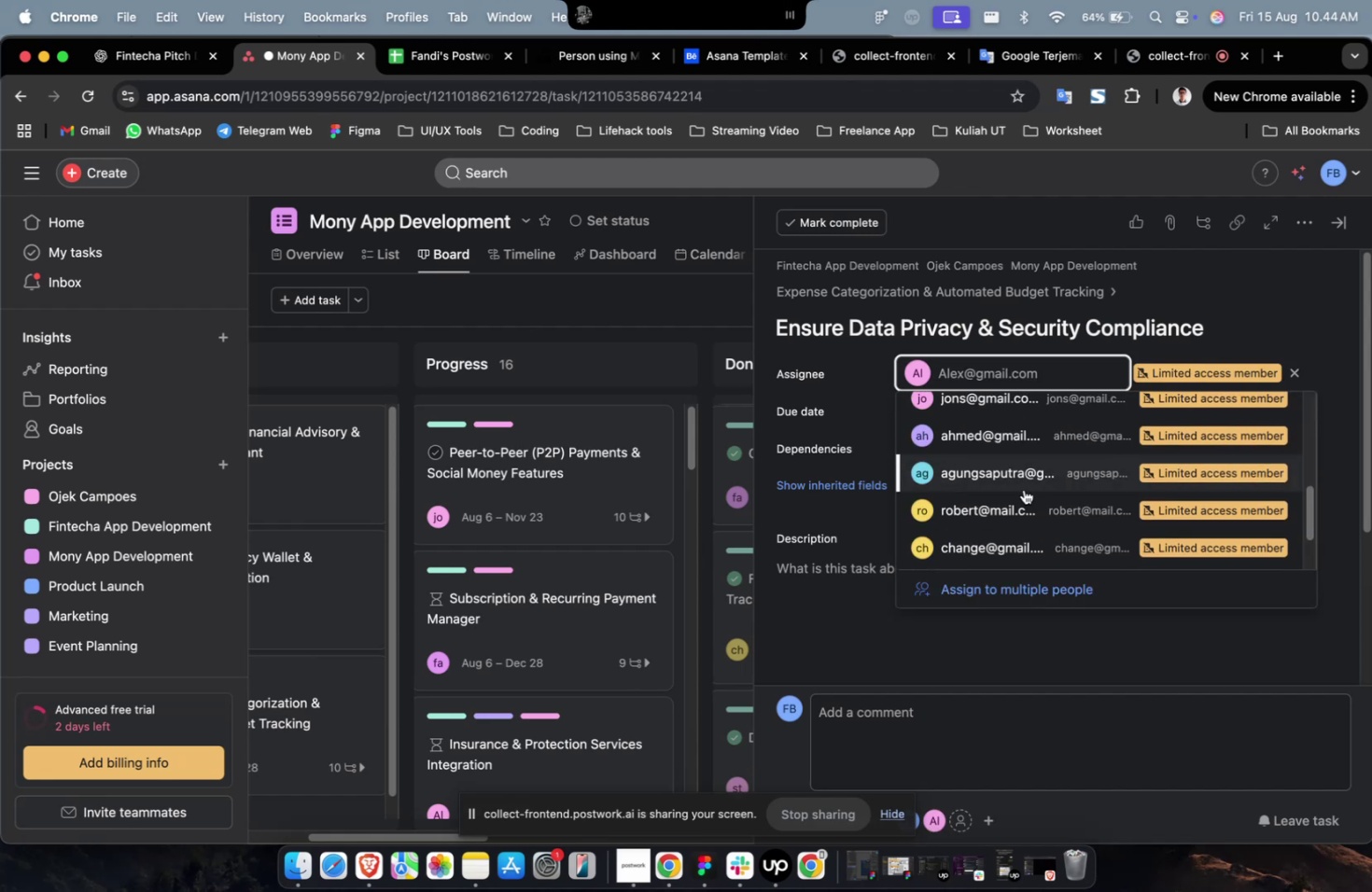 
left_click([1023, 489])
 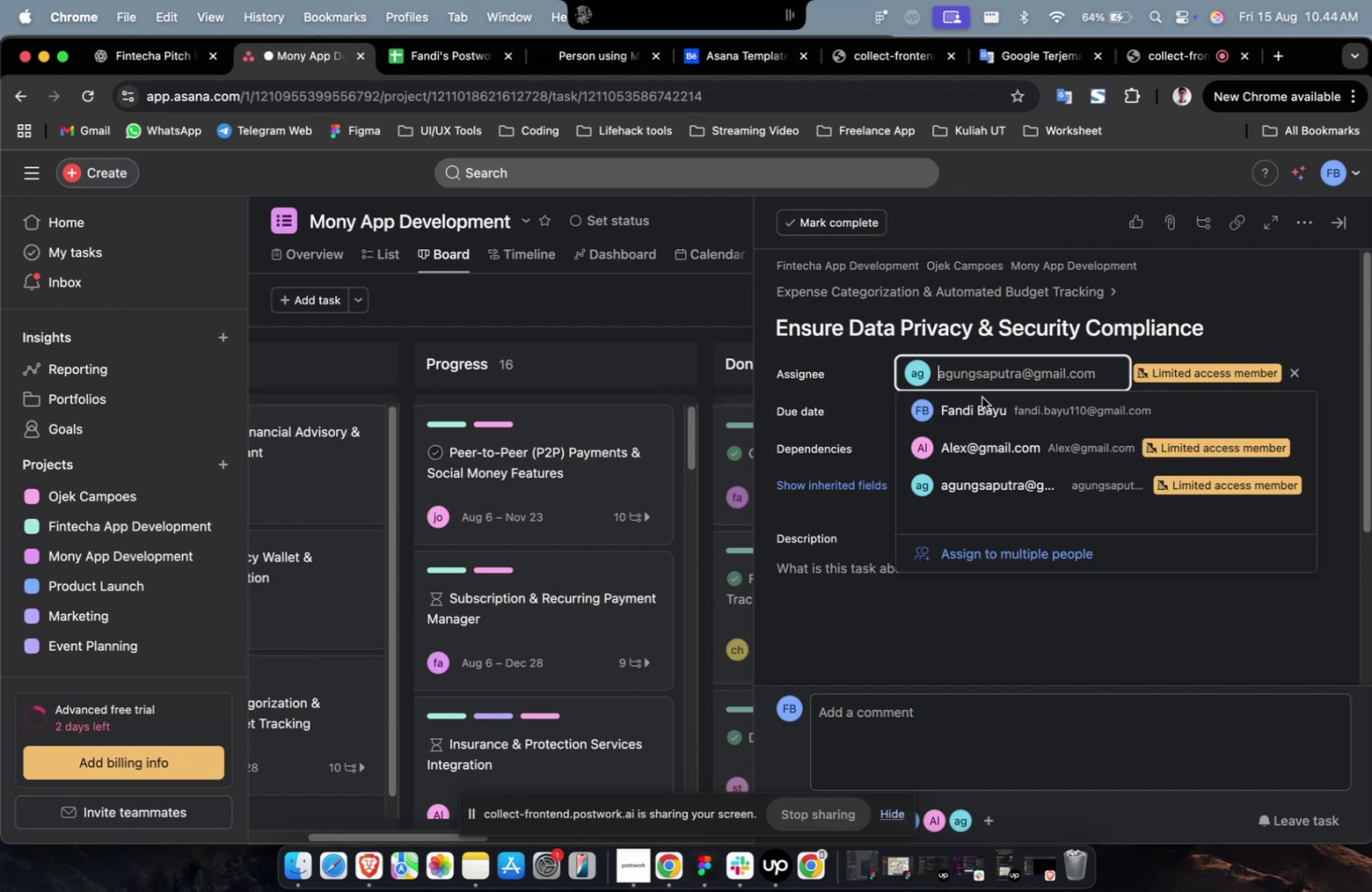 
scroll: coordinate [1007, 490], scroll_direction: down, amount: 8.0
 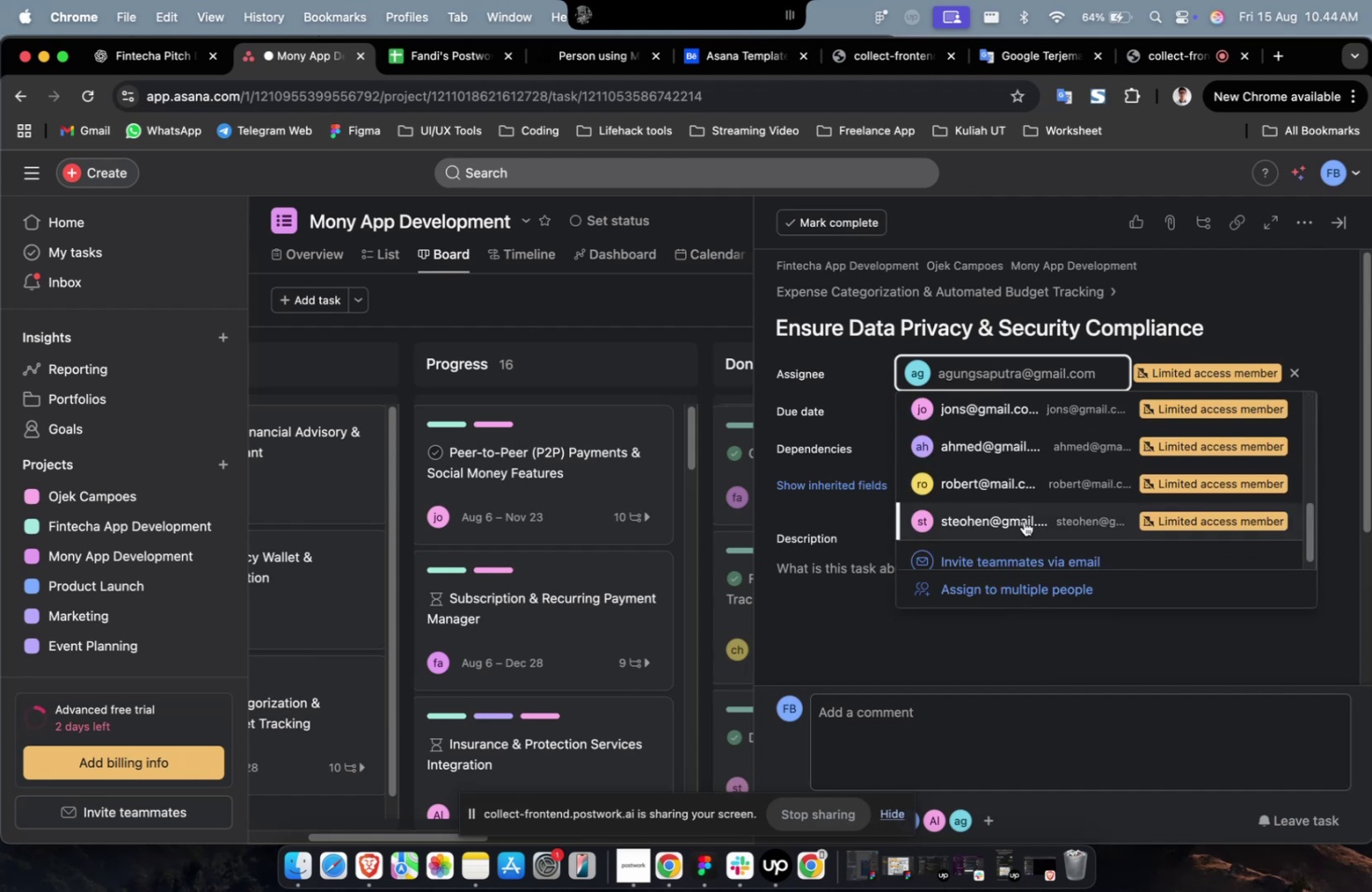 
left_click([1023, 521])
 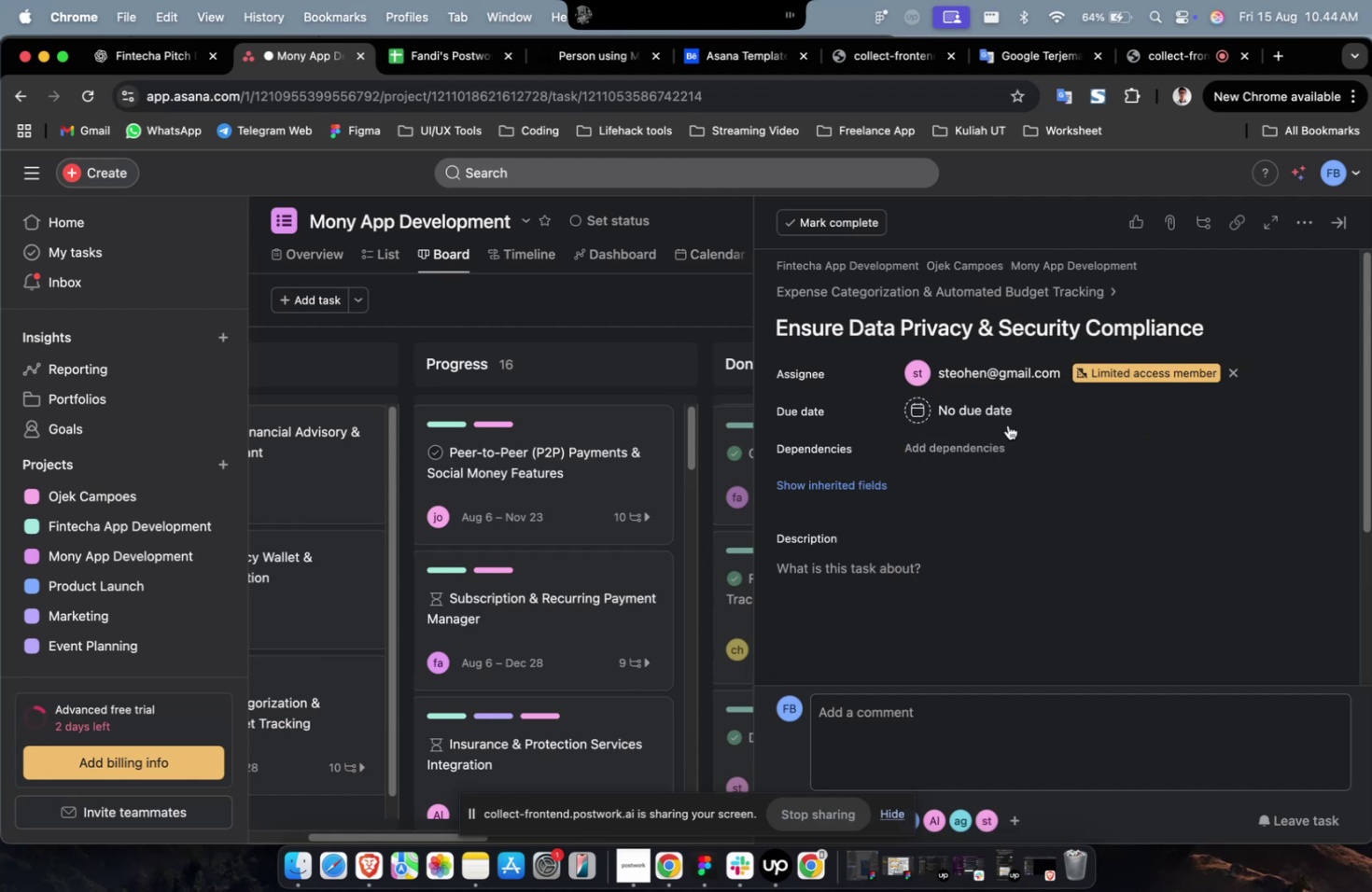 
left_click([994, 422])
 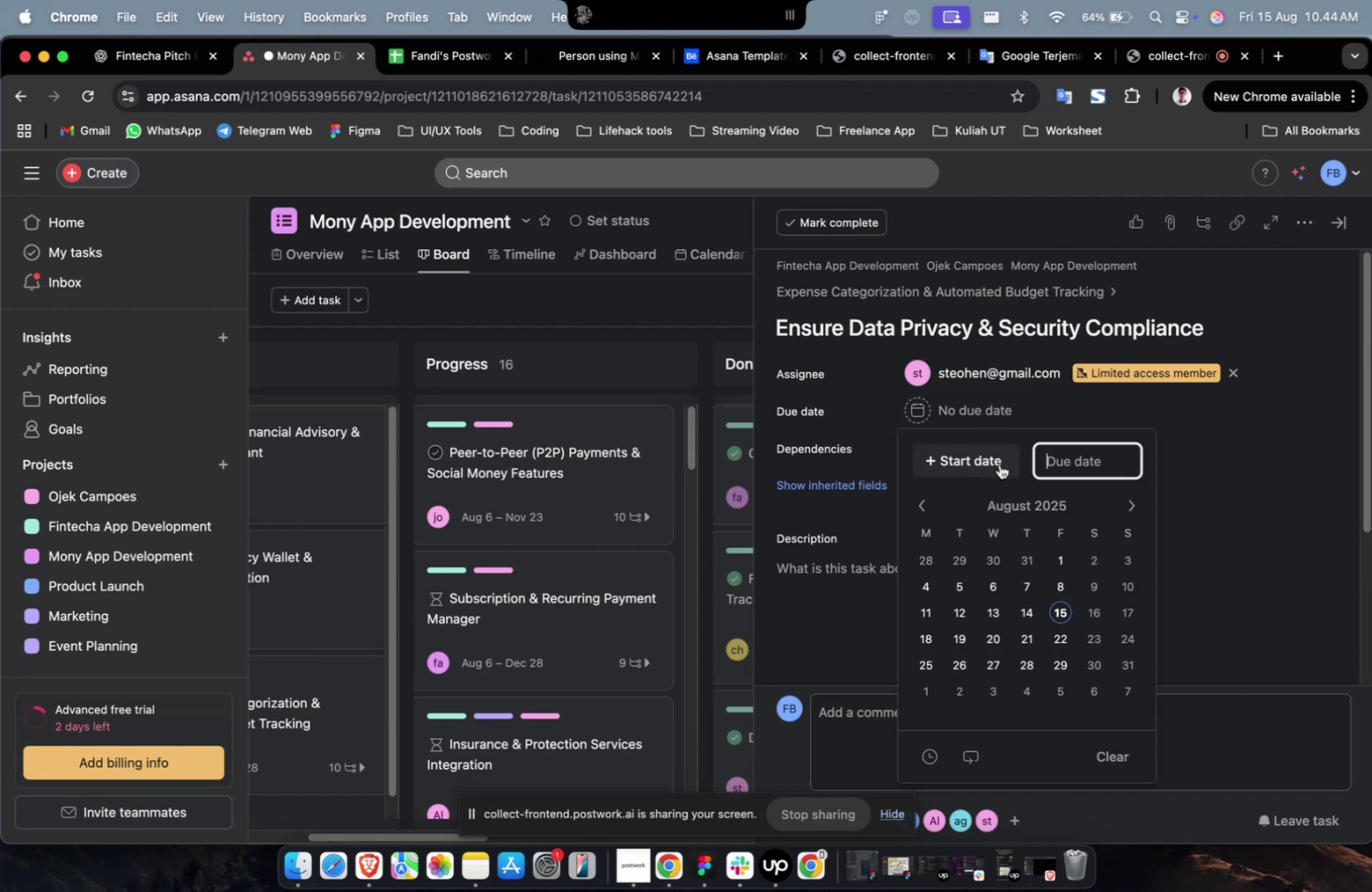 
left_click([999, 464])
 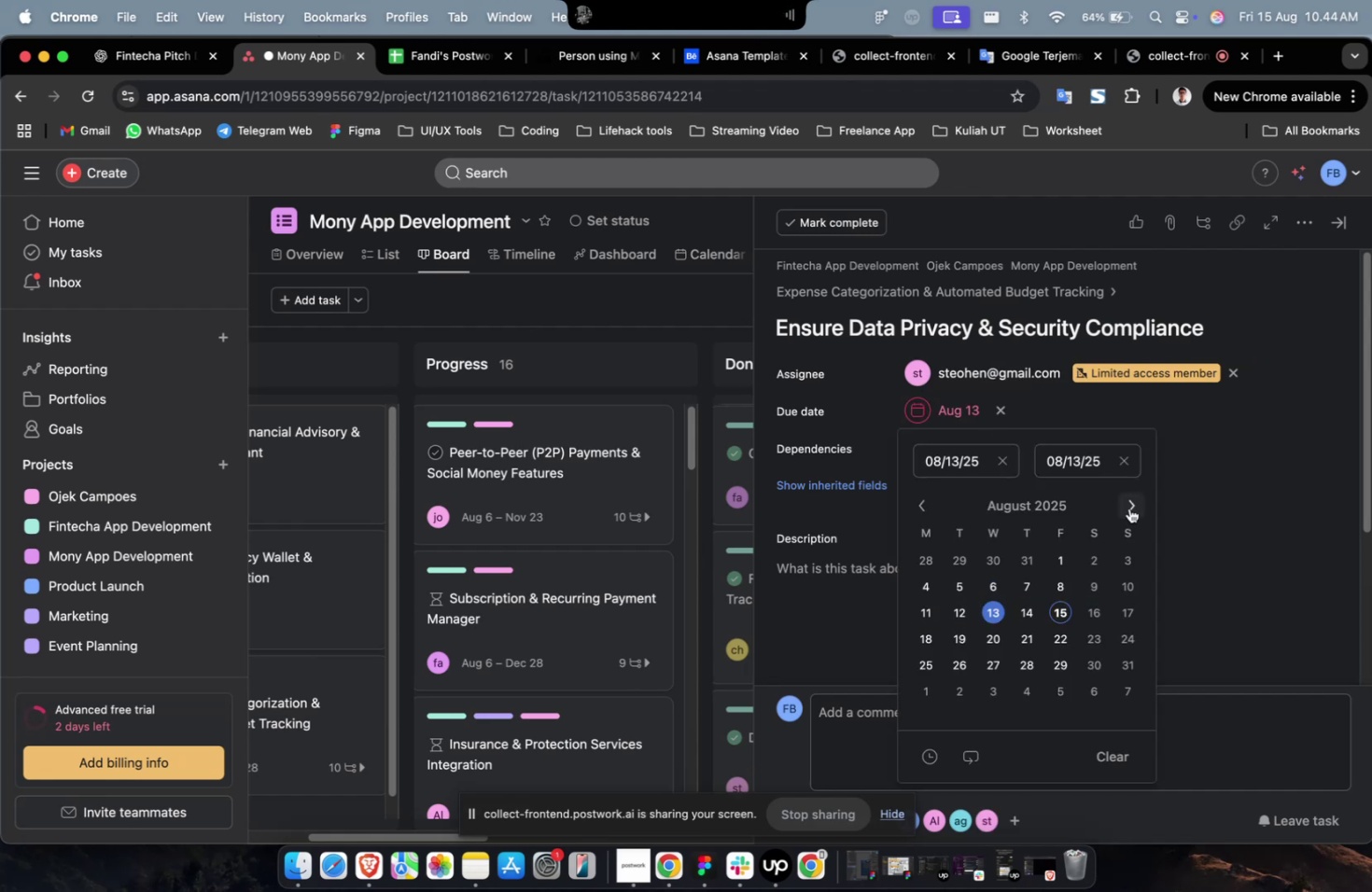 
triple_click([1128, 508])
 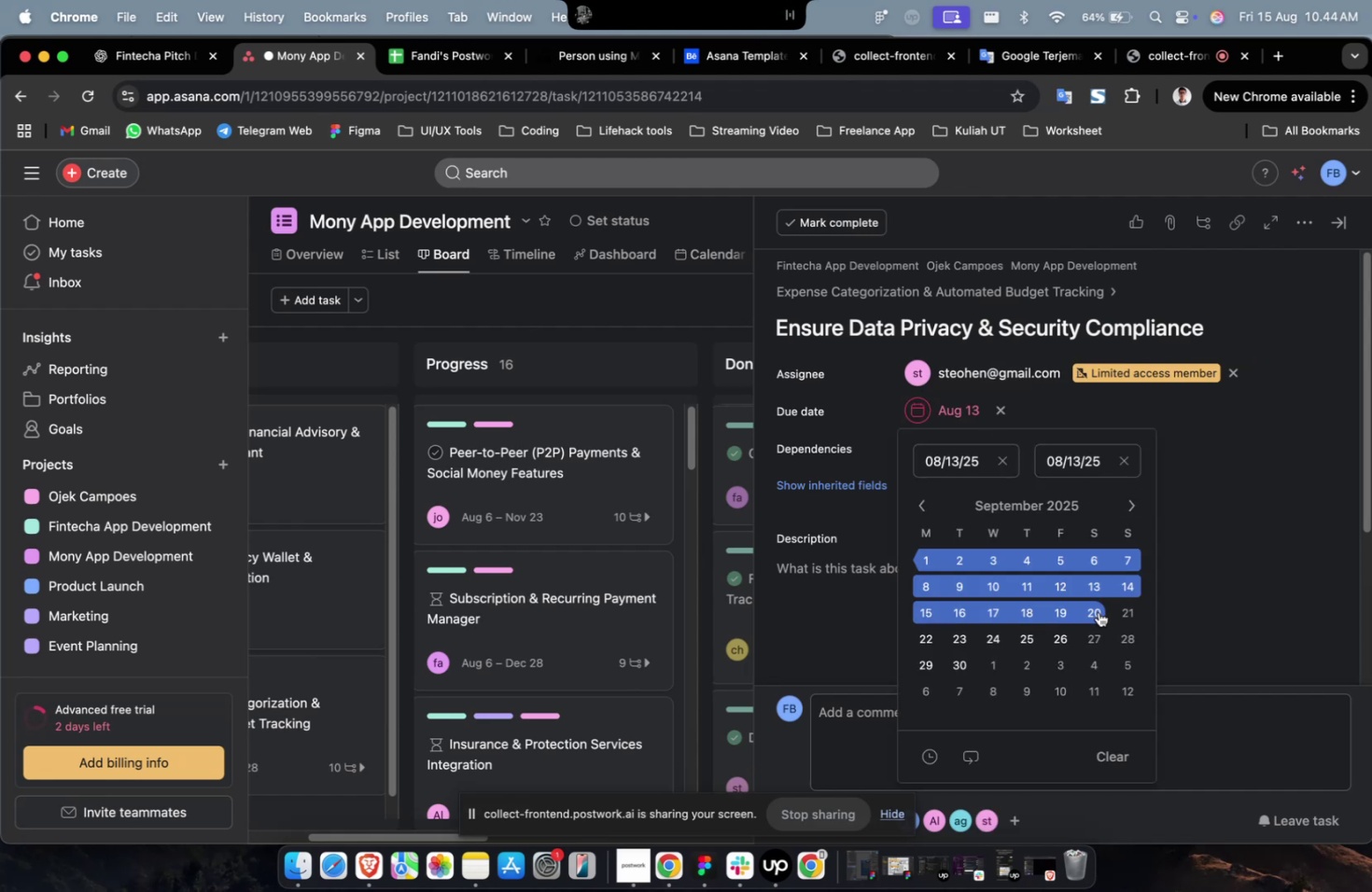 
scroll: coordinate [1098, 612], scroll_direction: down, amount: 6.0
 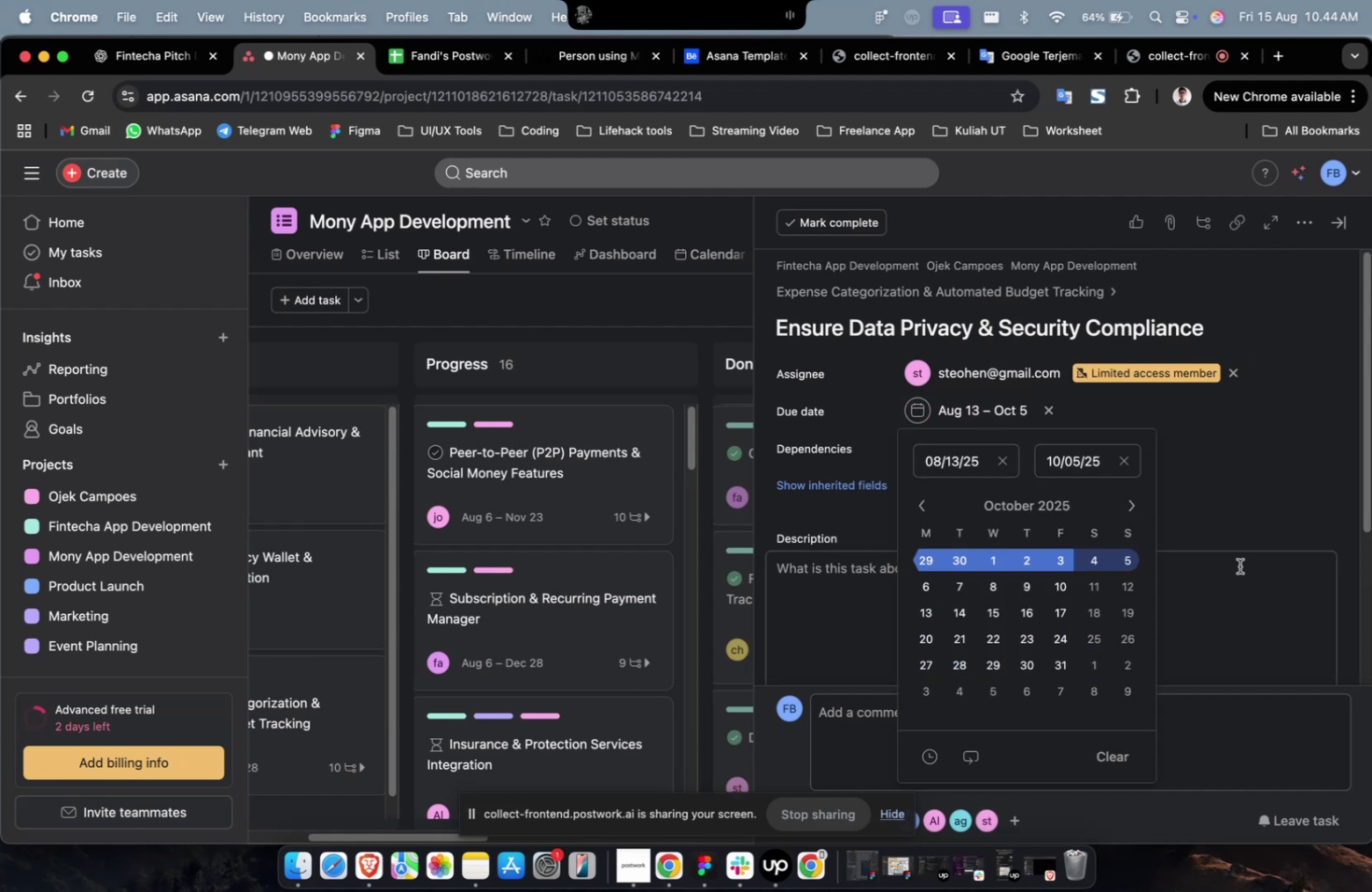 
double_click([1267, 529])
 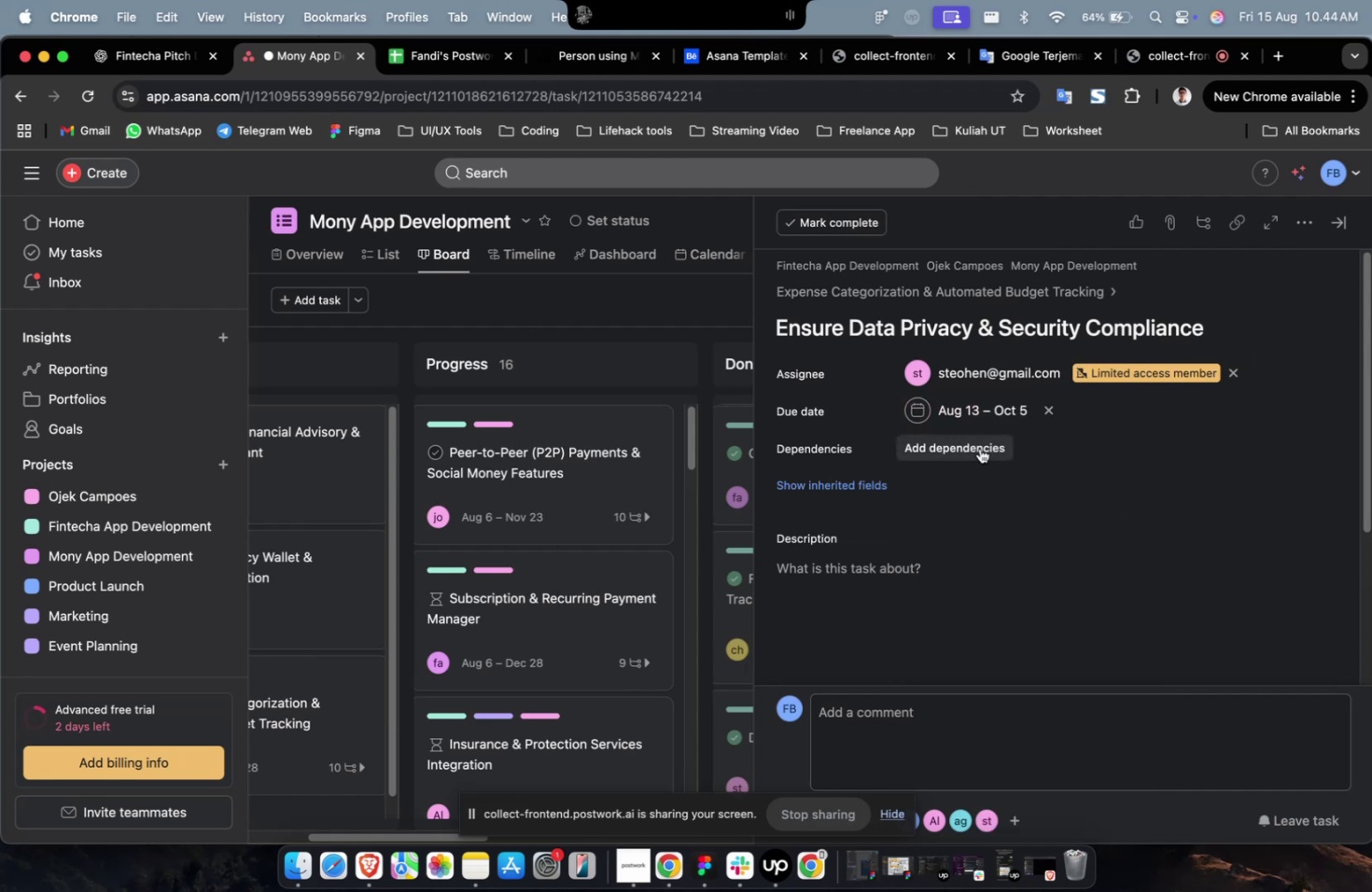 
triple_click([979, 448])
 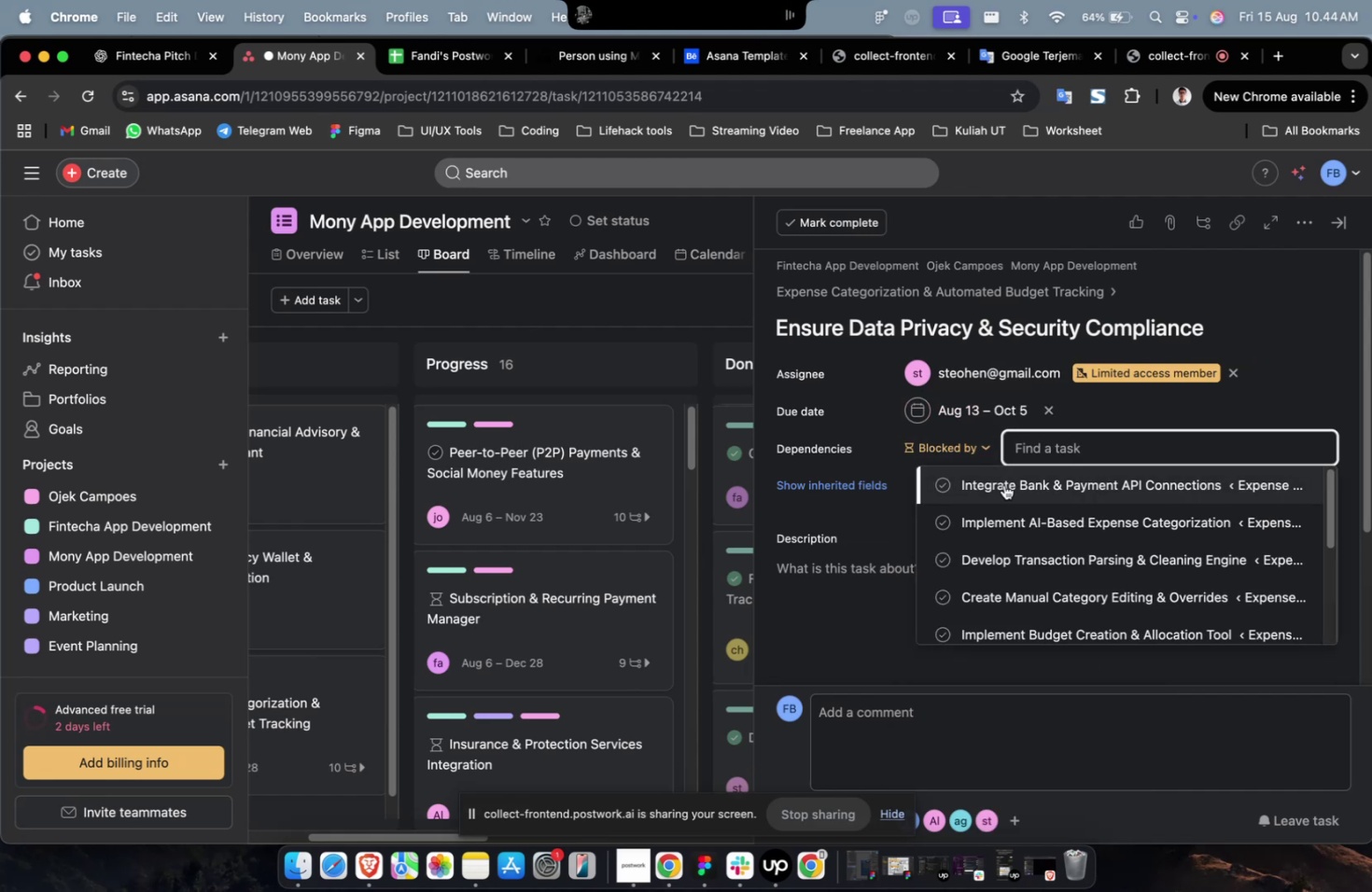 
triple_click([1003, 484])
 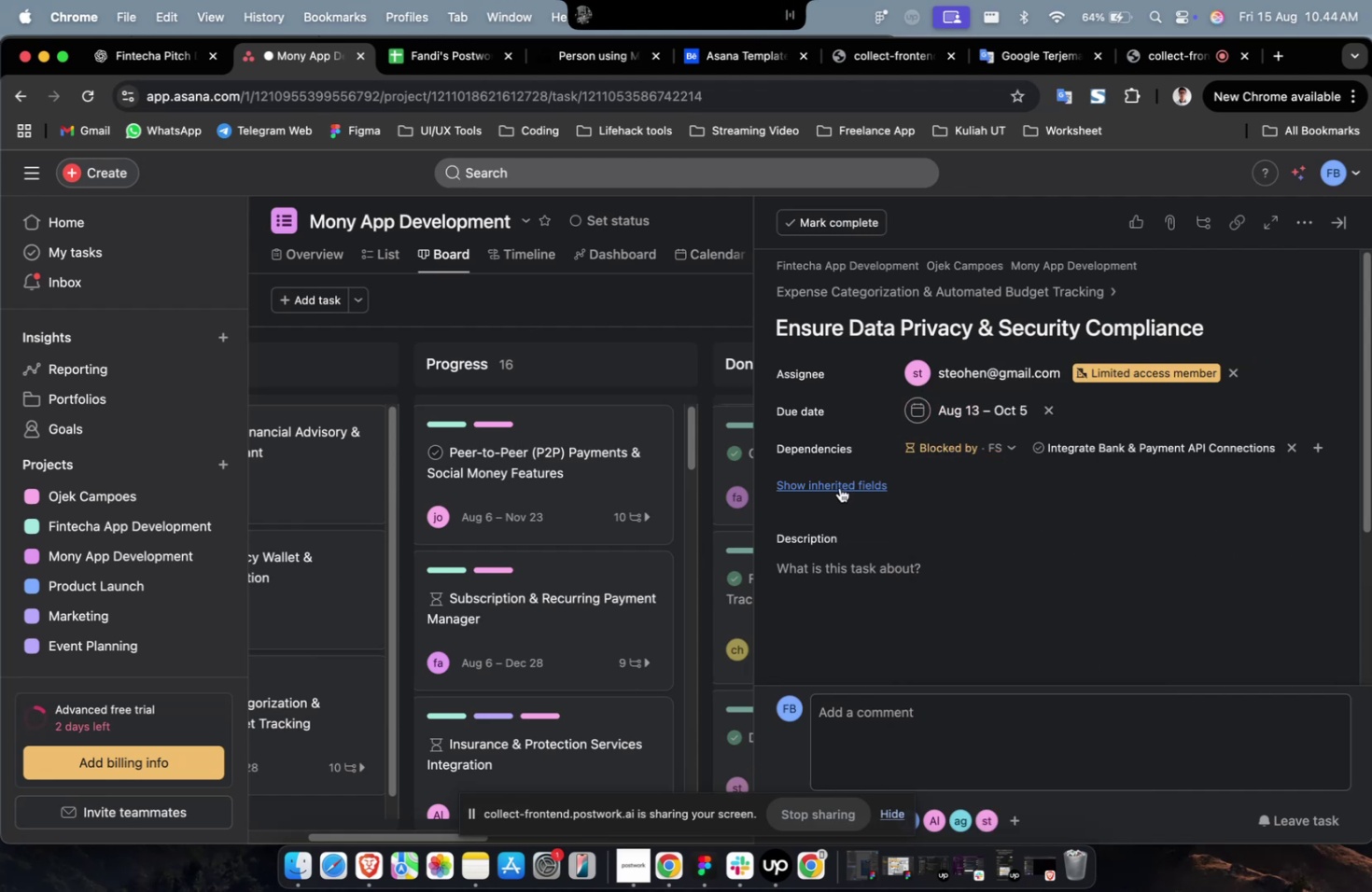 
left_click([839, 487])
 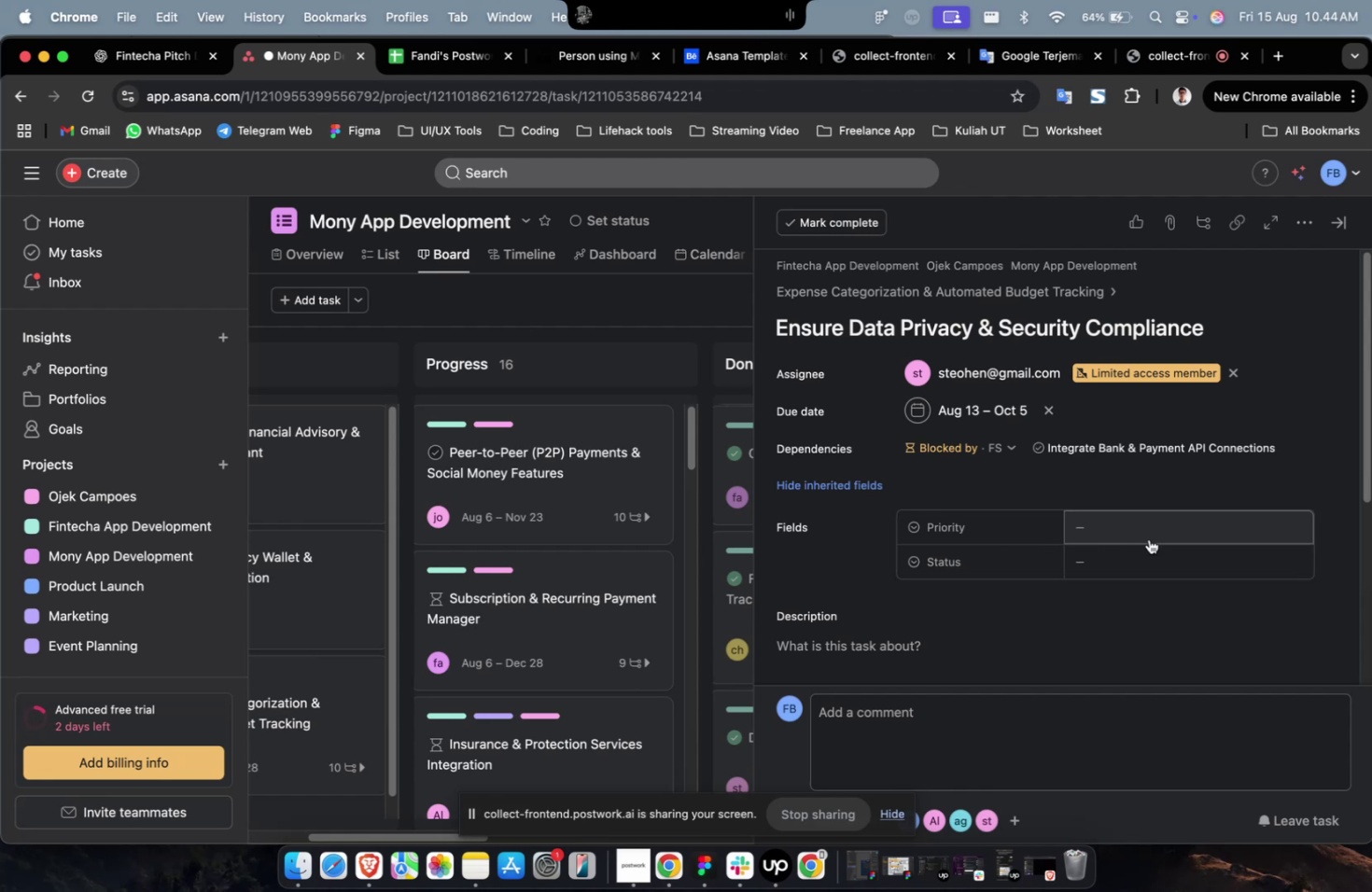 
left_click([1148, 537])
 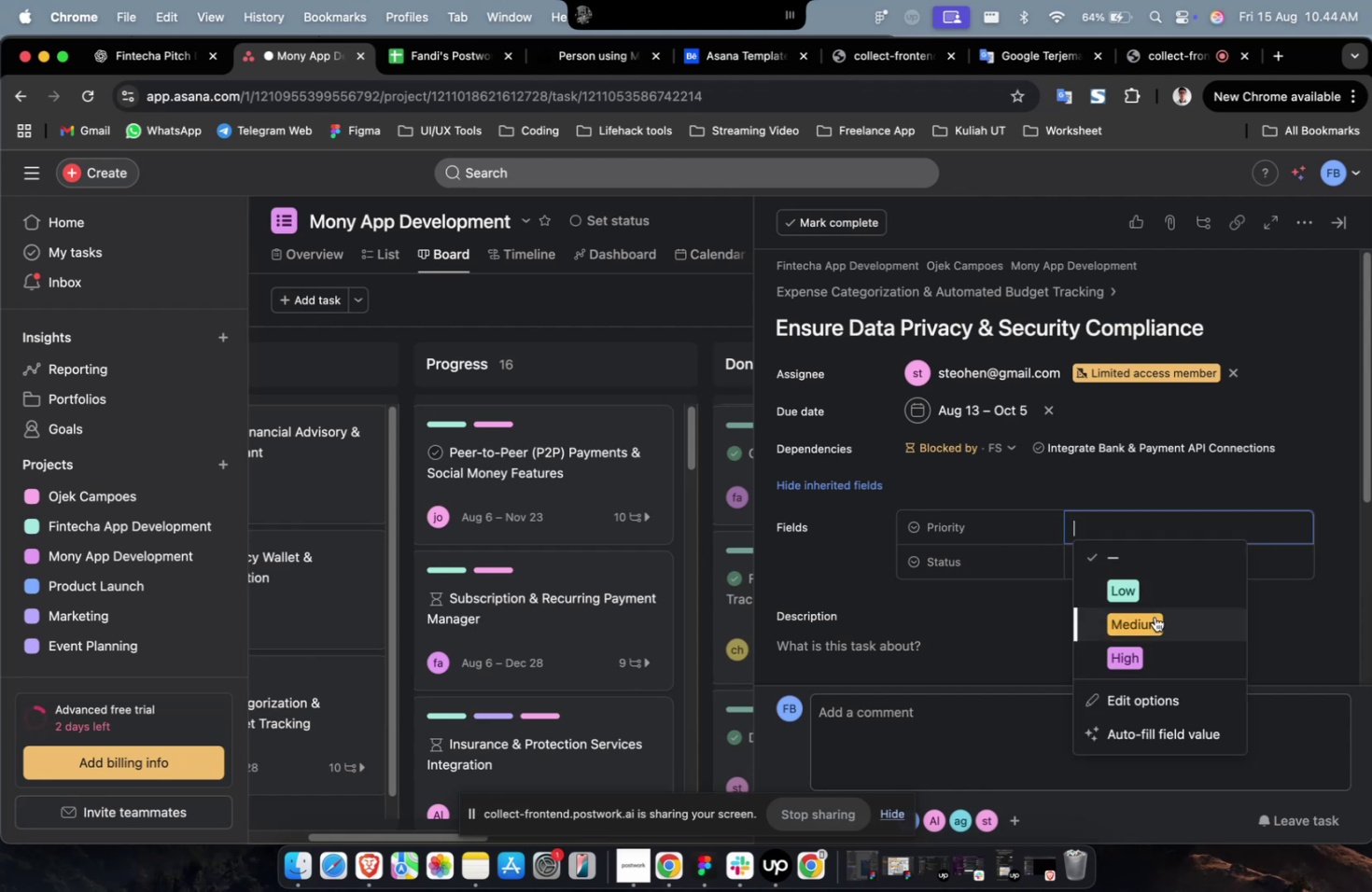 
double_click([1155, 617])
 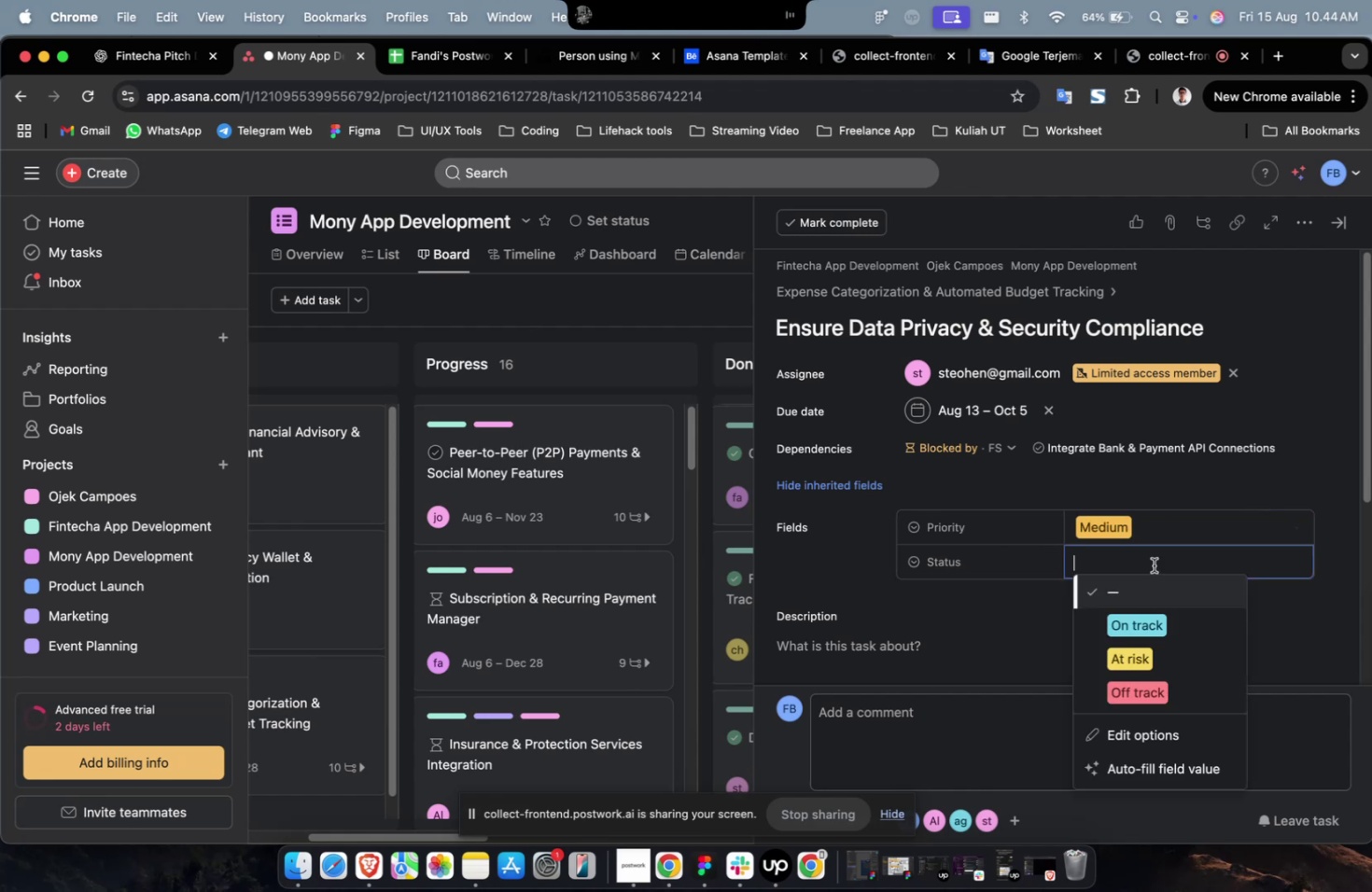 
triple_click([1153, 564])
 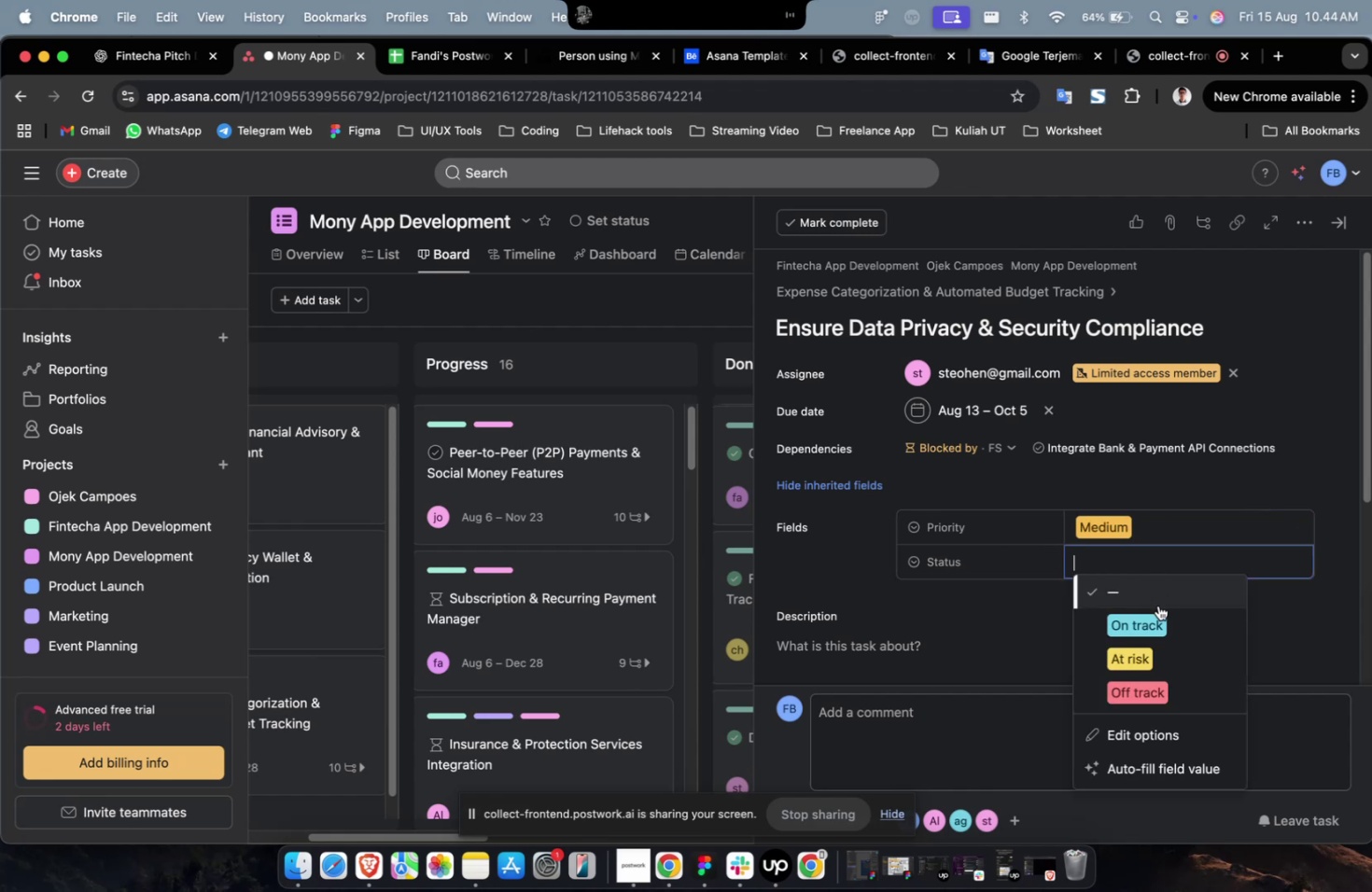 
triple_click([1157, 605])
 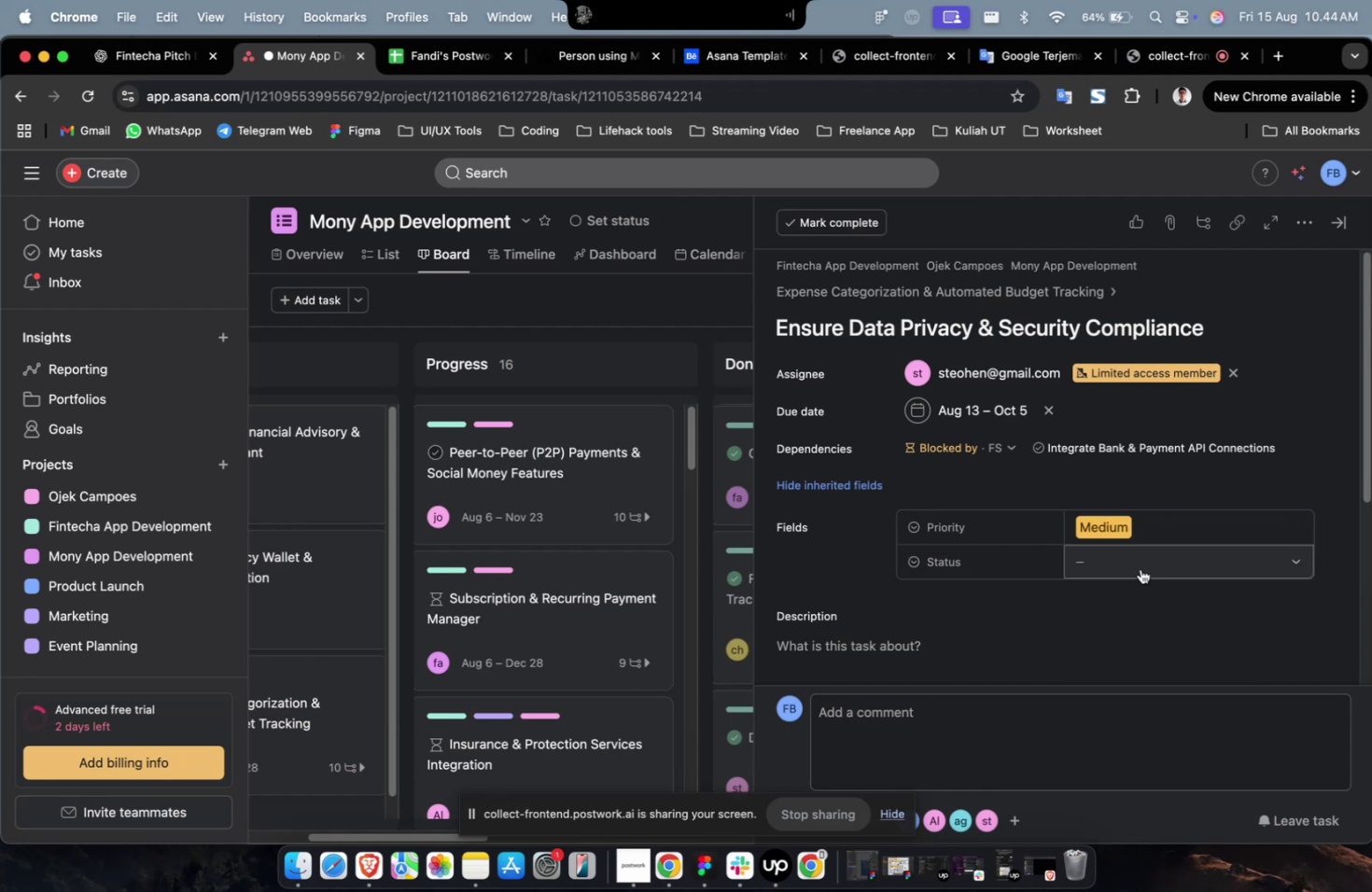 
triple_click([1140, 568])
 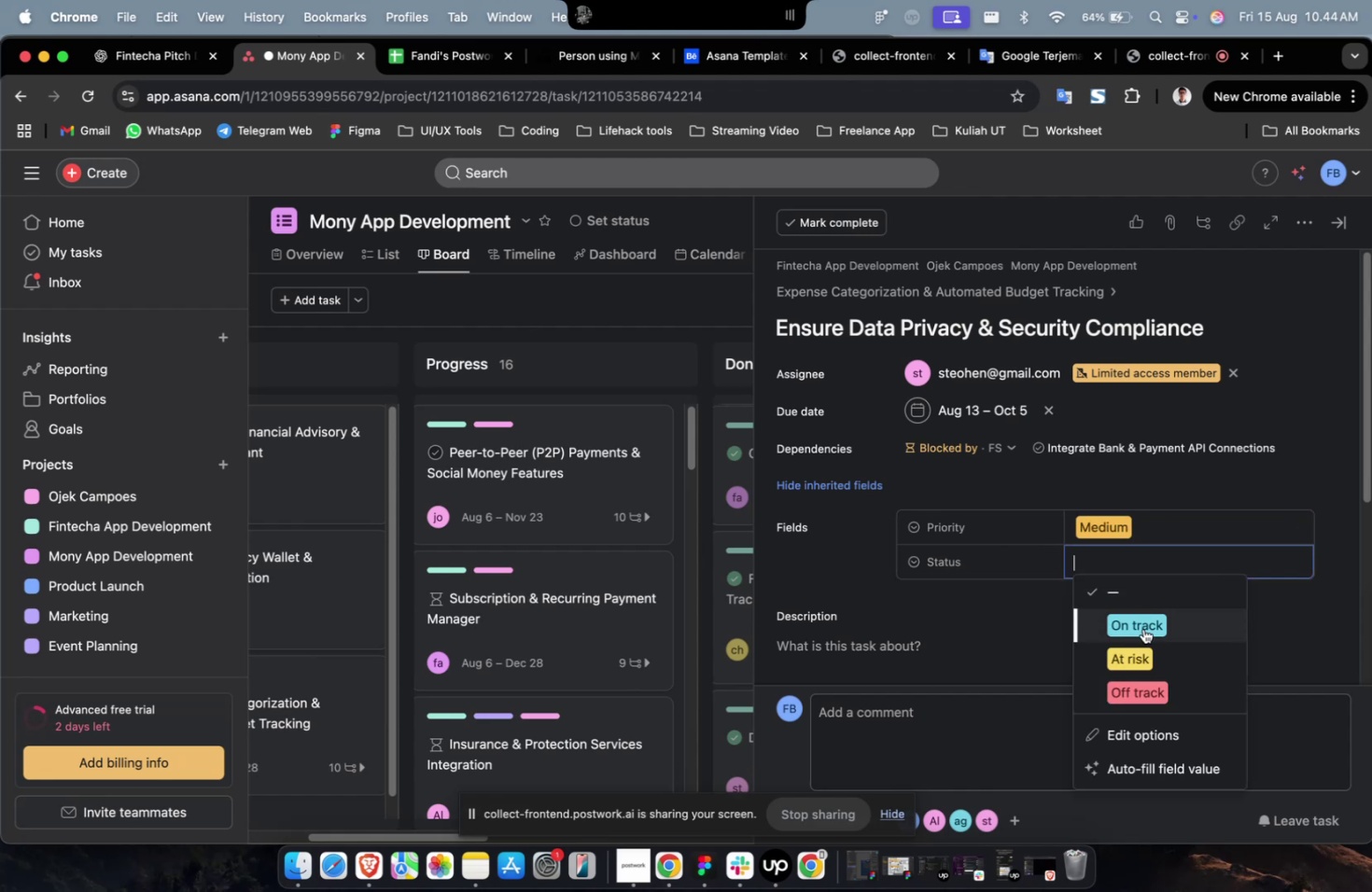 
triple_click([1142, 628])
 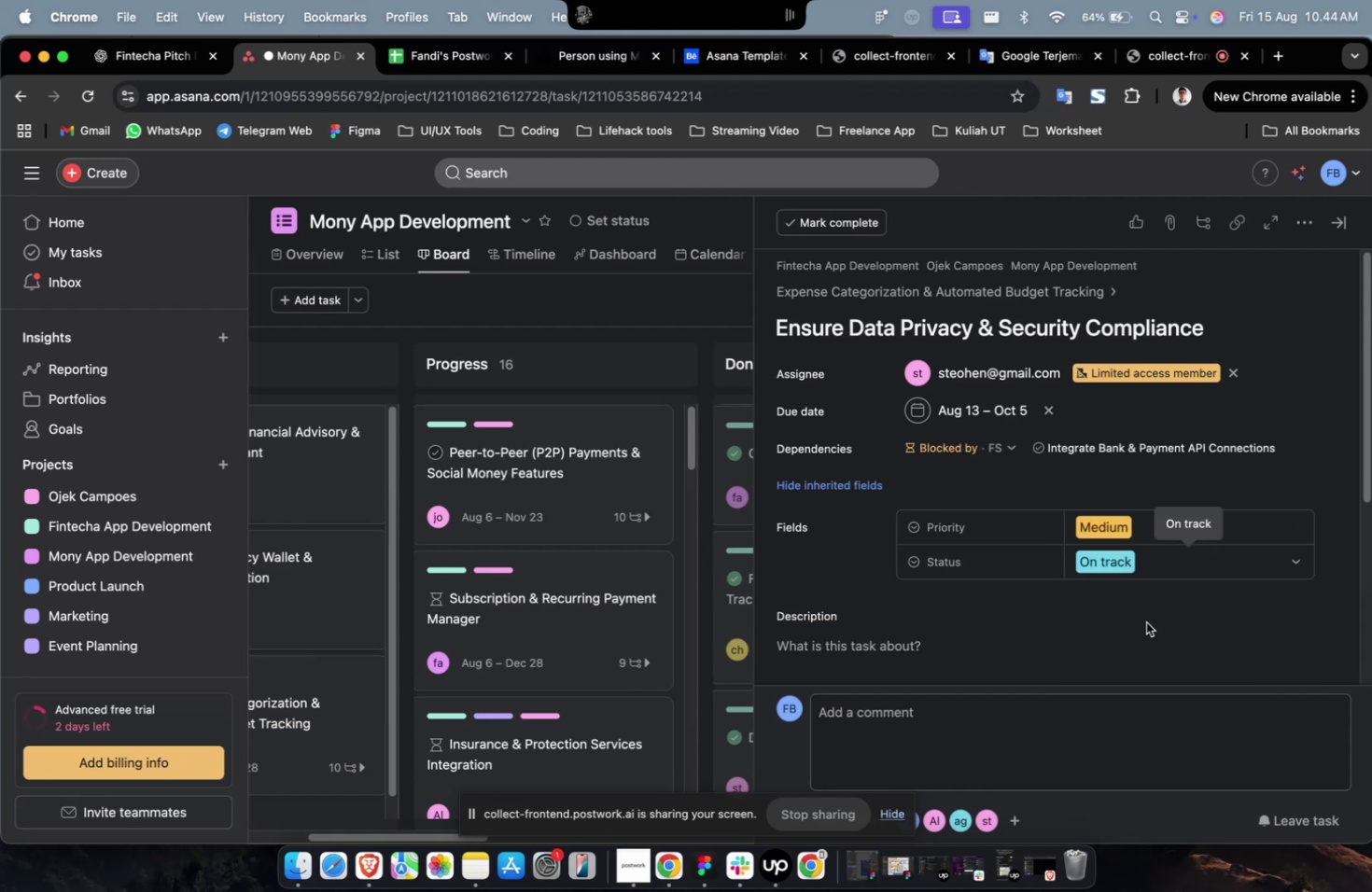 
scroll: coordinate [1134, 619], scroll_direction: down, amount: 4.0
 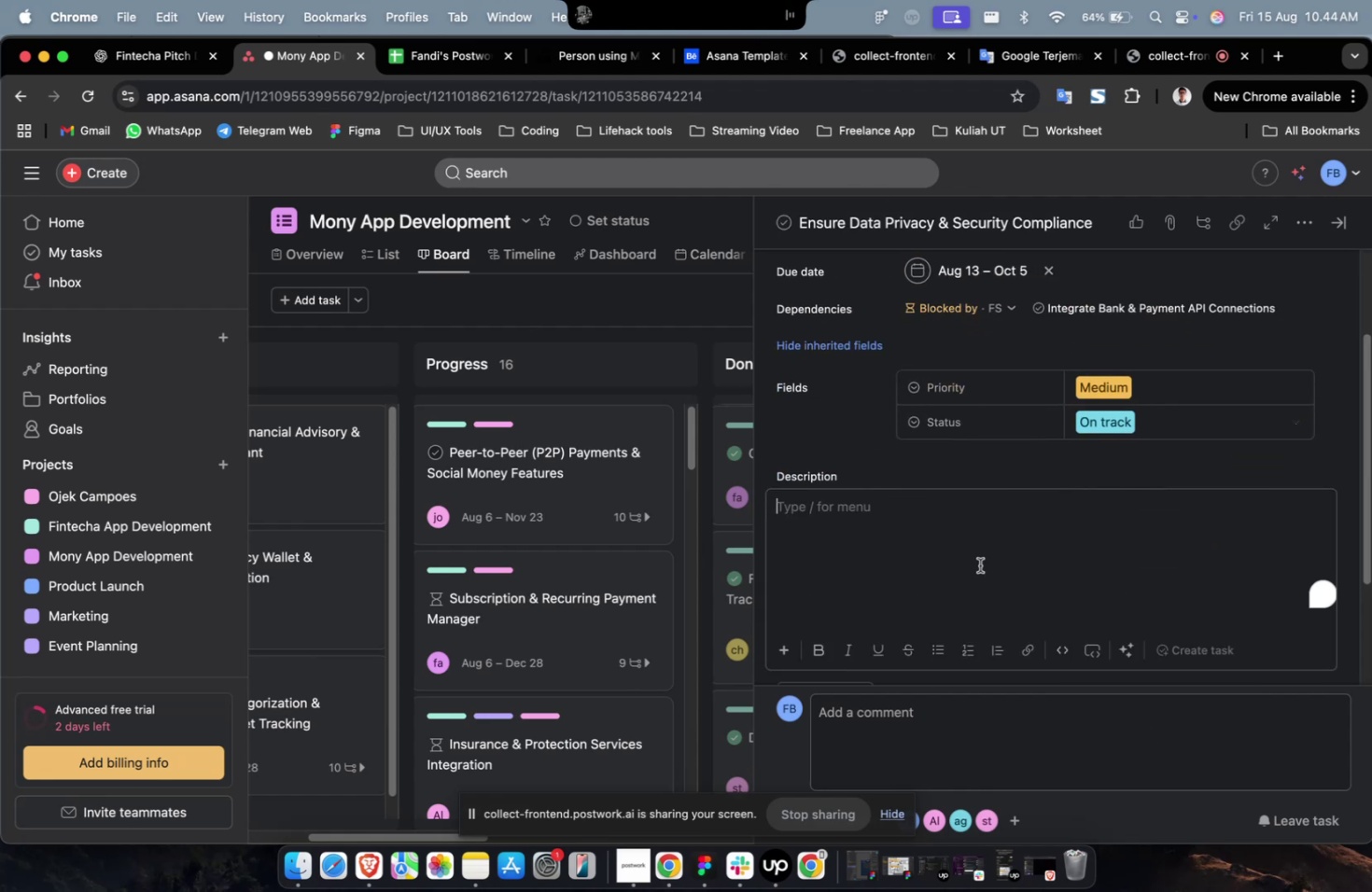 
left_click([981, 564])
 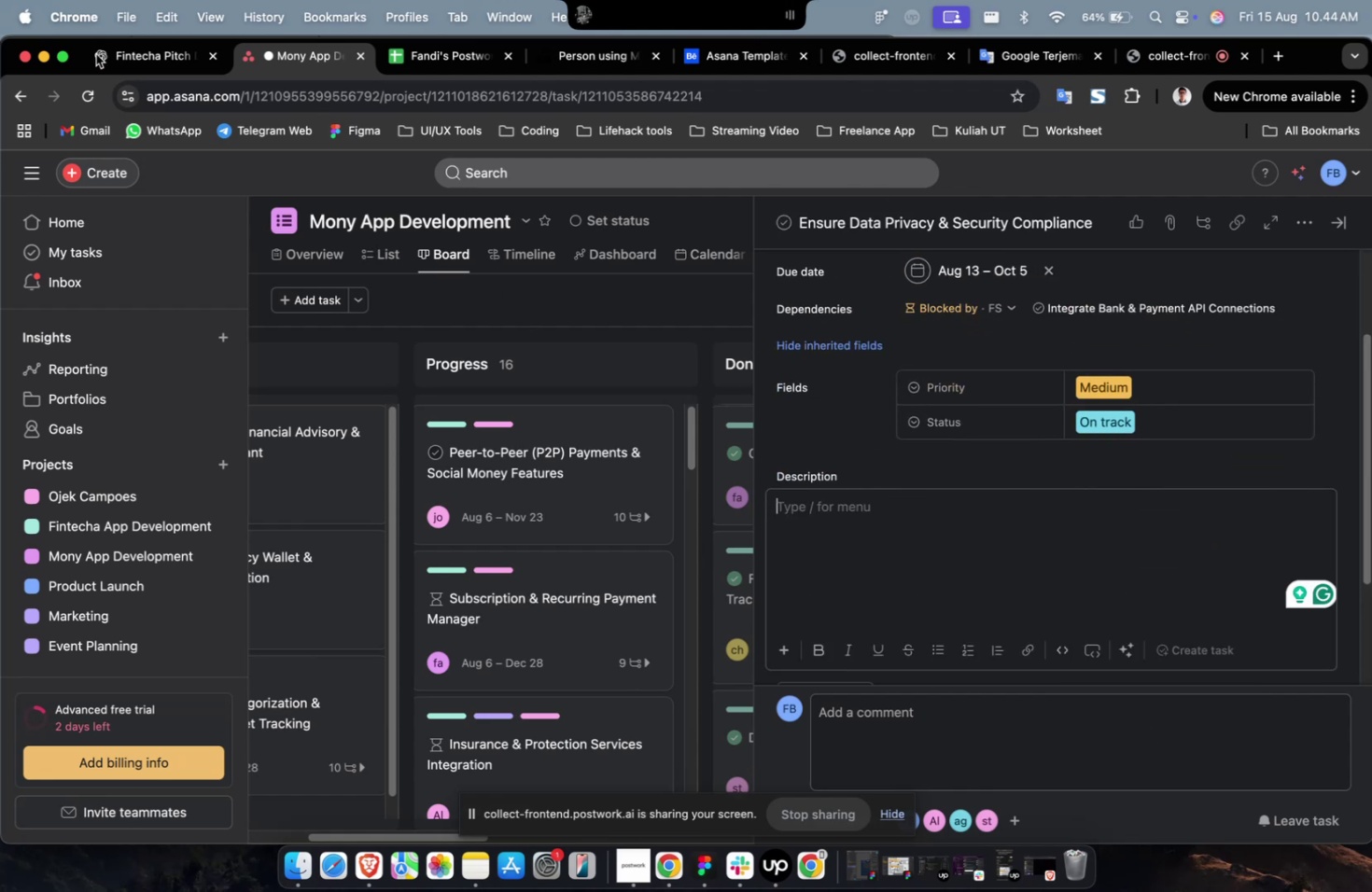 
left_click([118, 57])
 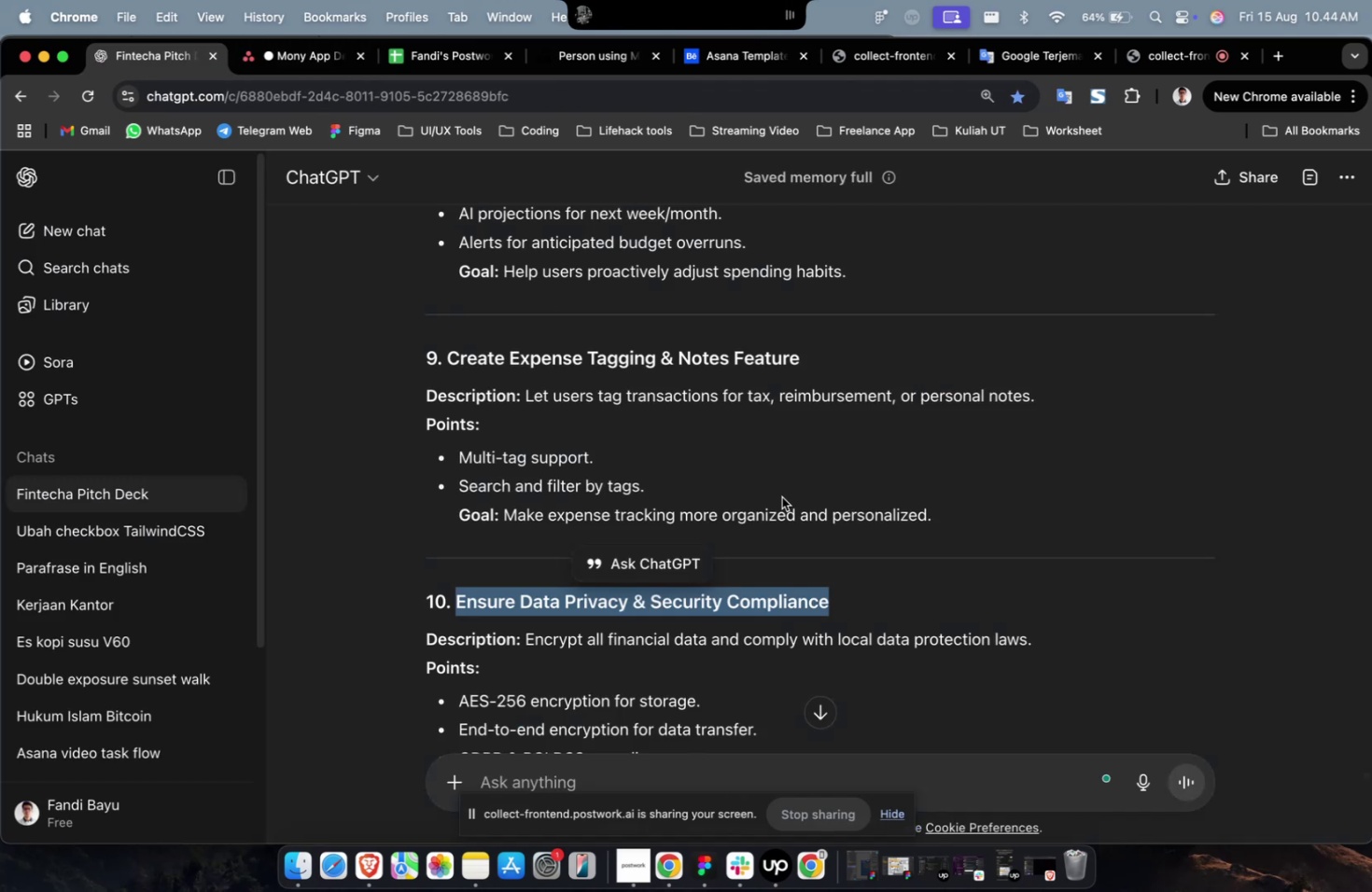 
scroll: coordinate [765, 490], scroll_direction: down, amount: 4.0
 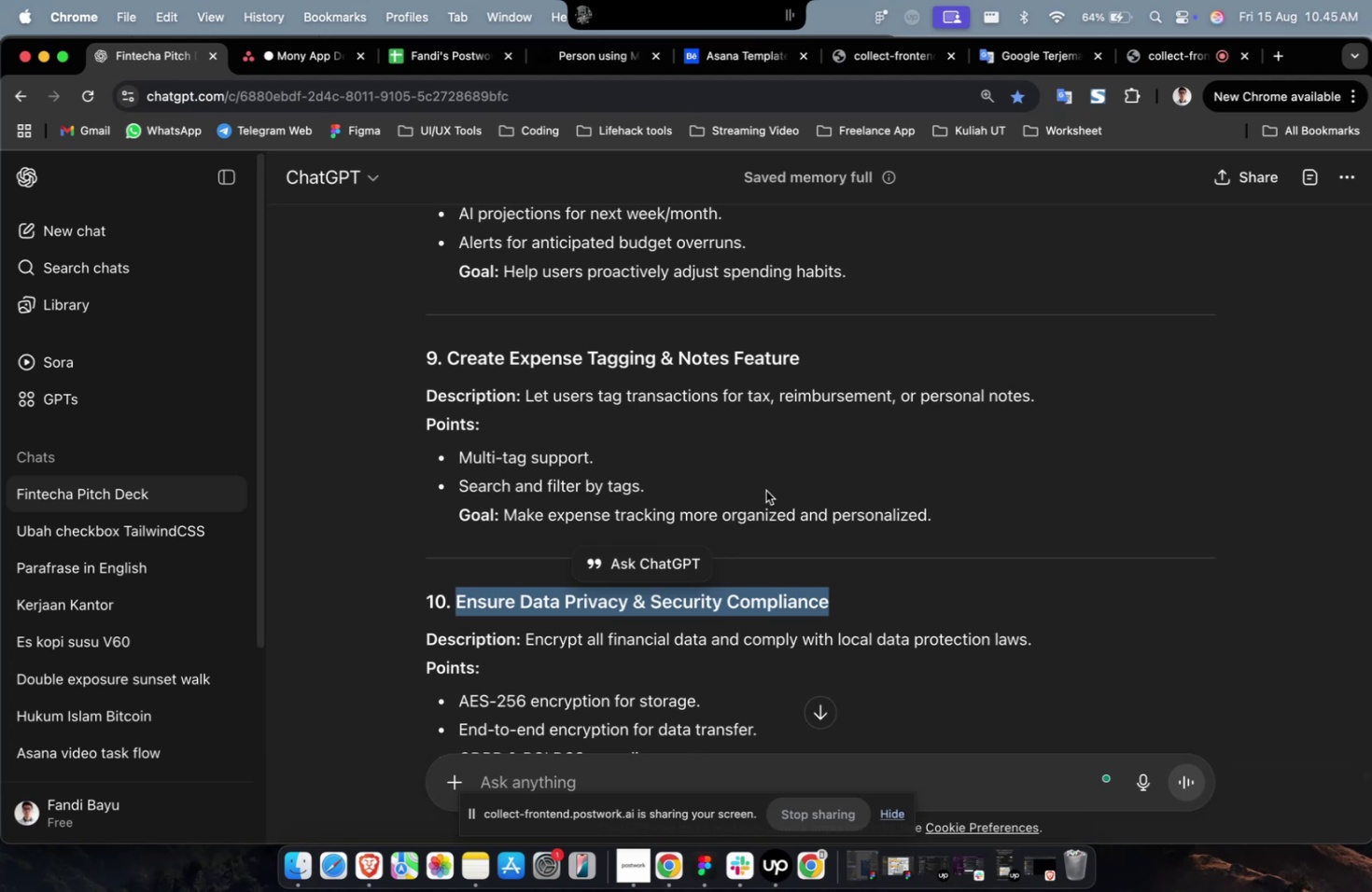 
left_click([765, 490])
 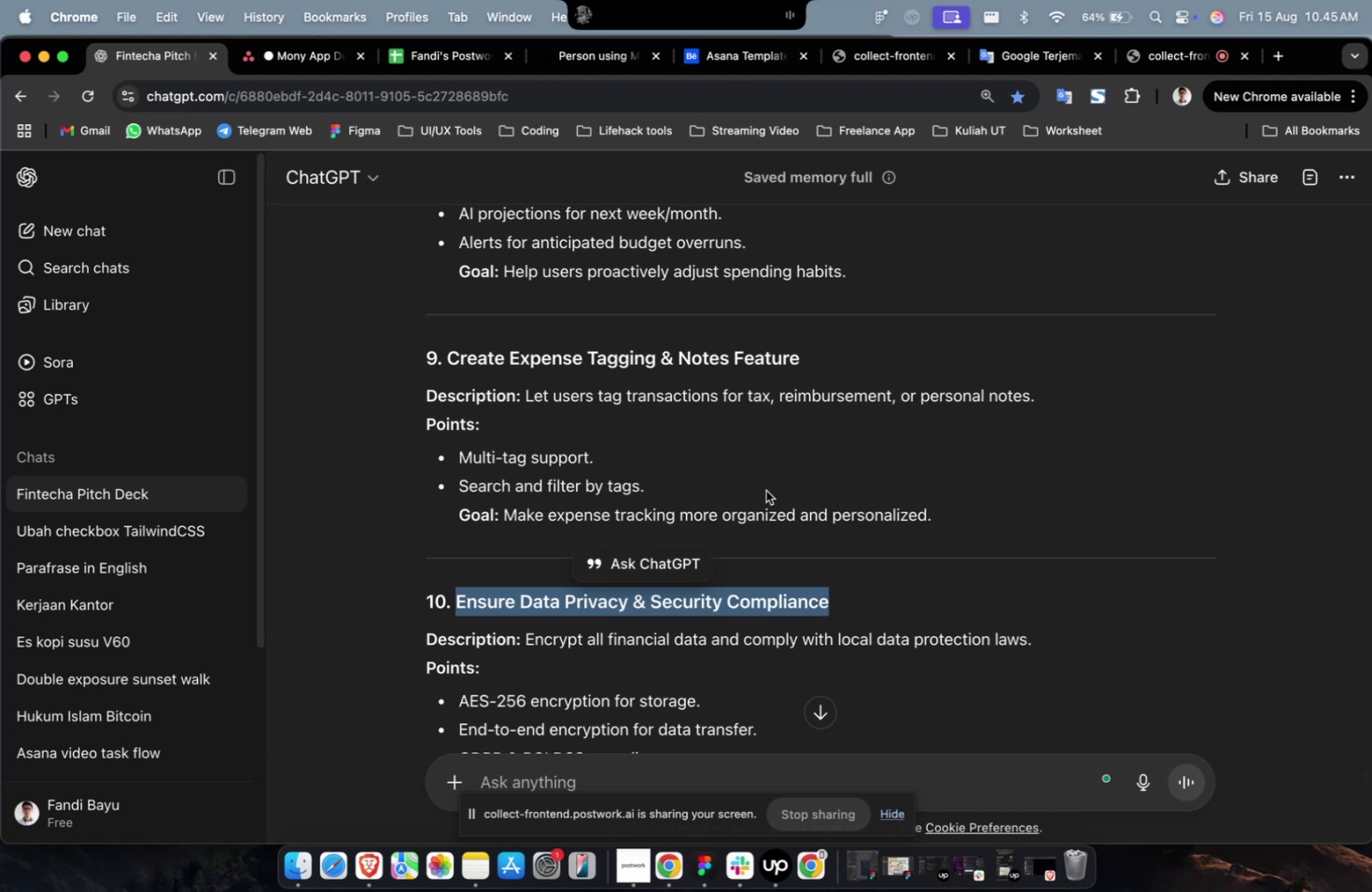 
scroll: coordinate [765, 490], scroll_direction: down, amount: 1.0
 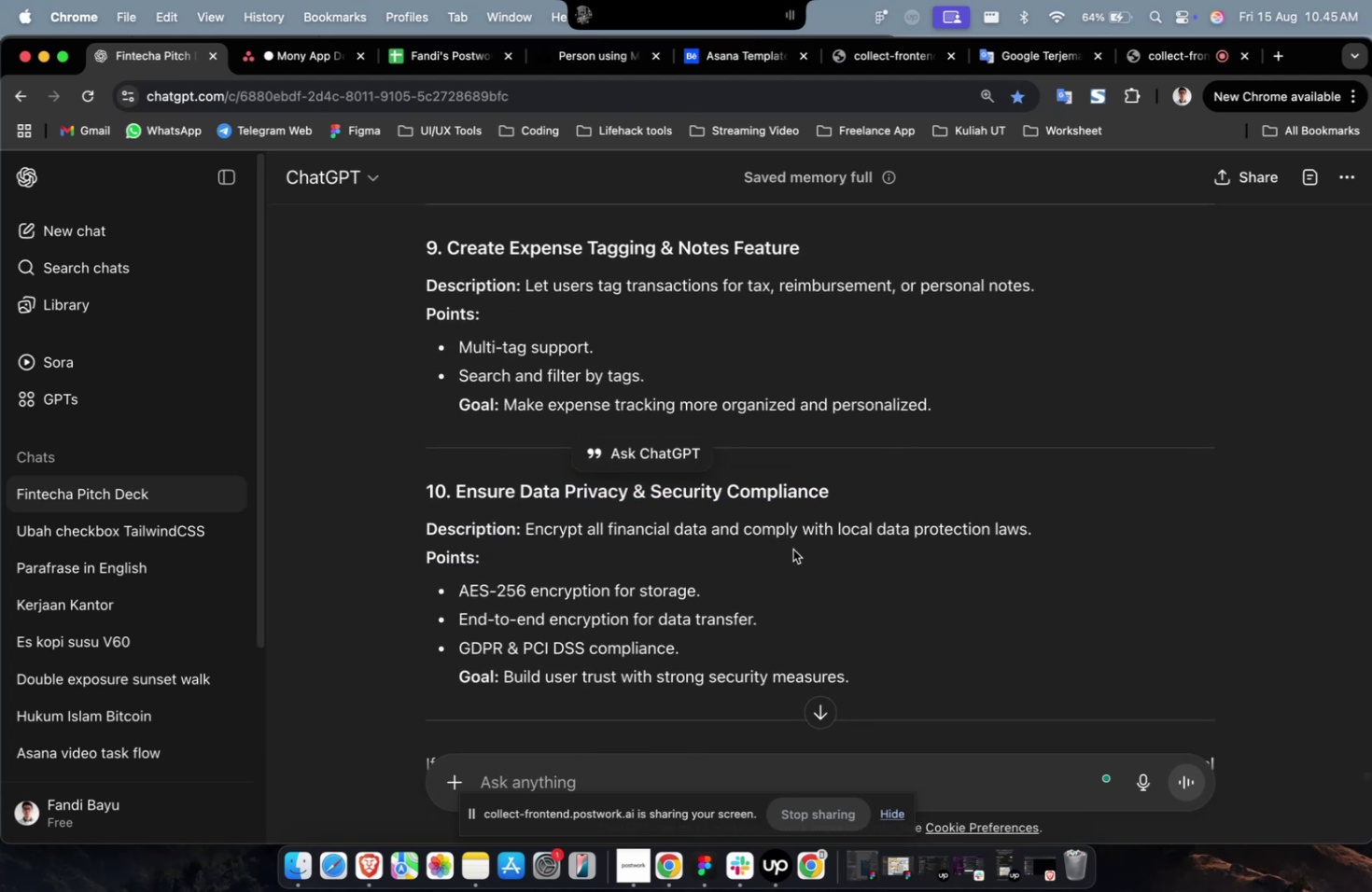 
left_click_drag(start_coordinate=[862, 677], to_coordinate=[526, 536])
 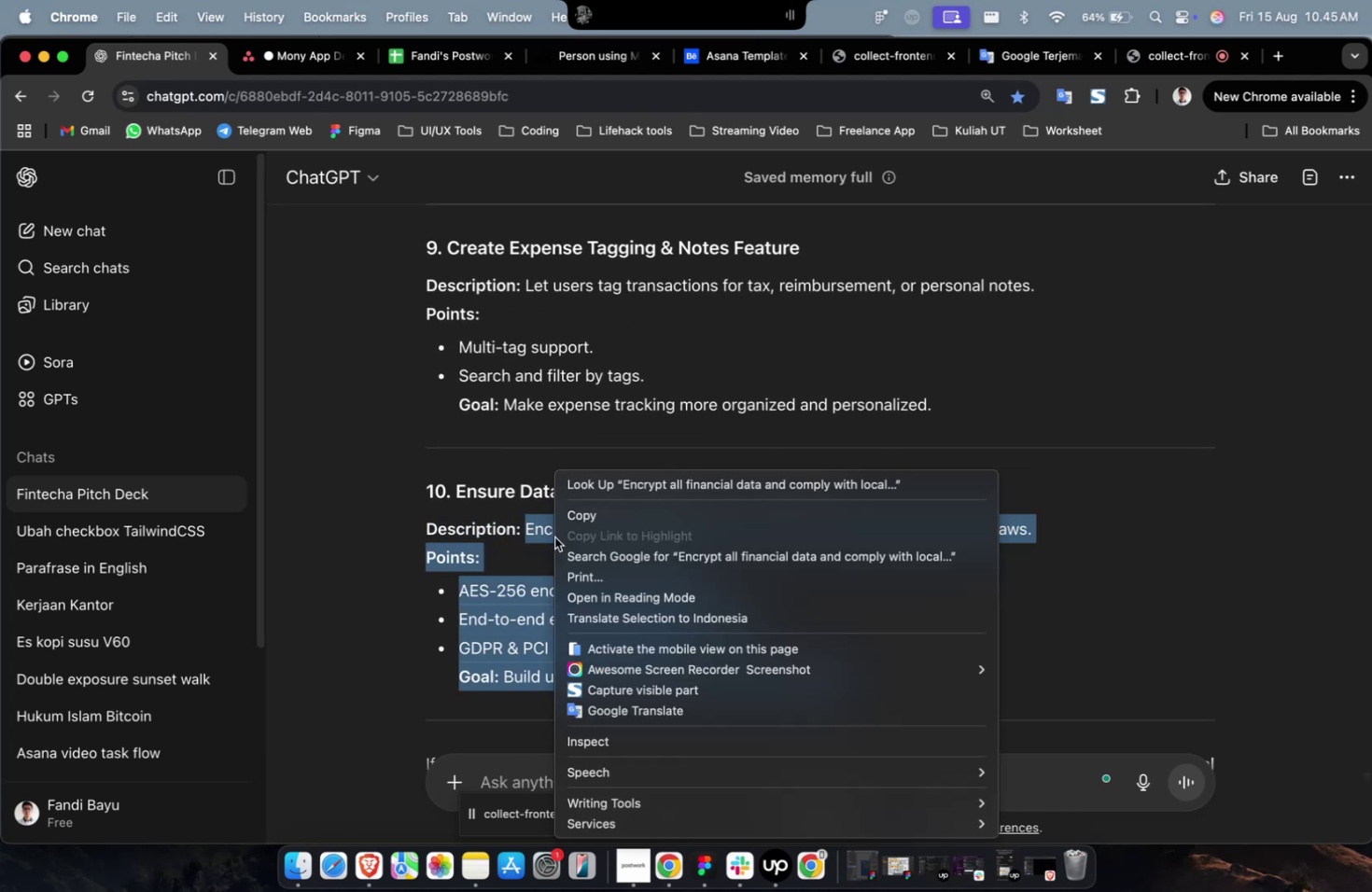 
right_click([553, 536])
 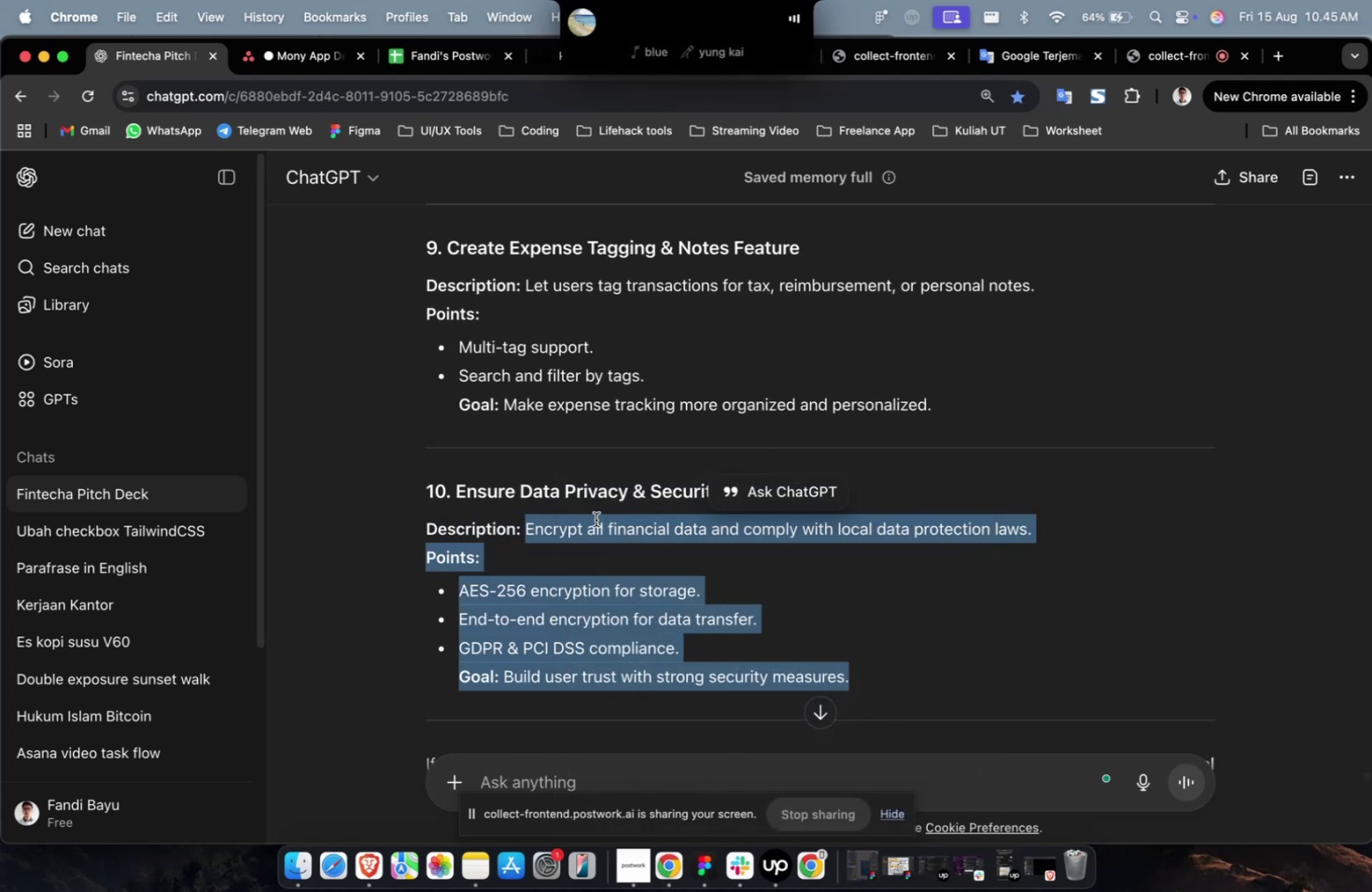 
wait(9.82)
 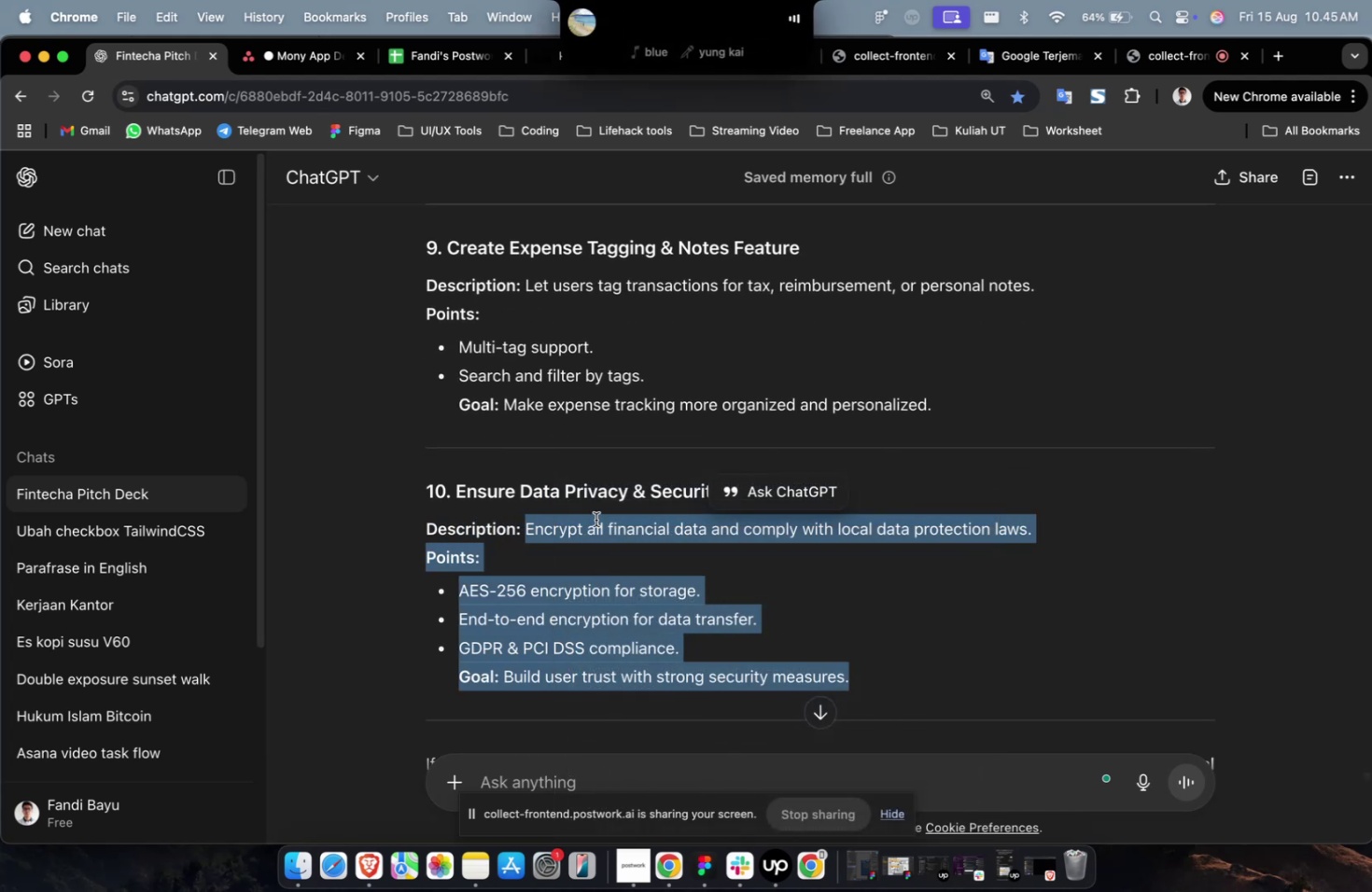 
left_click([651, 513])
 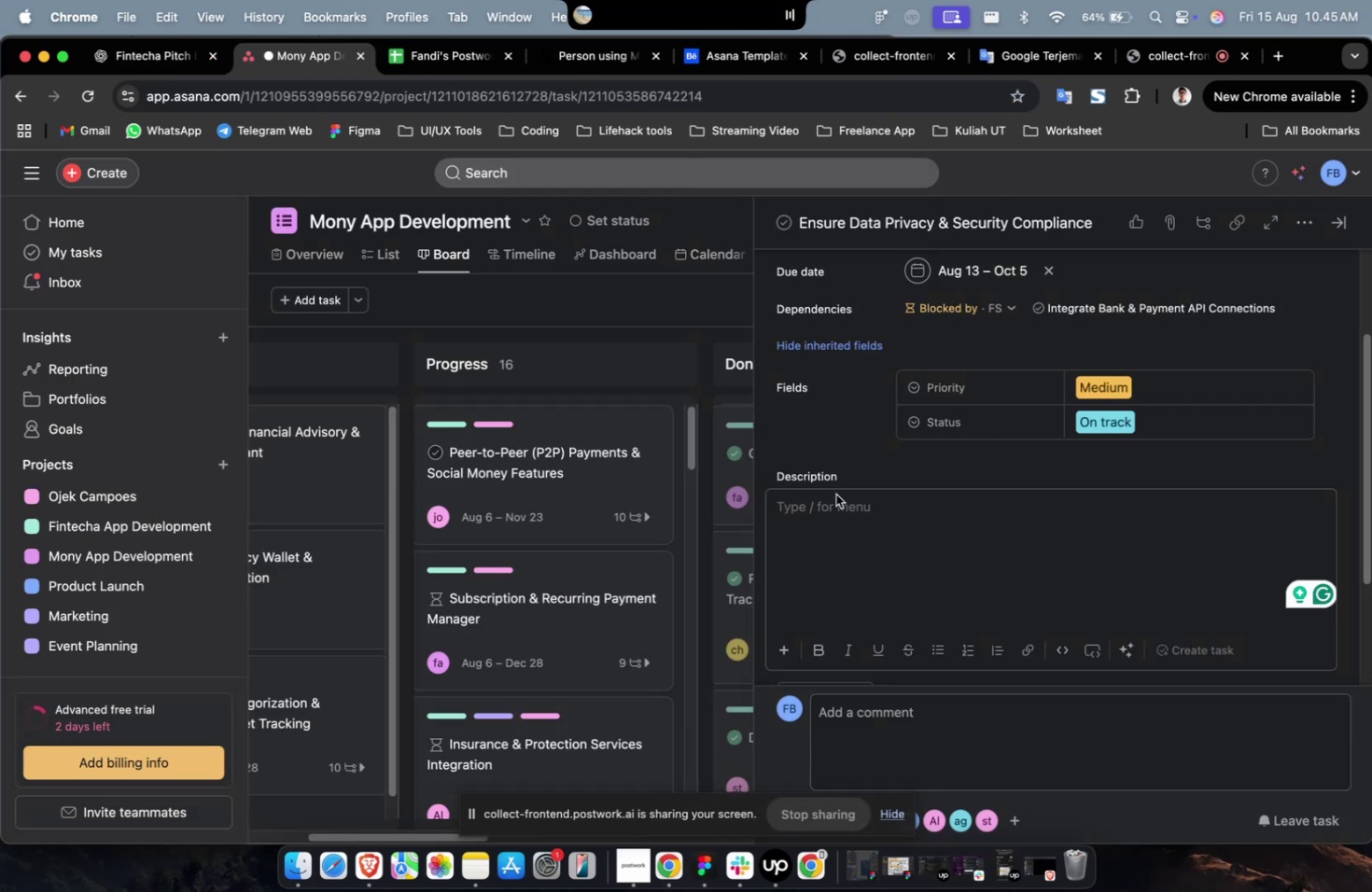 
left_click([835, 514])
 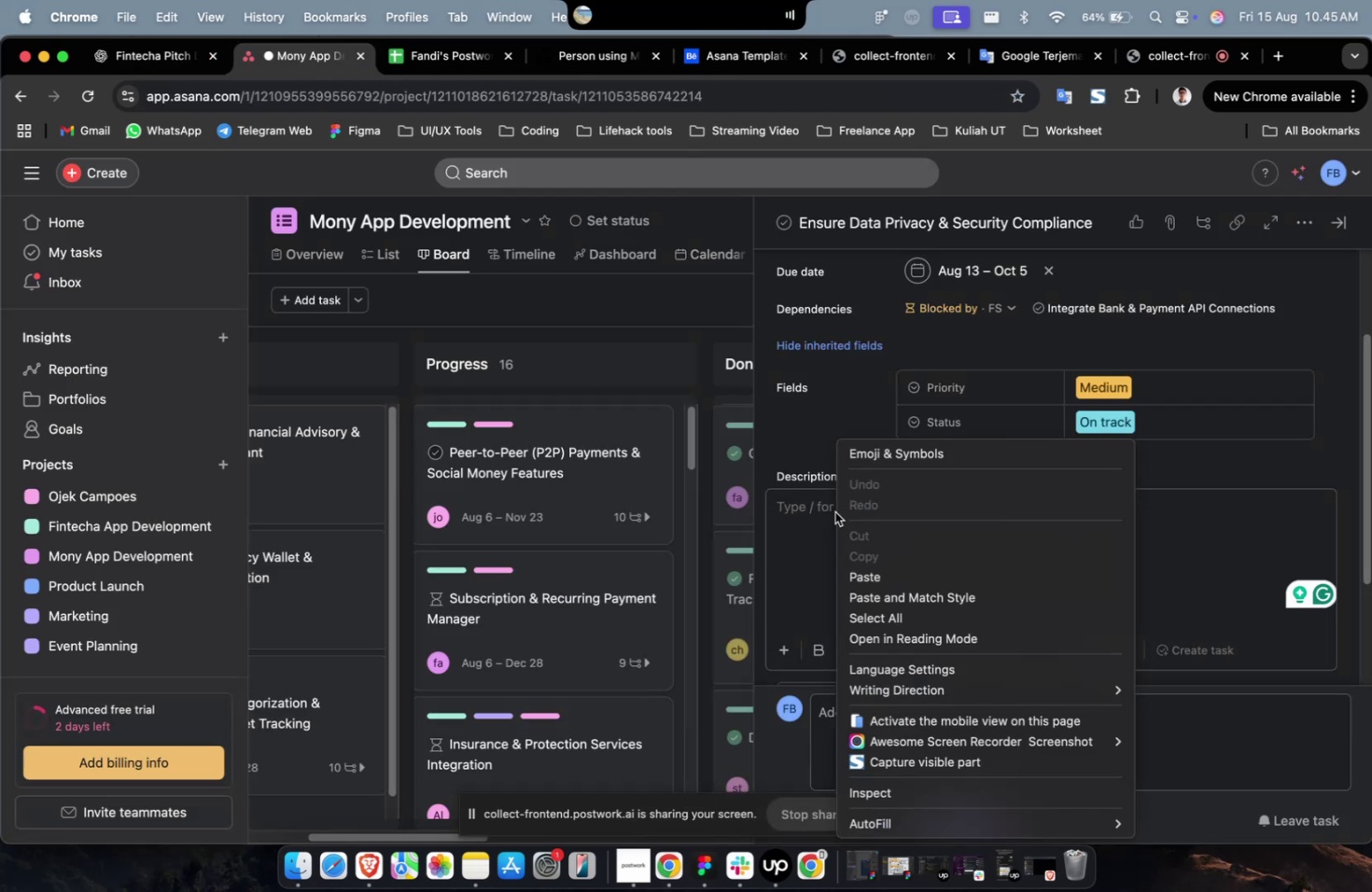 
right_click([834, 511])
 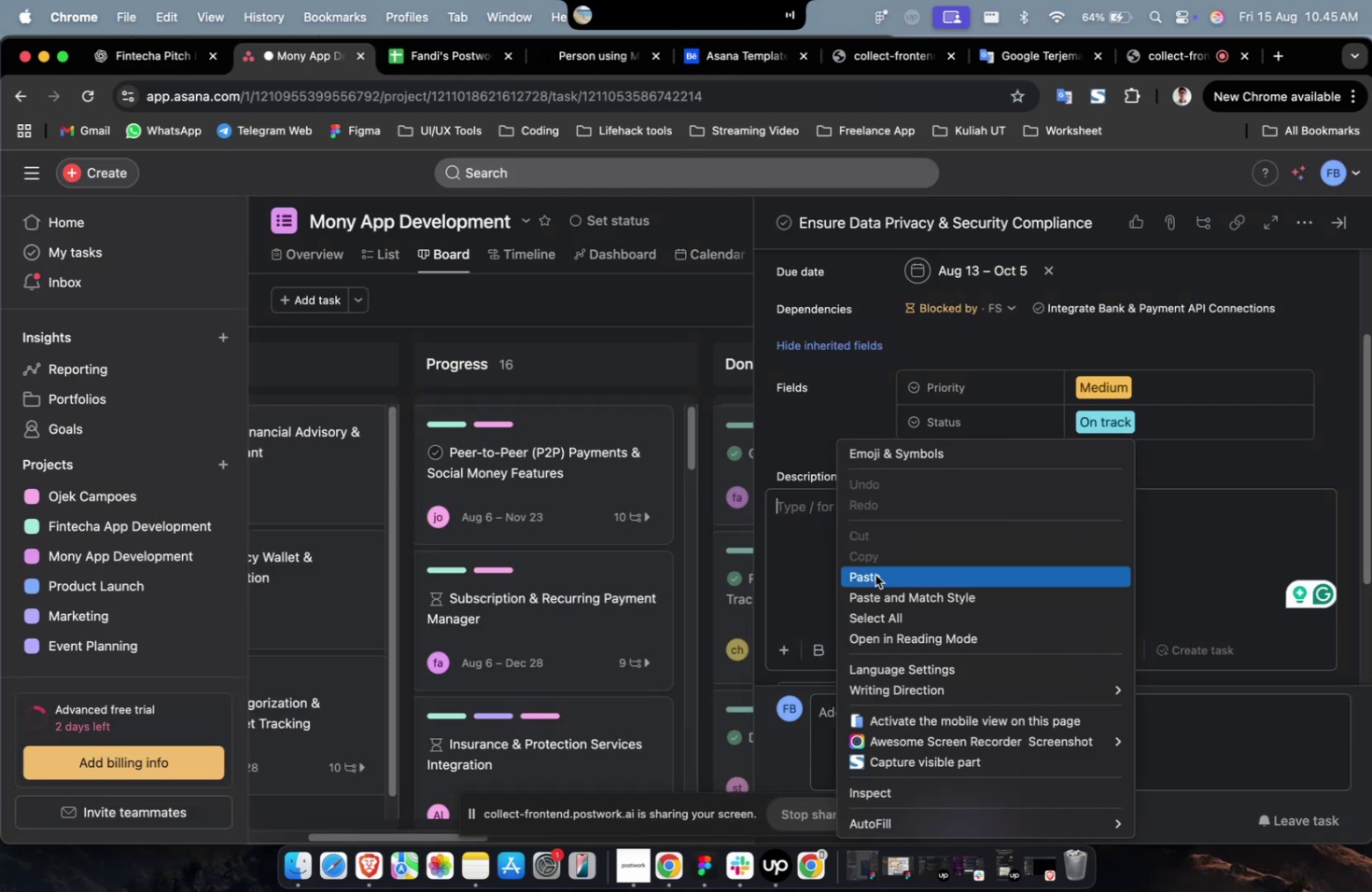 
left_click([875, 574])
 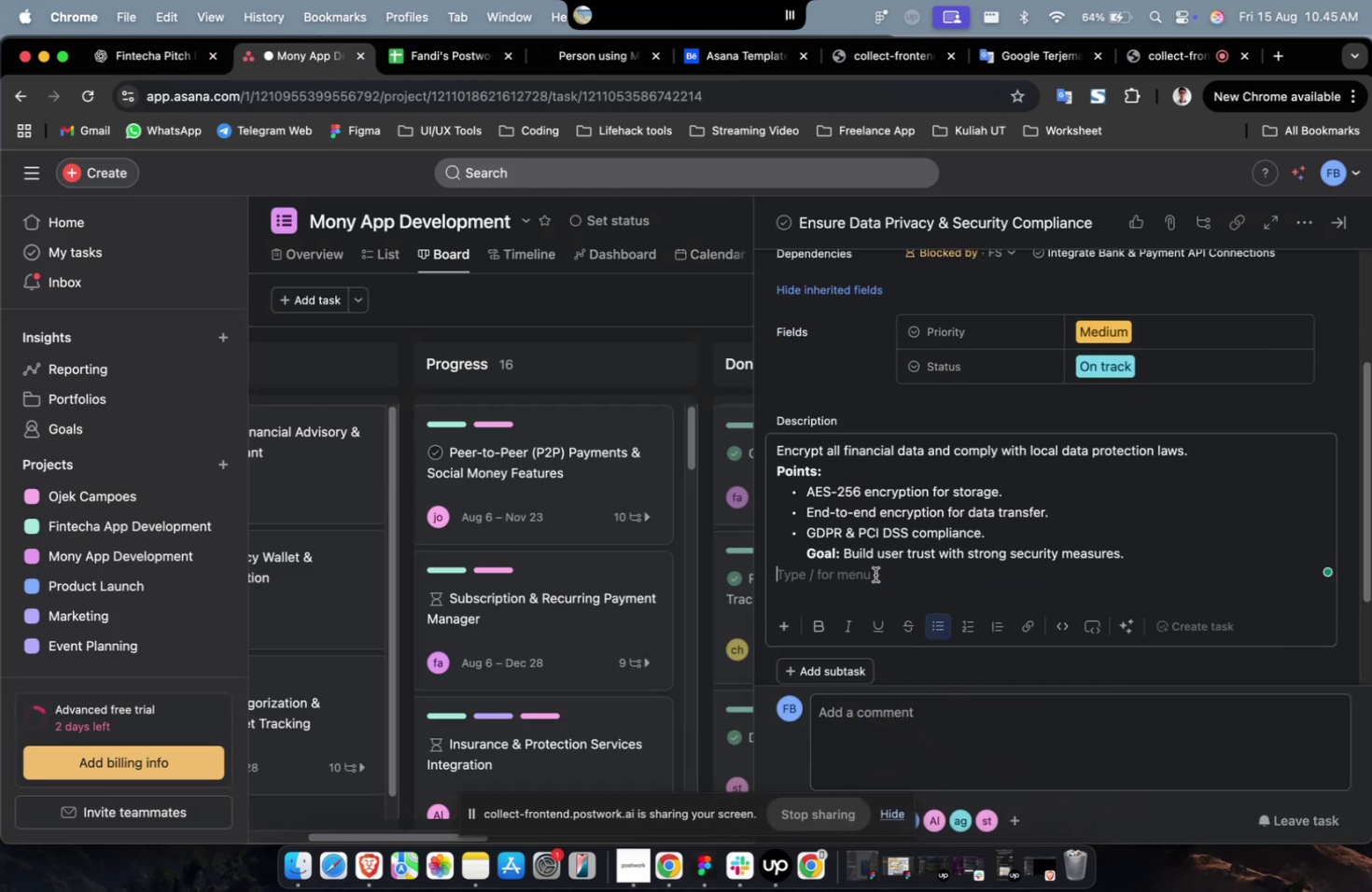 
scroll: coordinate [1051, 588], scroll_direction: down, amount: 55.0
 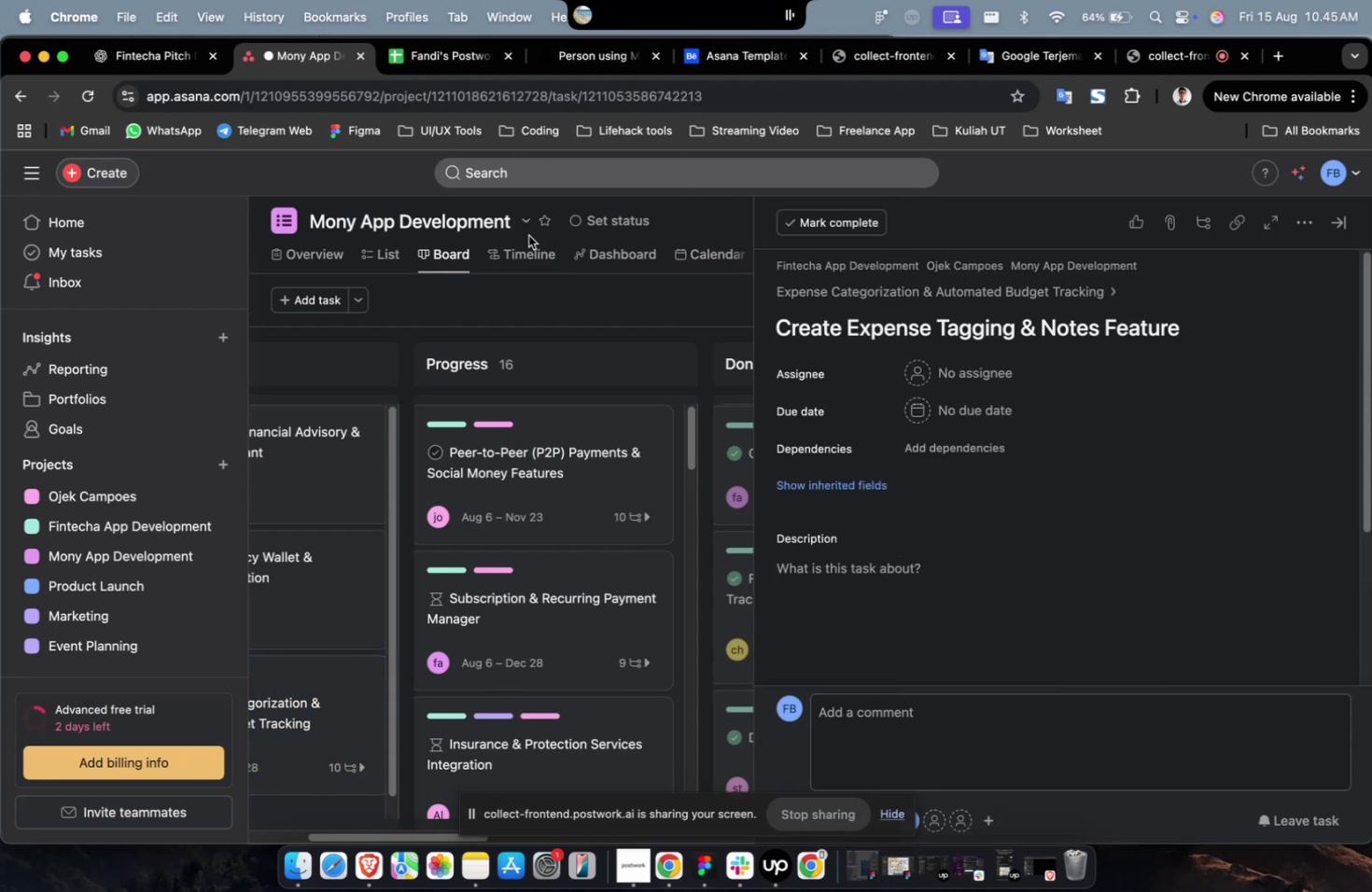 
left_click([168, 69])
 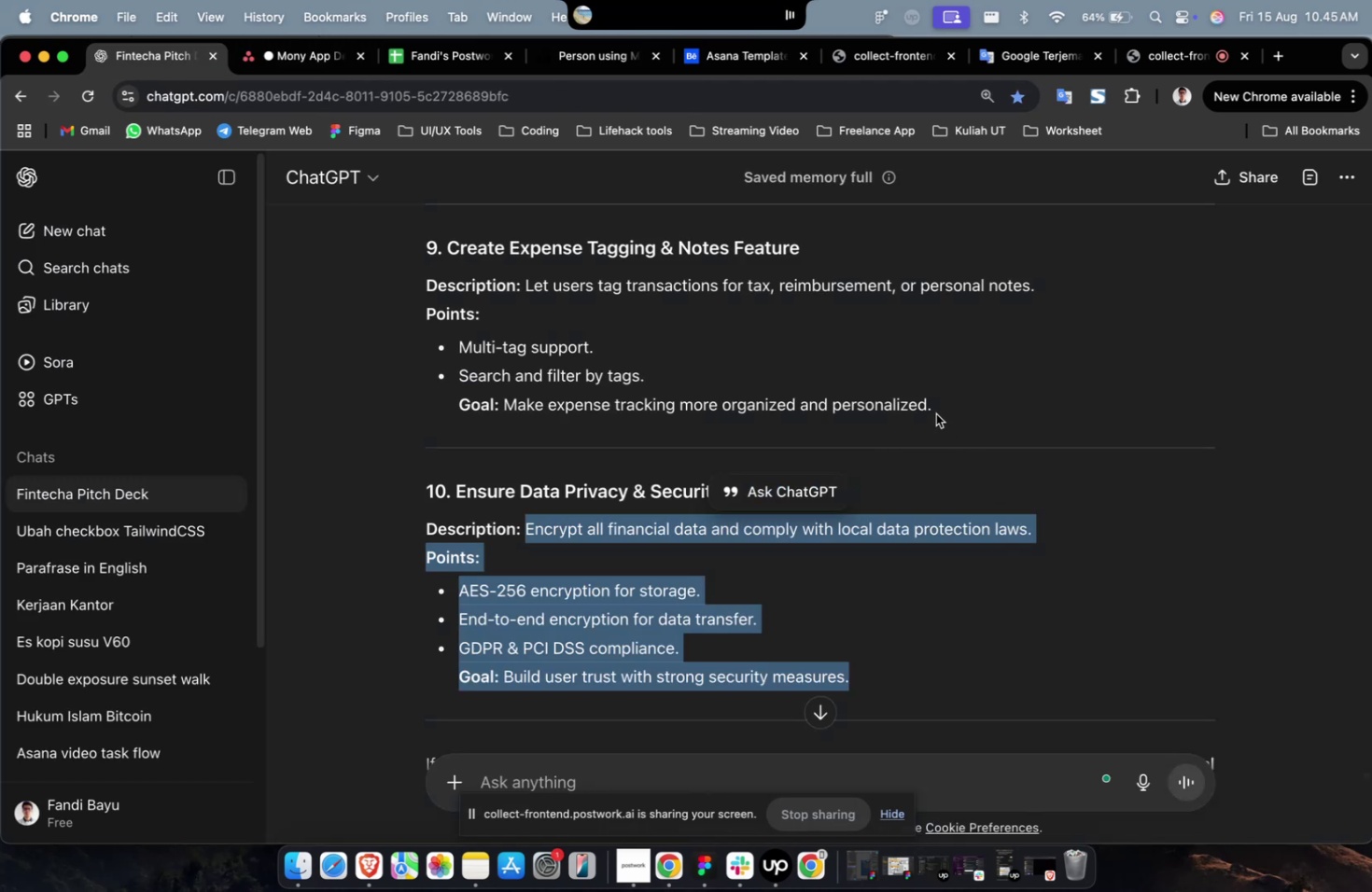 
left_click_drag(start_coordinate=[933, 411], to_coordinate=[524, 289])
 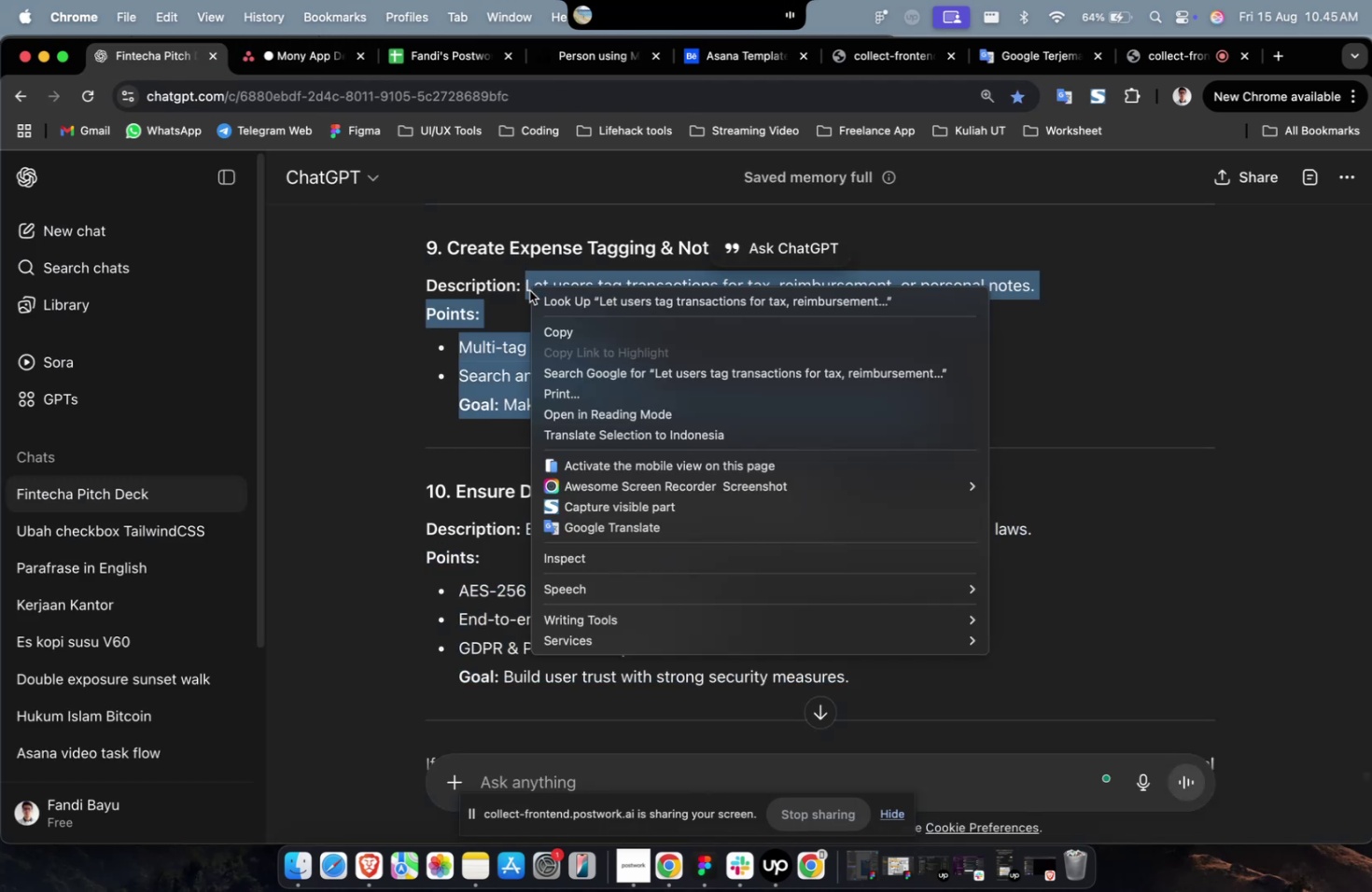 
right_click([529, 290])
 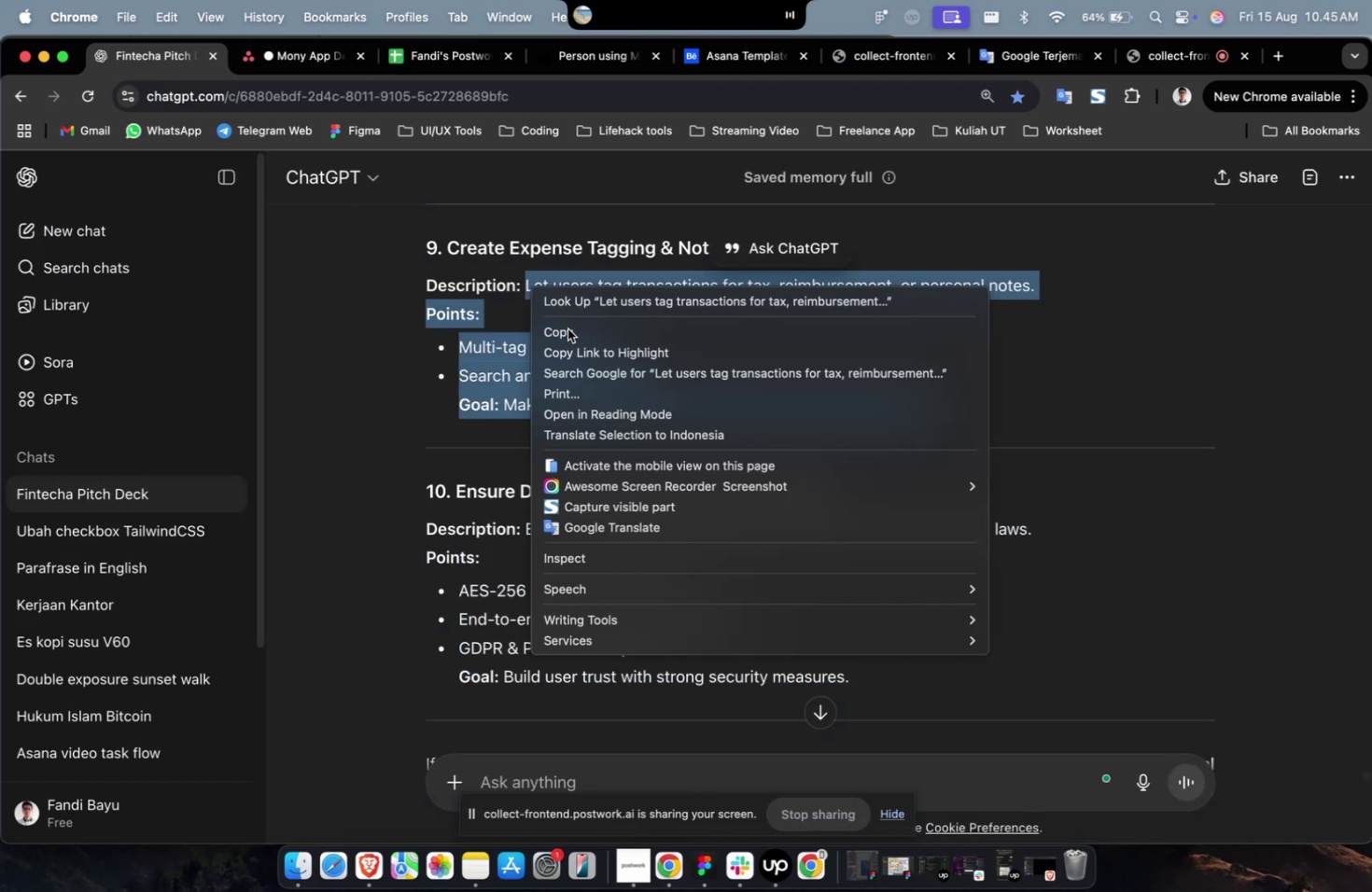 
left_click([567, 328])
 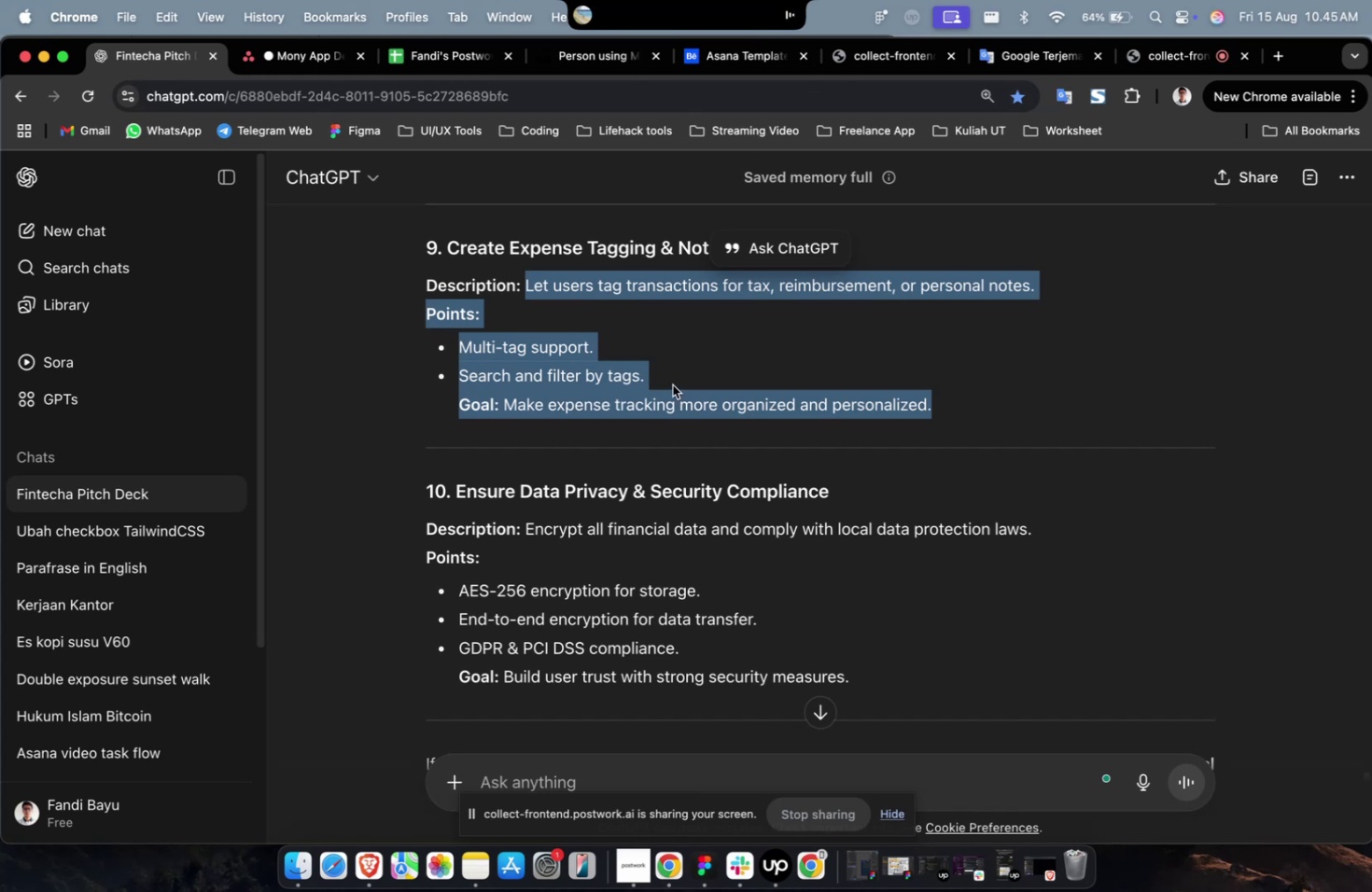 
left_click([287, 52])
 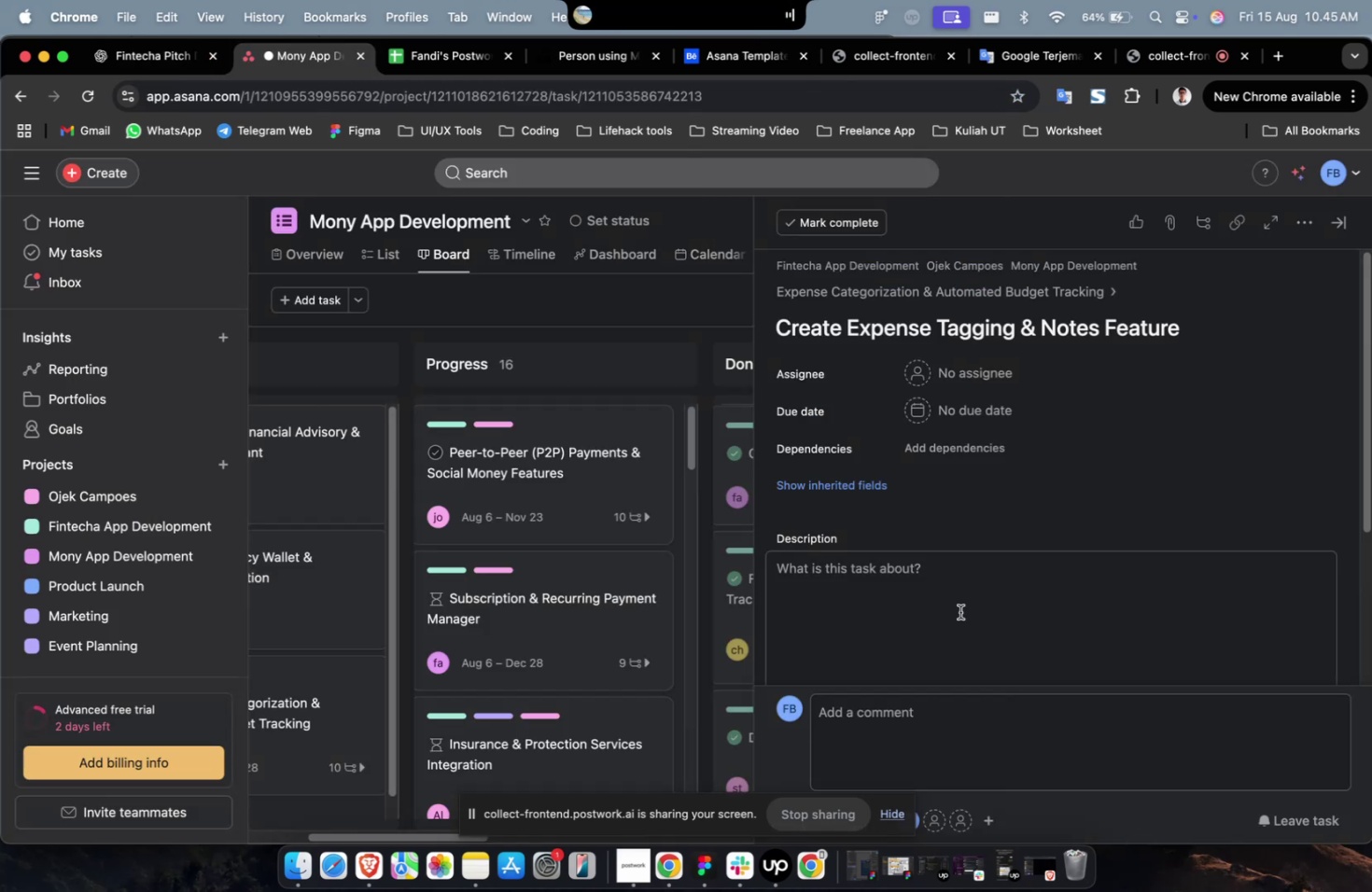 
double_click([959, 611])
 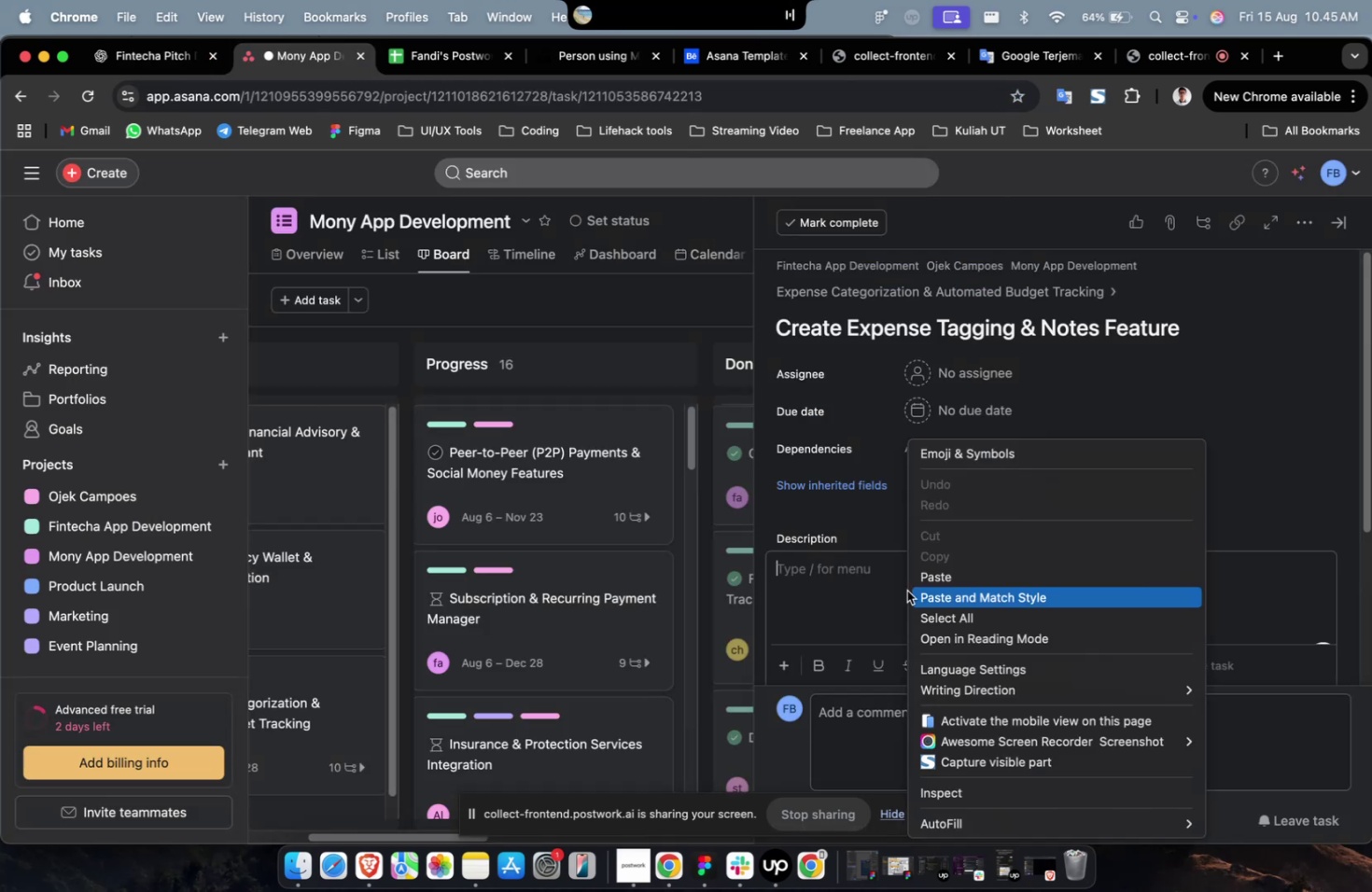 
right_click([905, 590])
 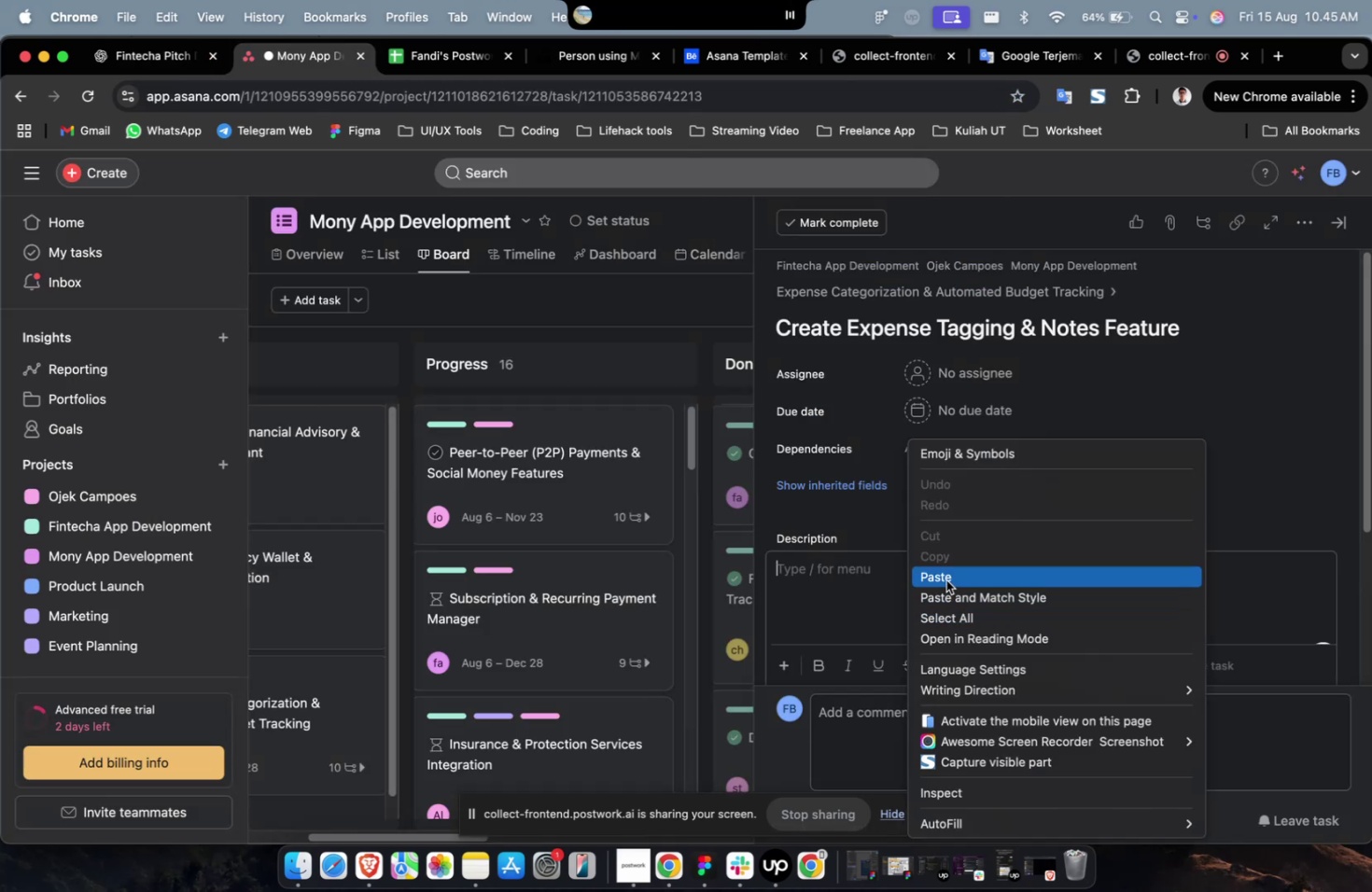 
left_click([945, 579])
 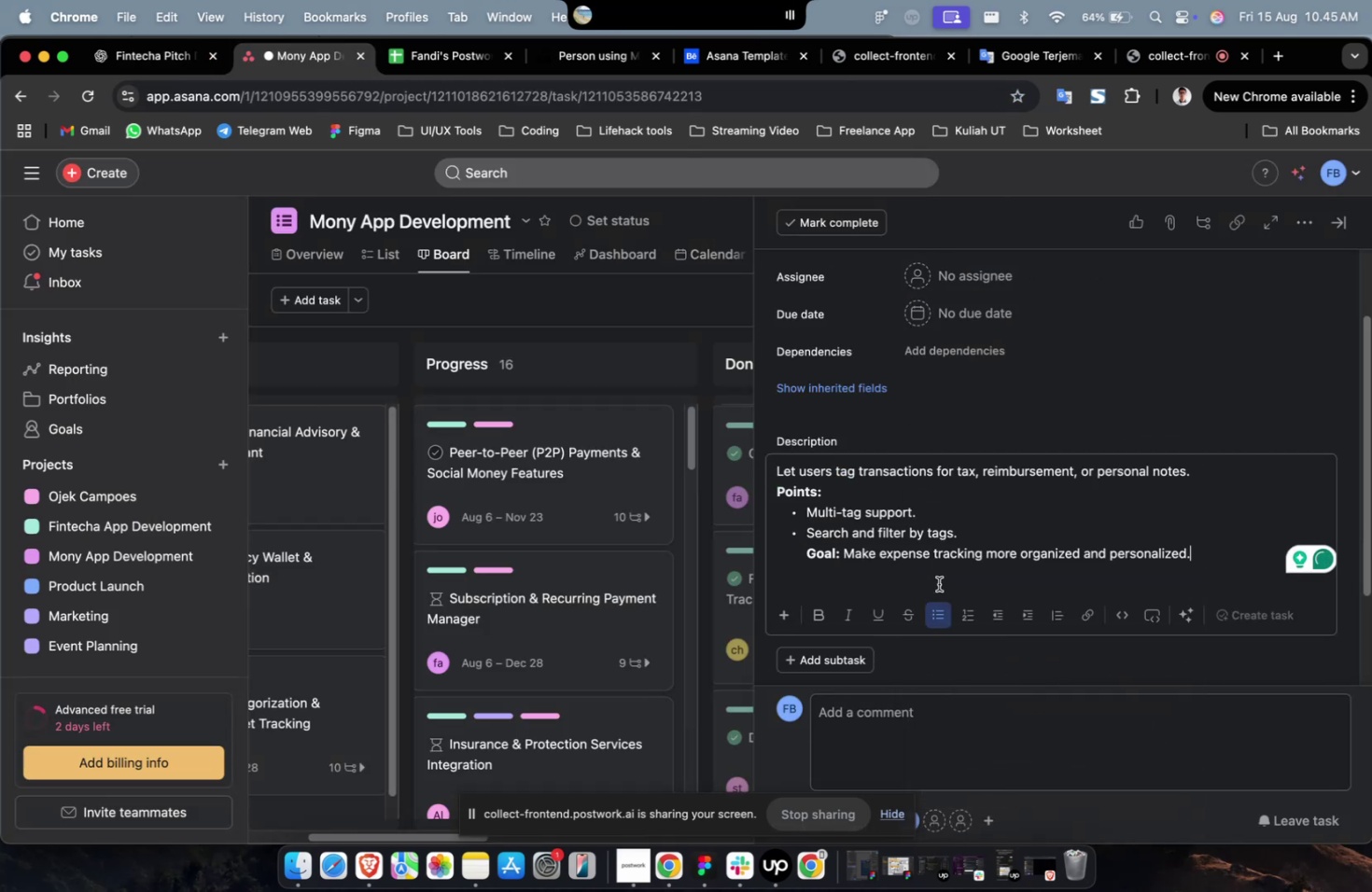 
scroll: coordinate [938, 583], scroll_direction: up, amount: 2.0
 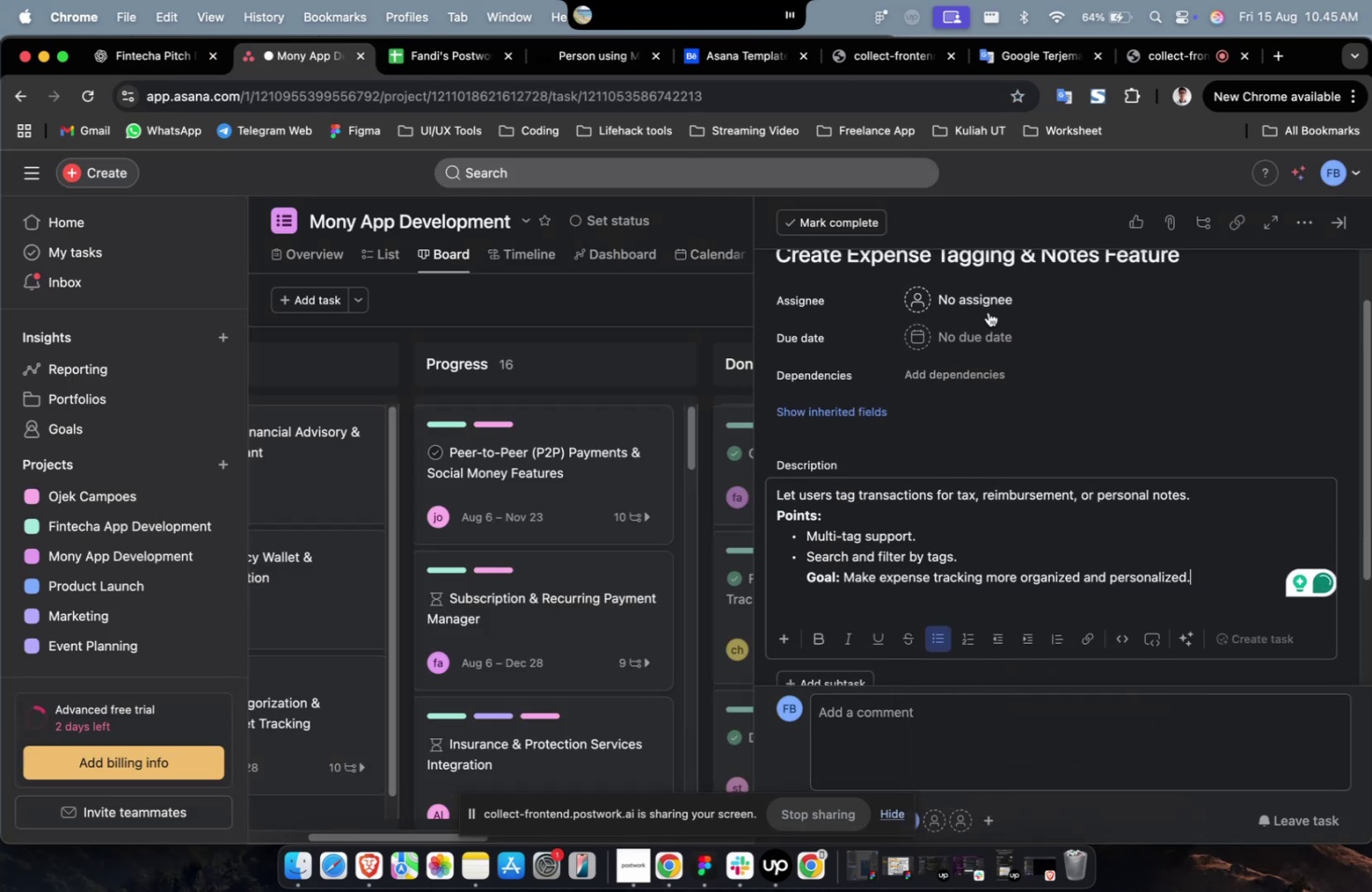 
left_click([987, 305])
 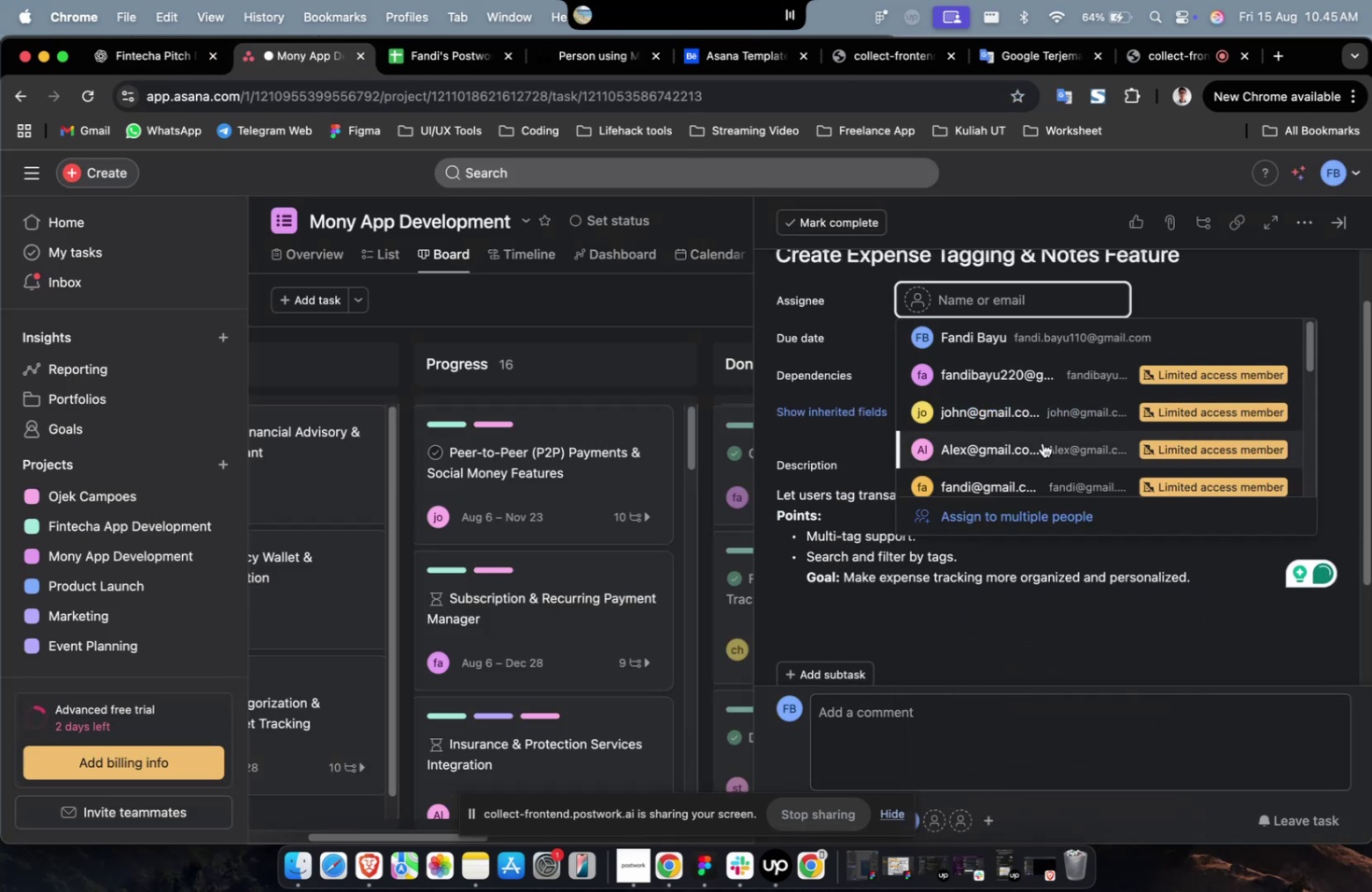 
left_click([1042, 442])
 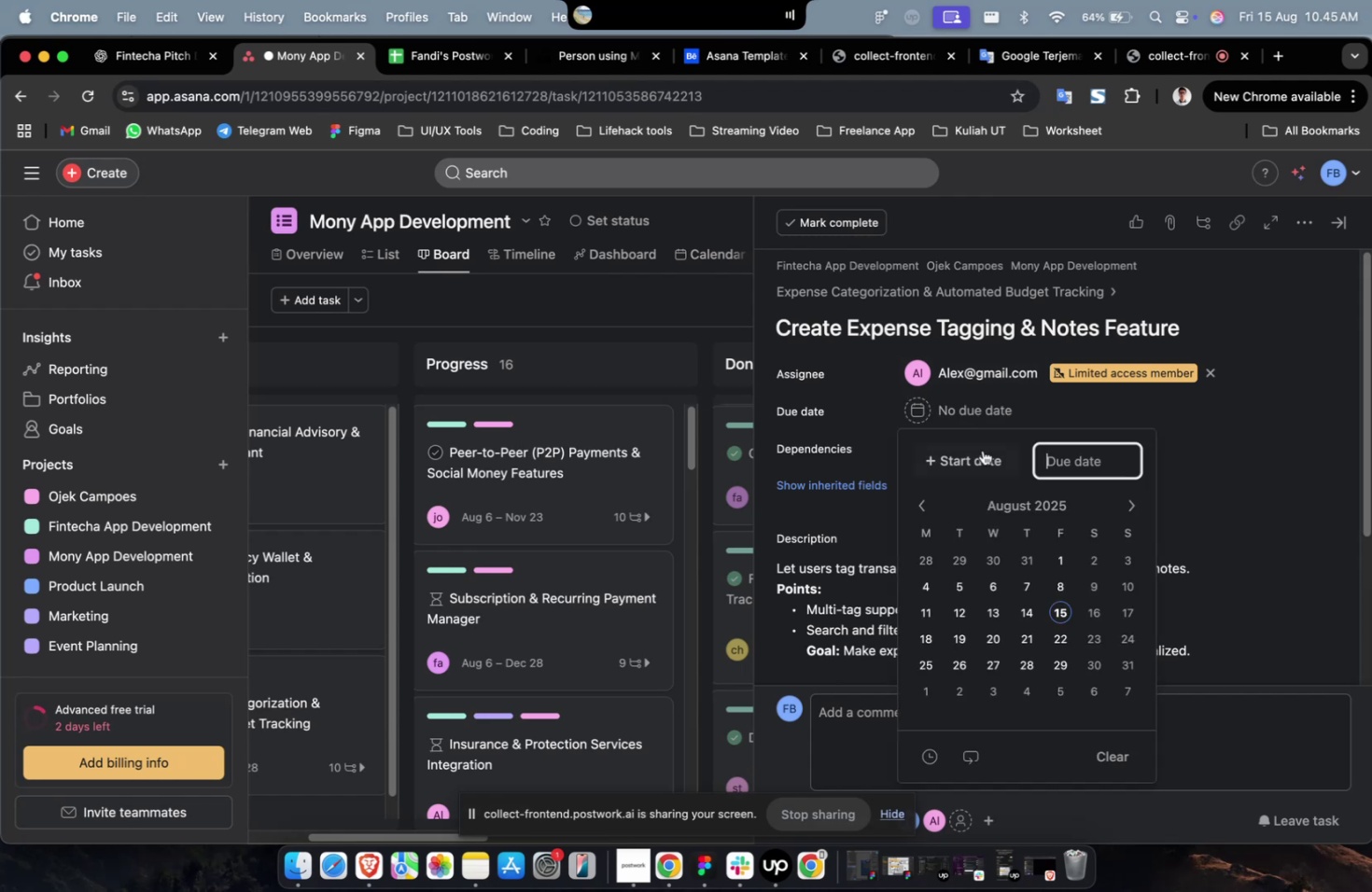 
double_click([982, 450])
 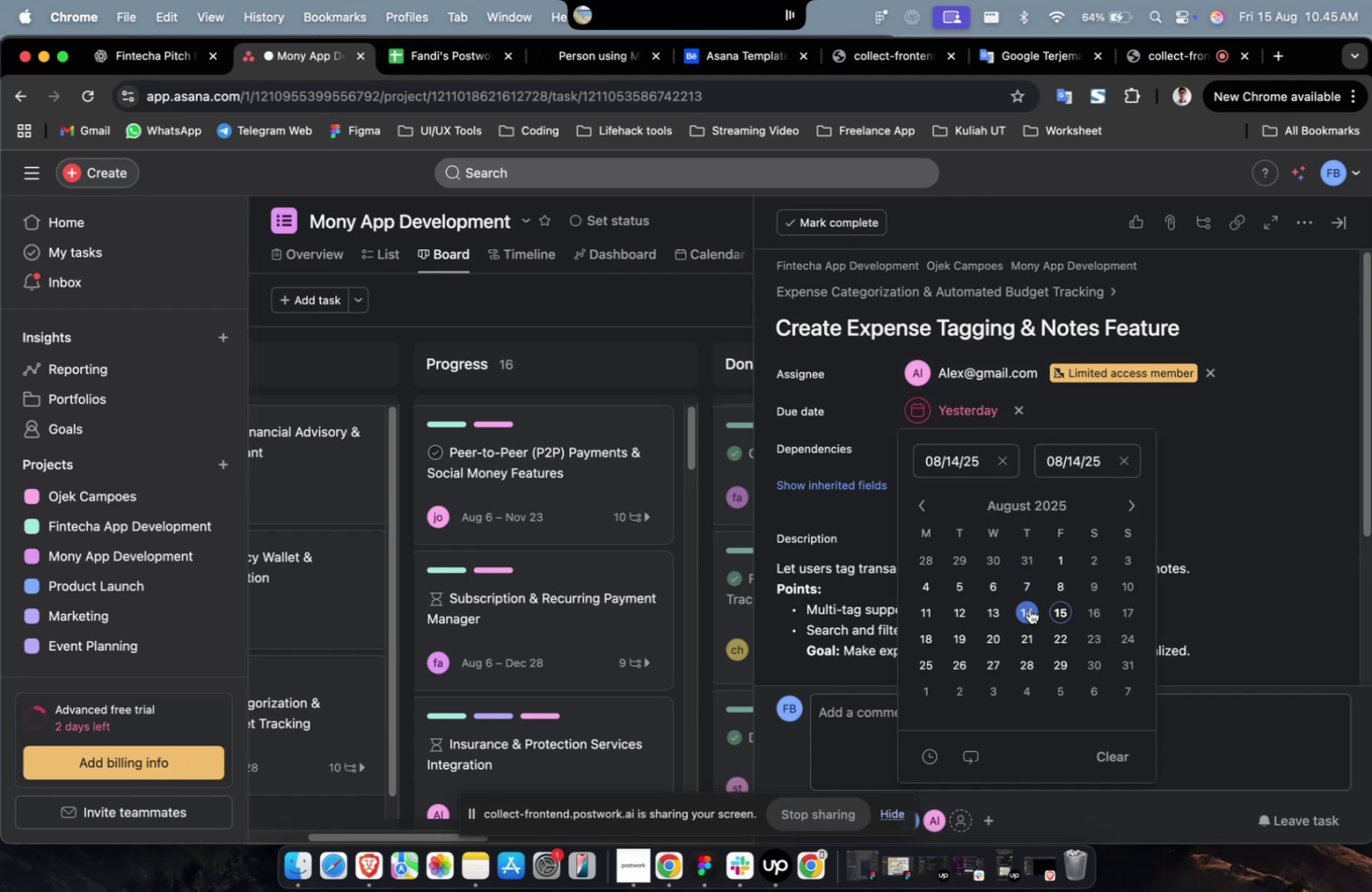 
triple_click([1029, 608])
 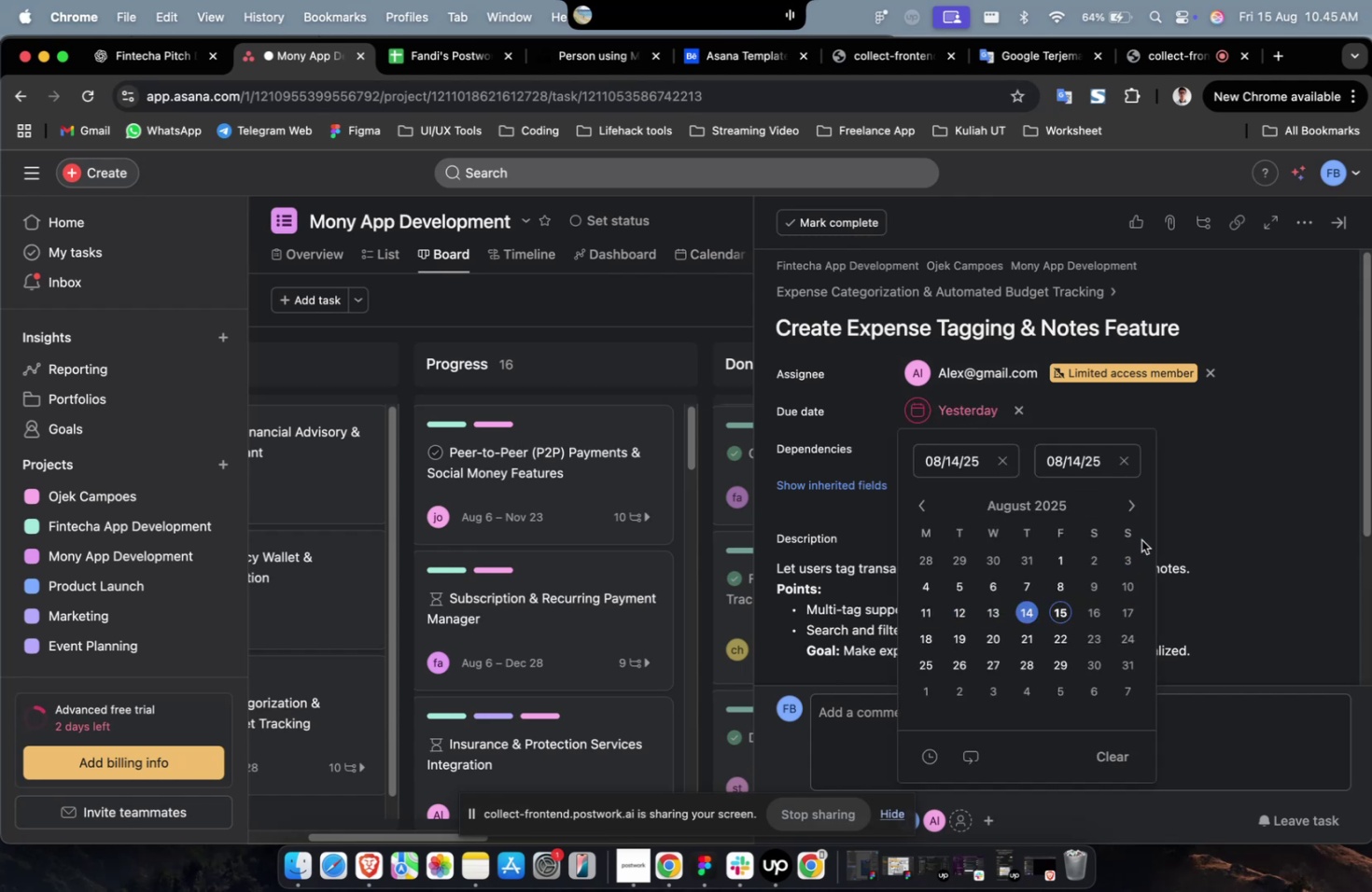 
double_click([1123, 511])
 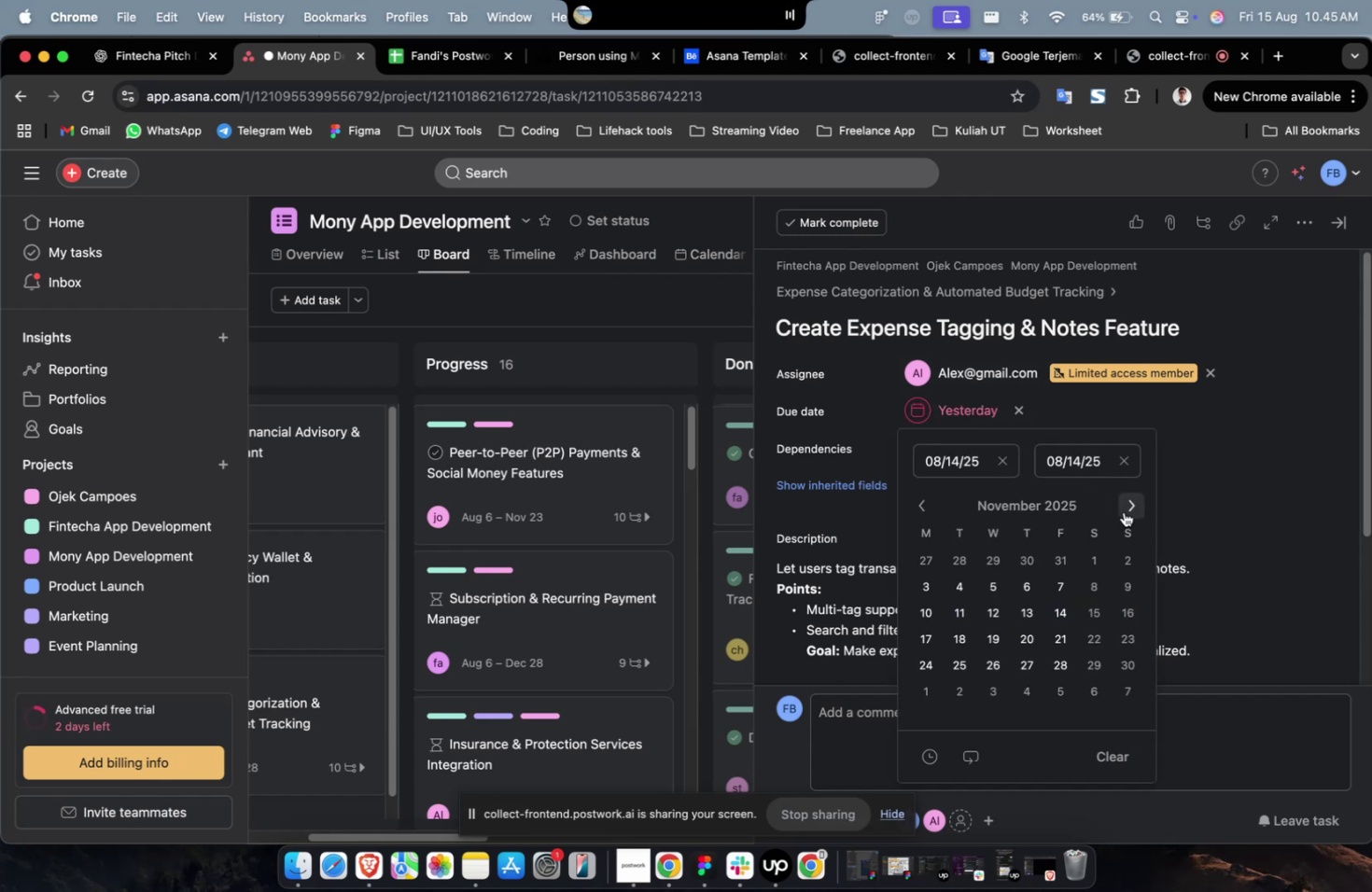 
triple_click([1123, 511])
 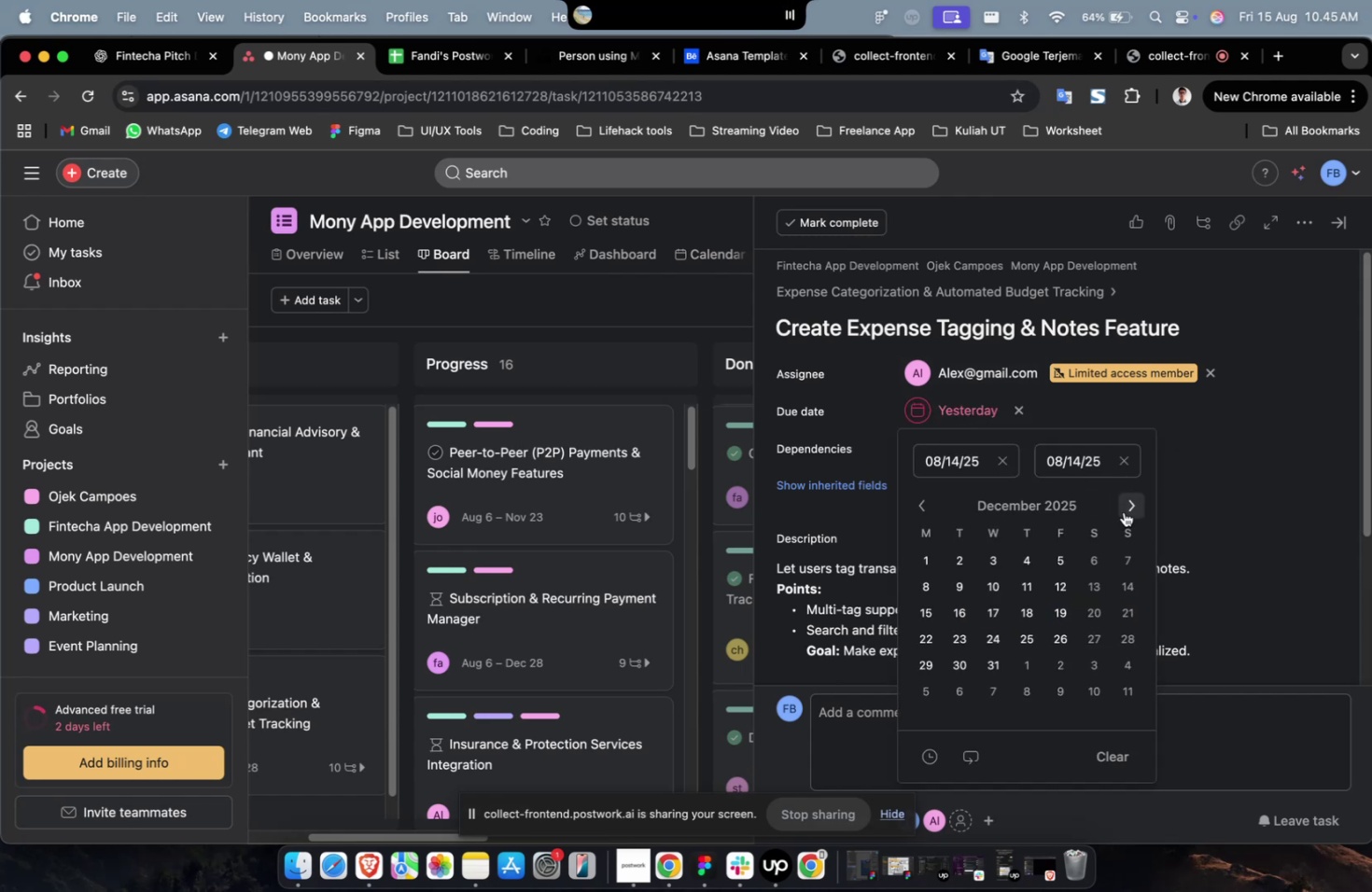 
triple_click([1123, 511])
 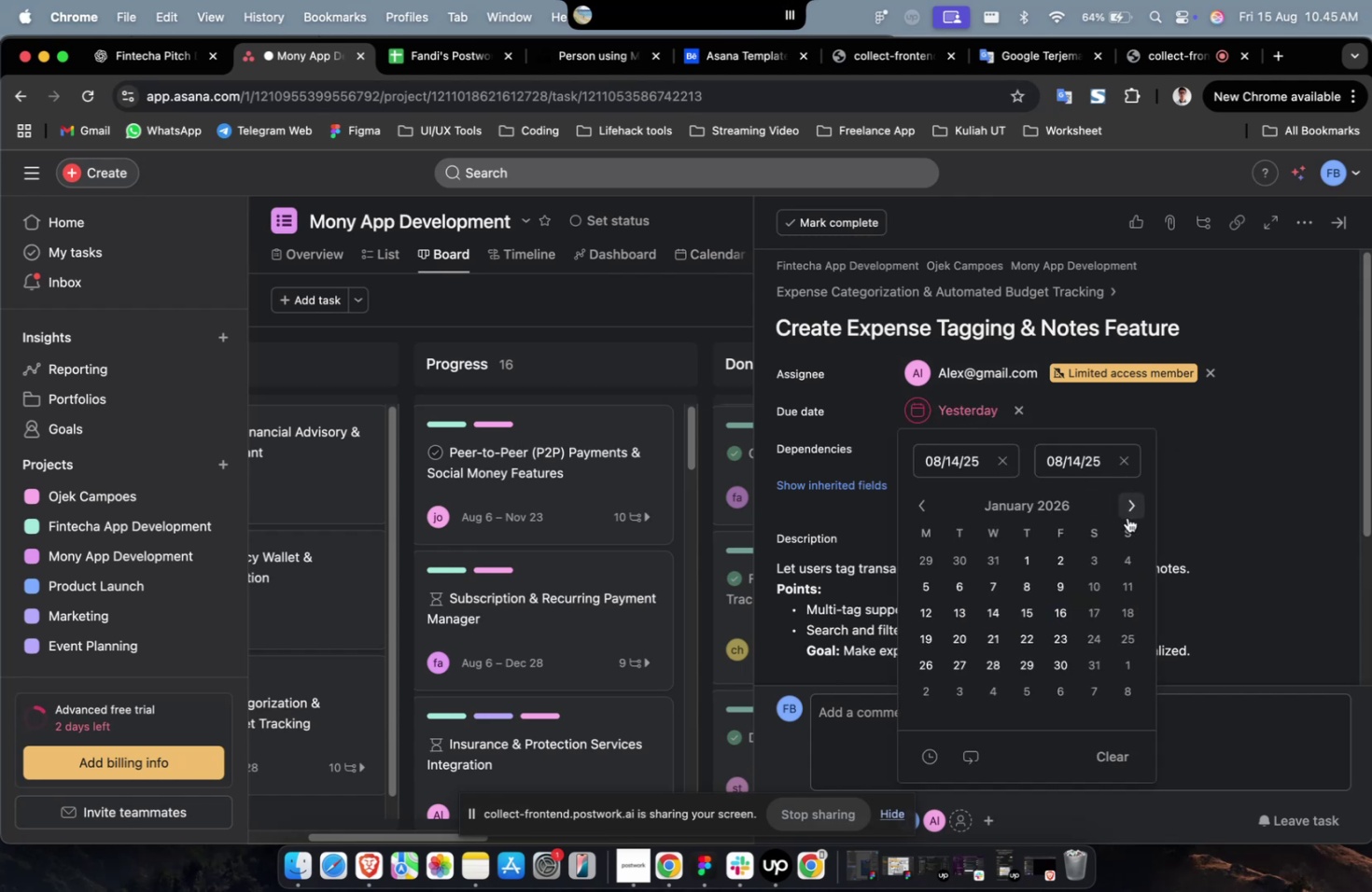 
triple_click([1123, 511])
 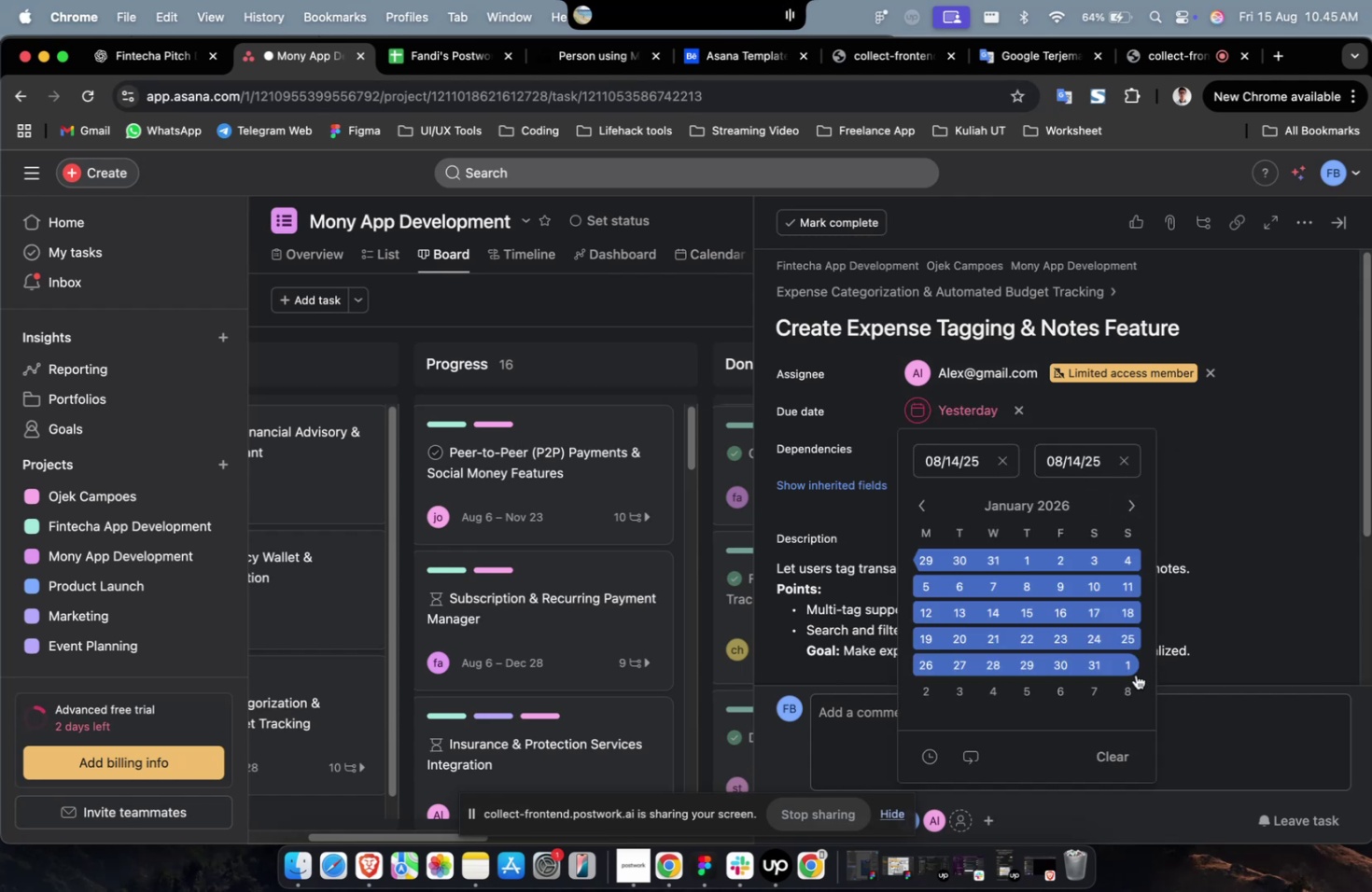 
left_click([1135, 674])
 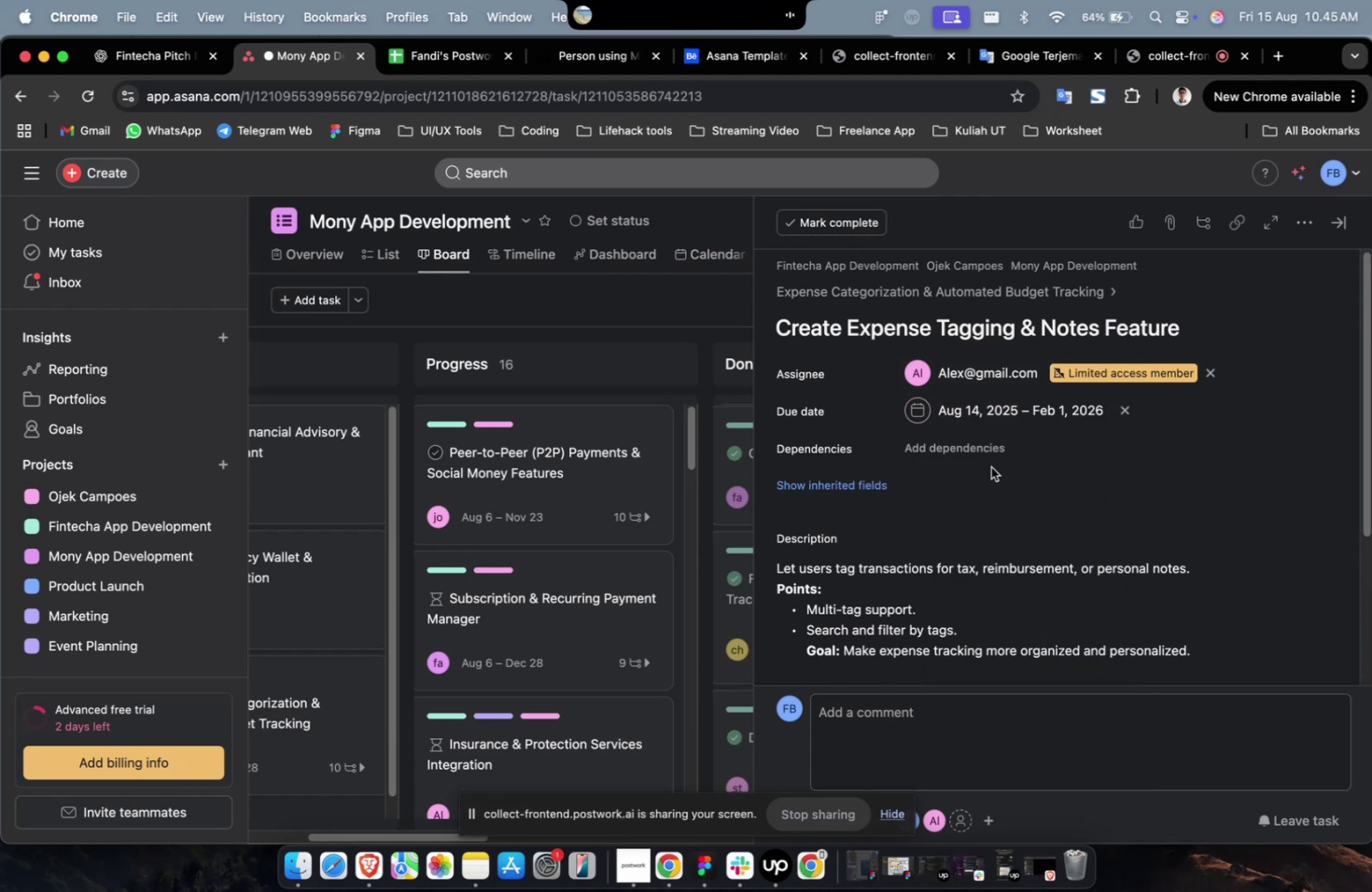 
triple_click([990, 467])
 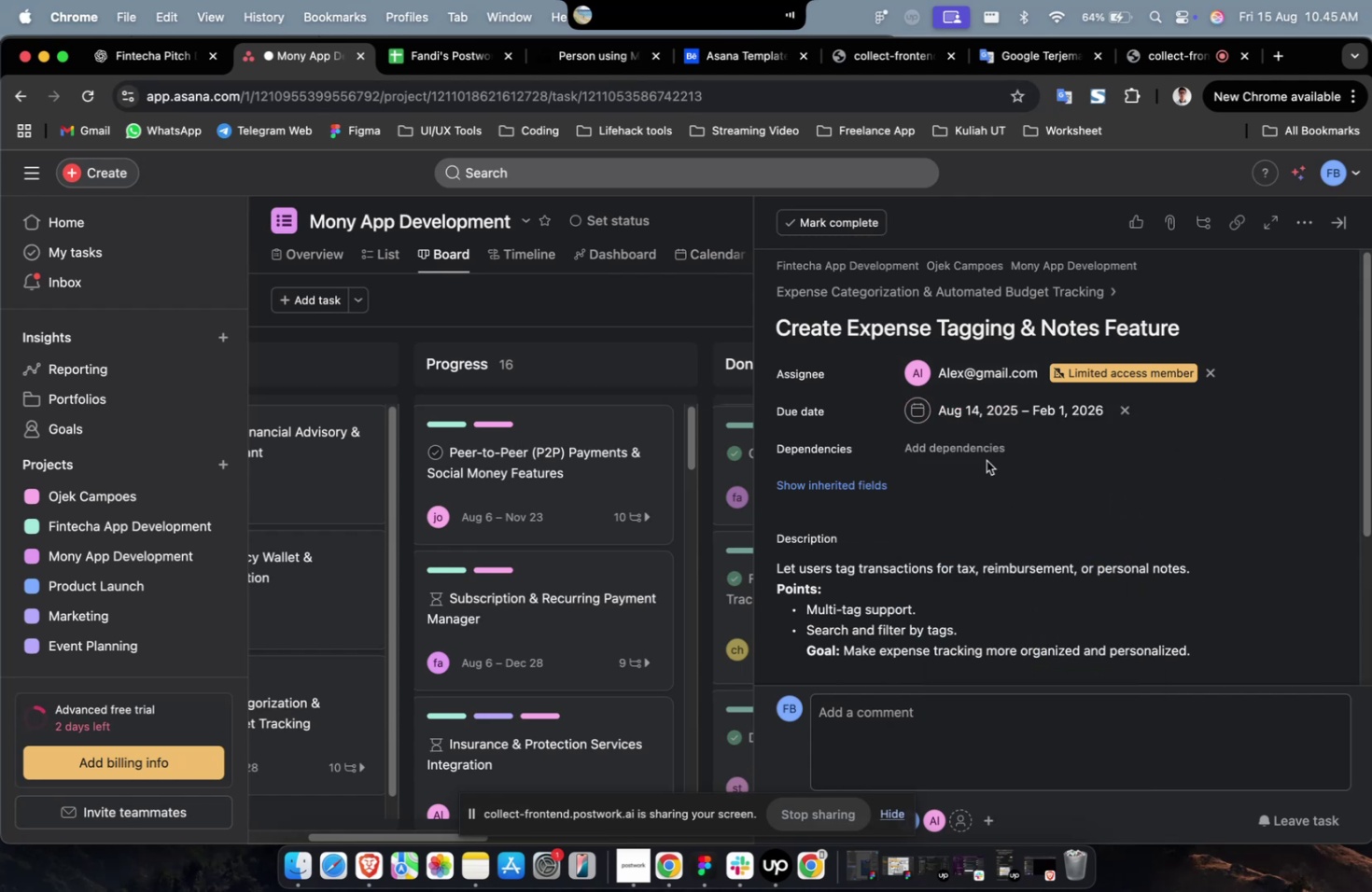 
triple_click([987, 460])
 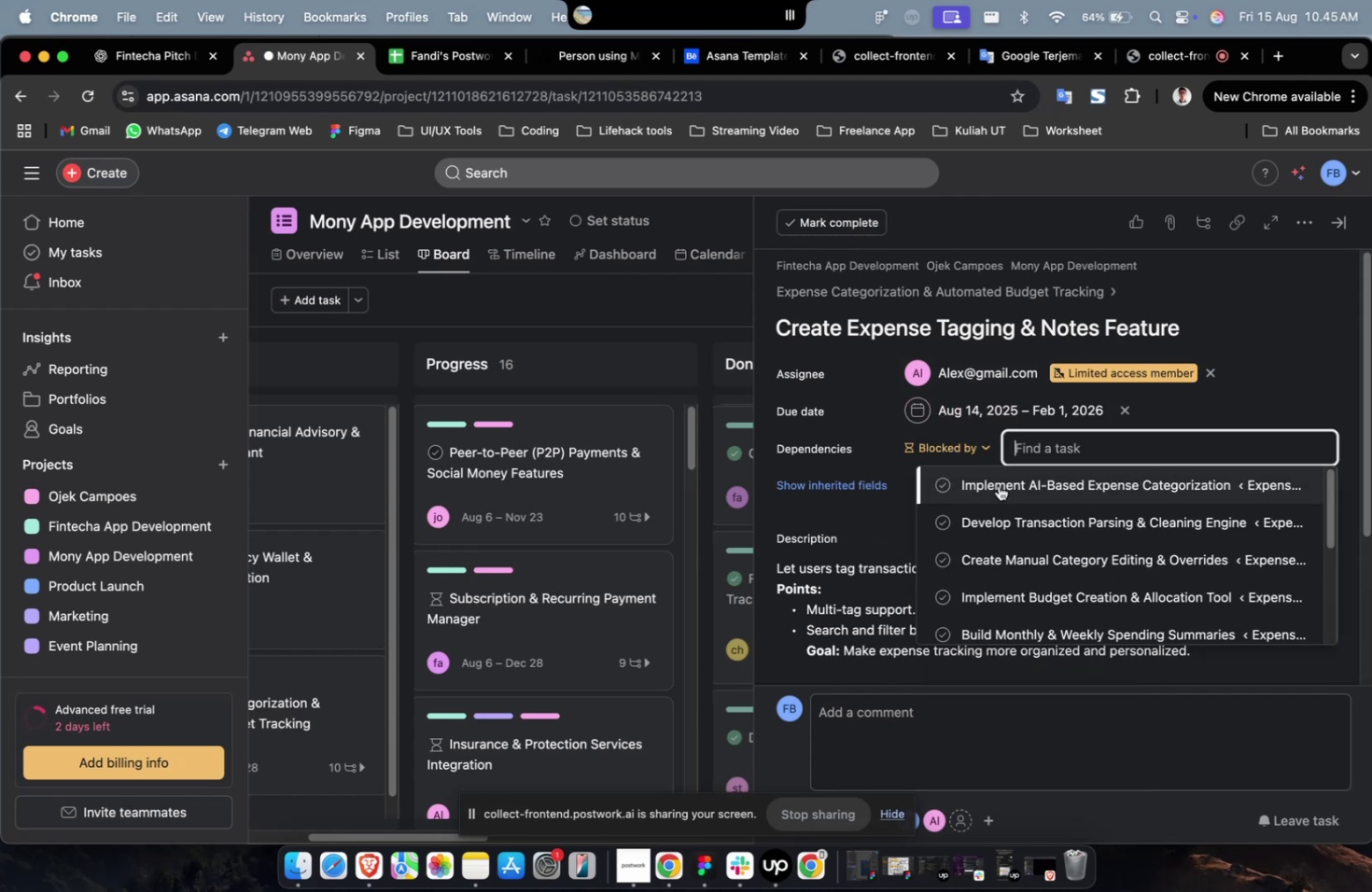 
triple_click([998, 485])
 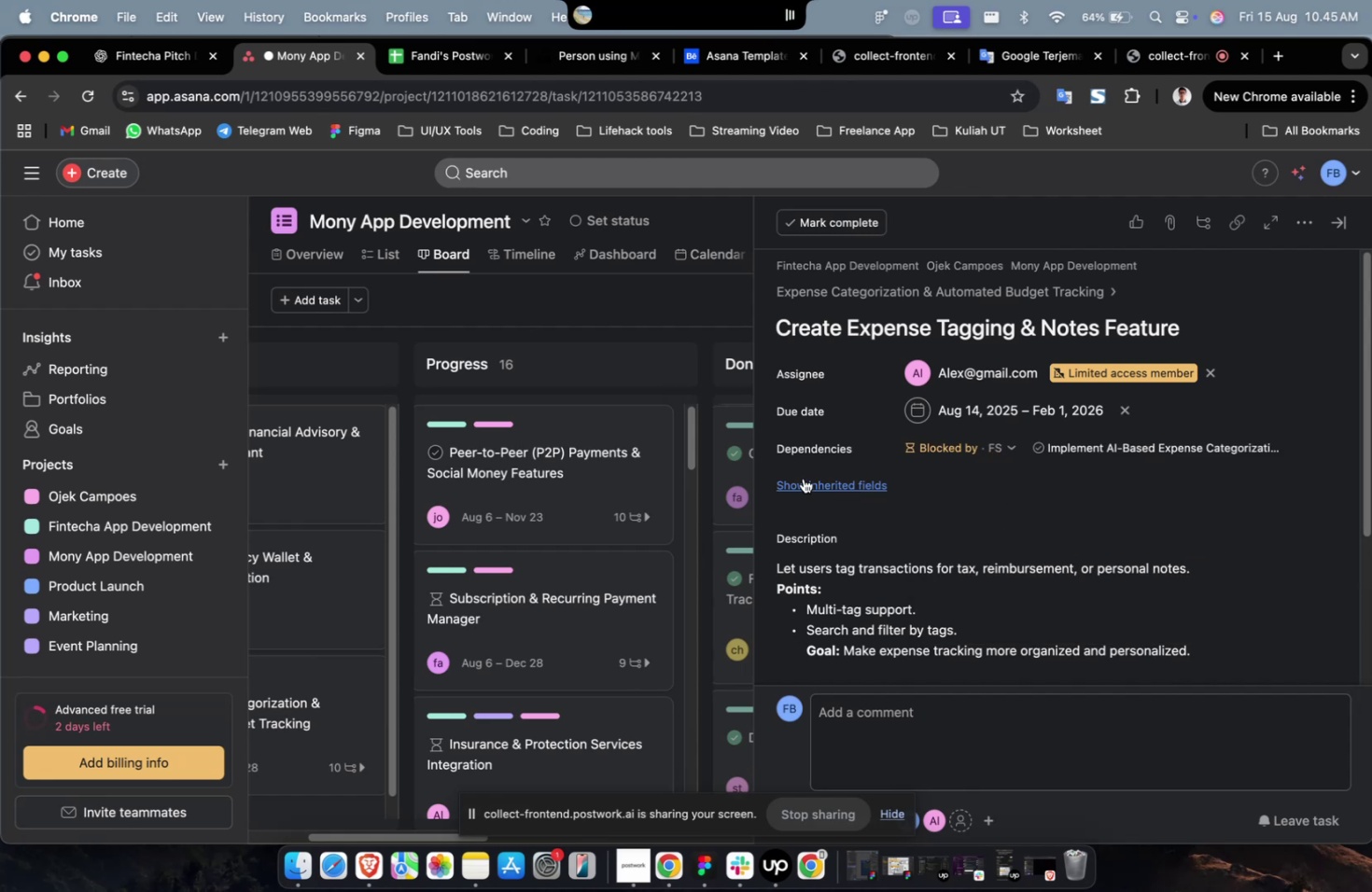 
triple_click([803, 478])
 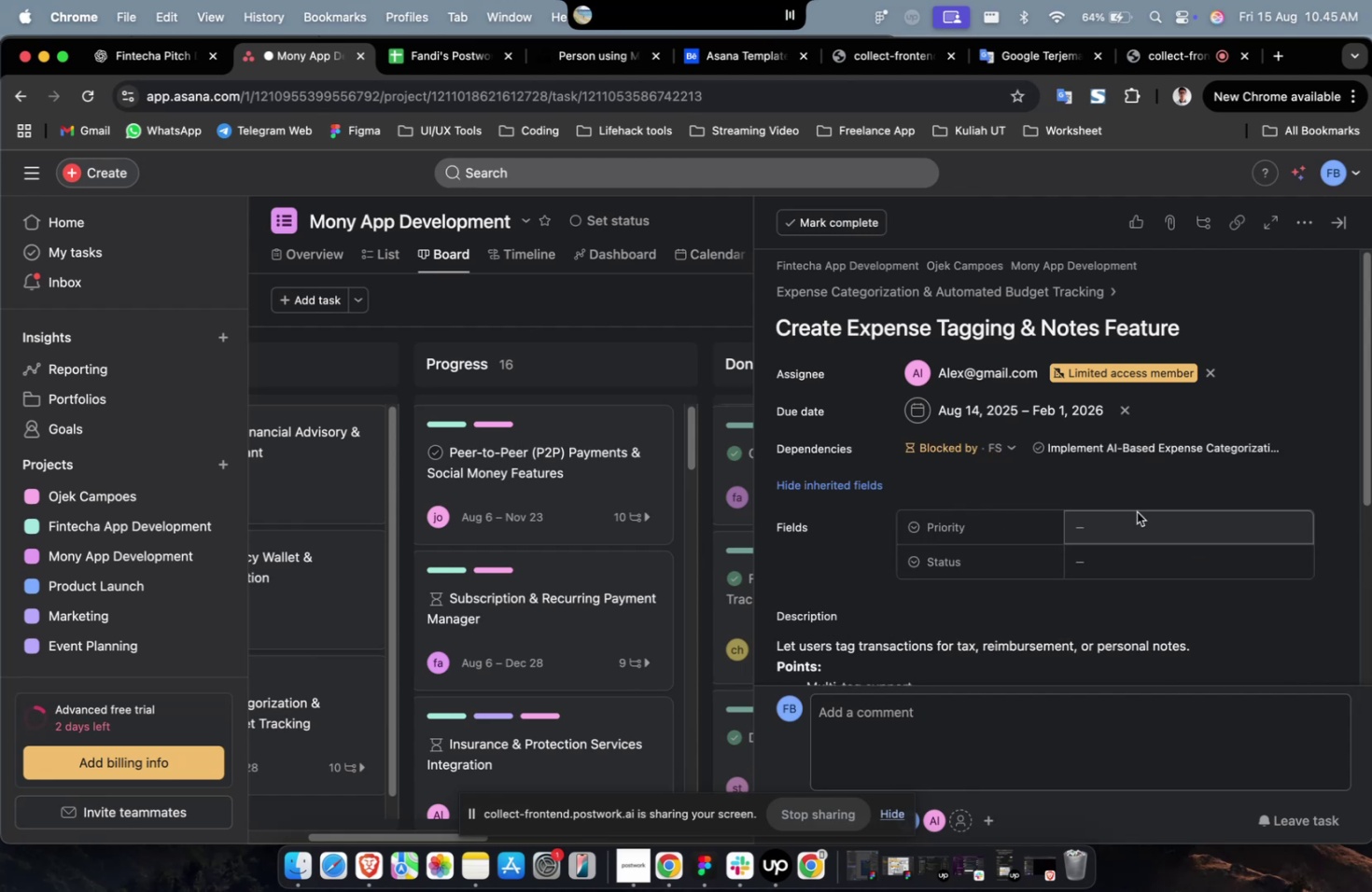 
triple_click([1135, 511])
 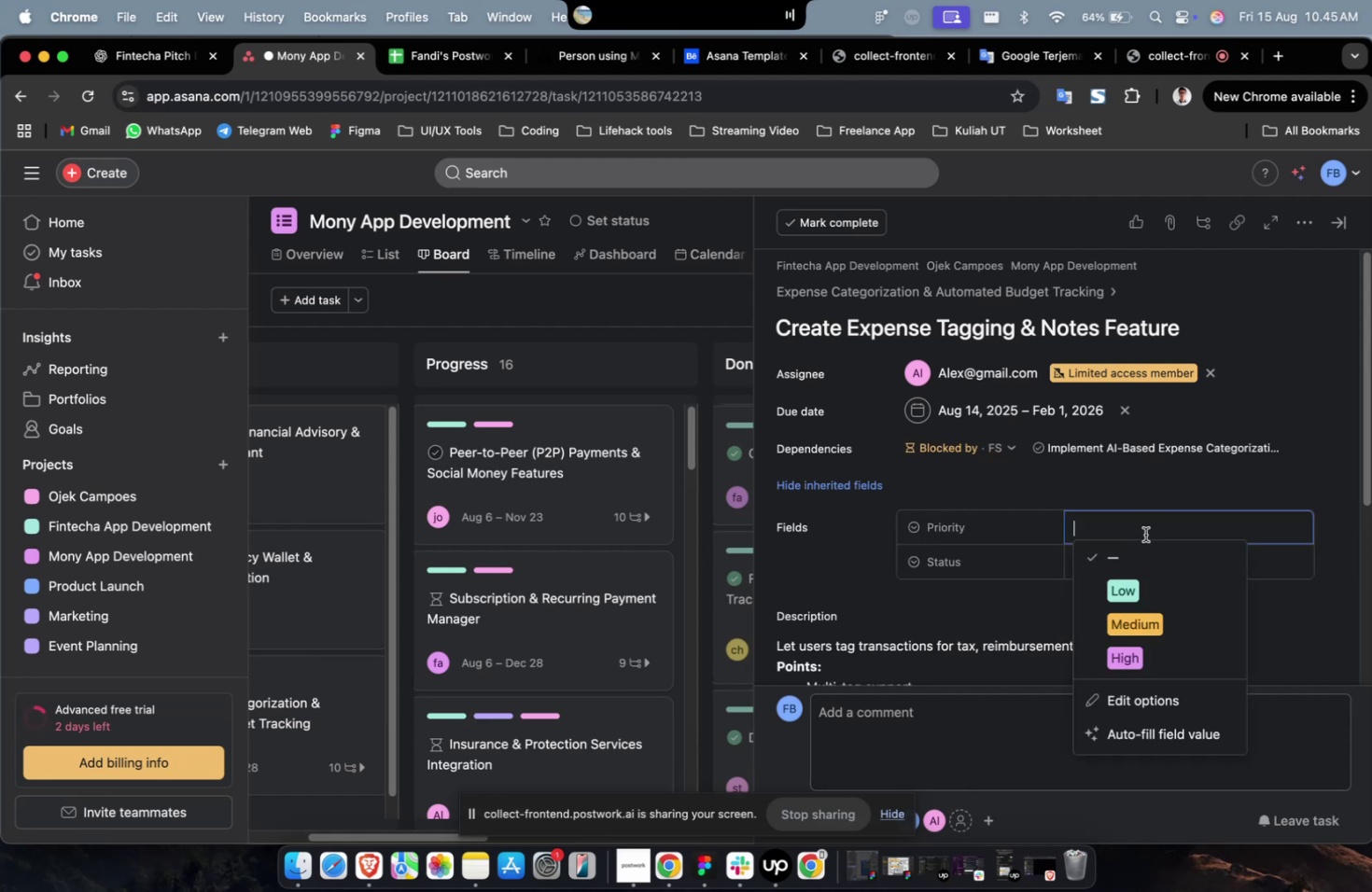 
triple_click([1143, 531])
 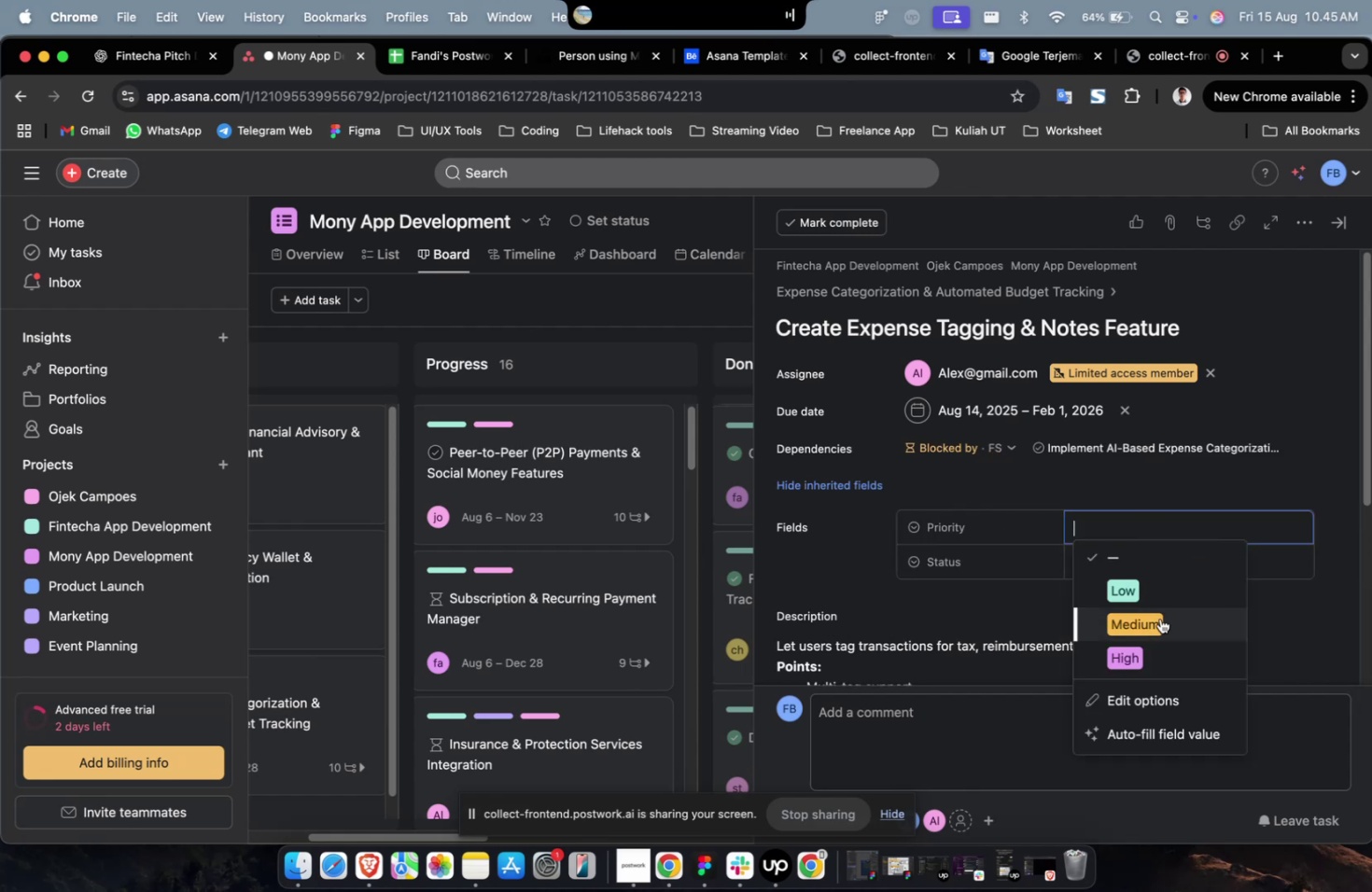 
triple_click([1159, 623])
 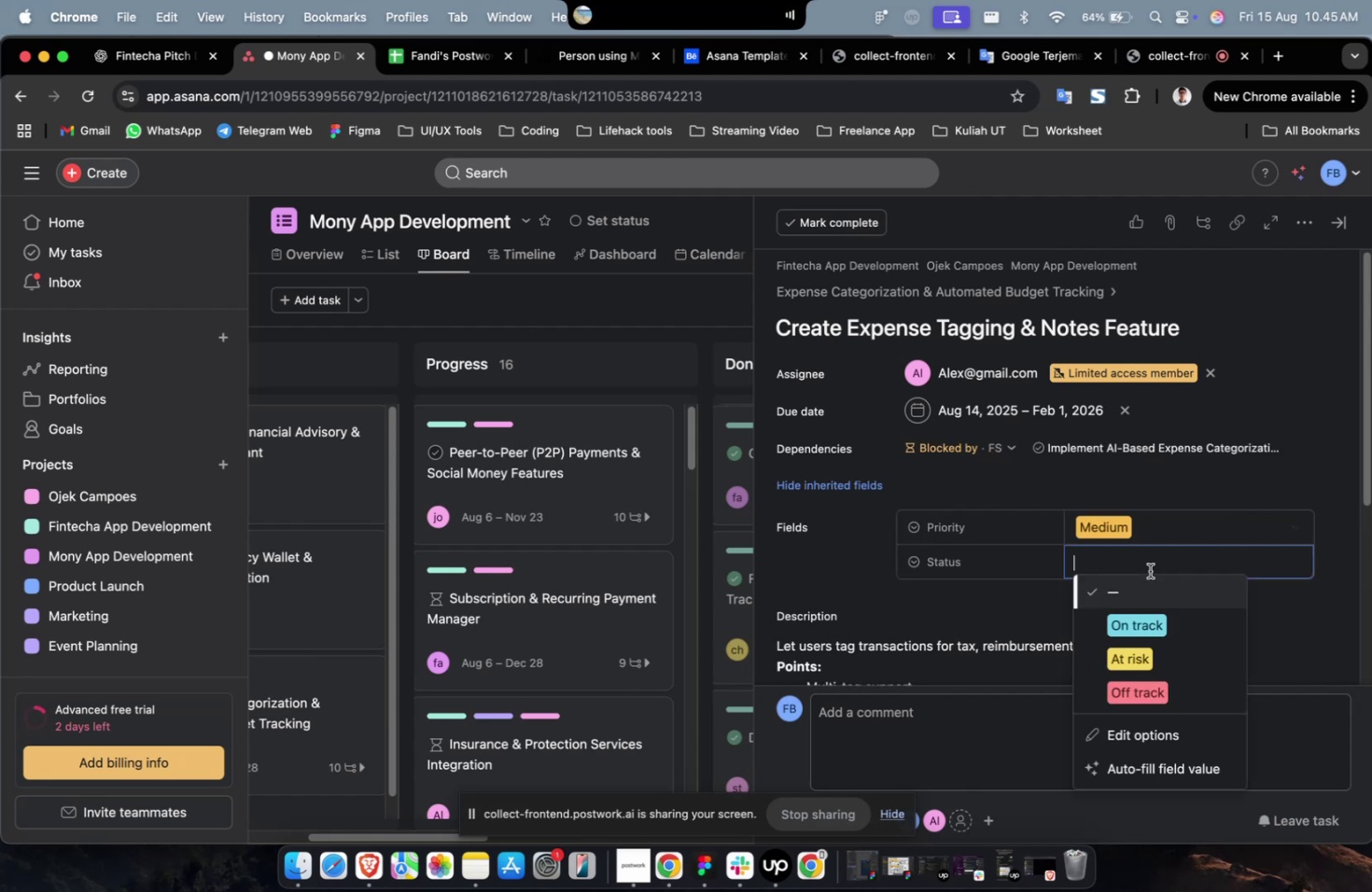 
triple_click([1152, 564])
 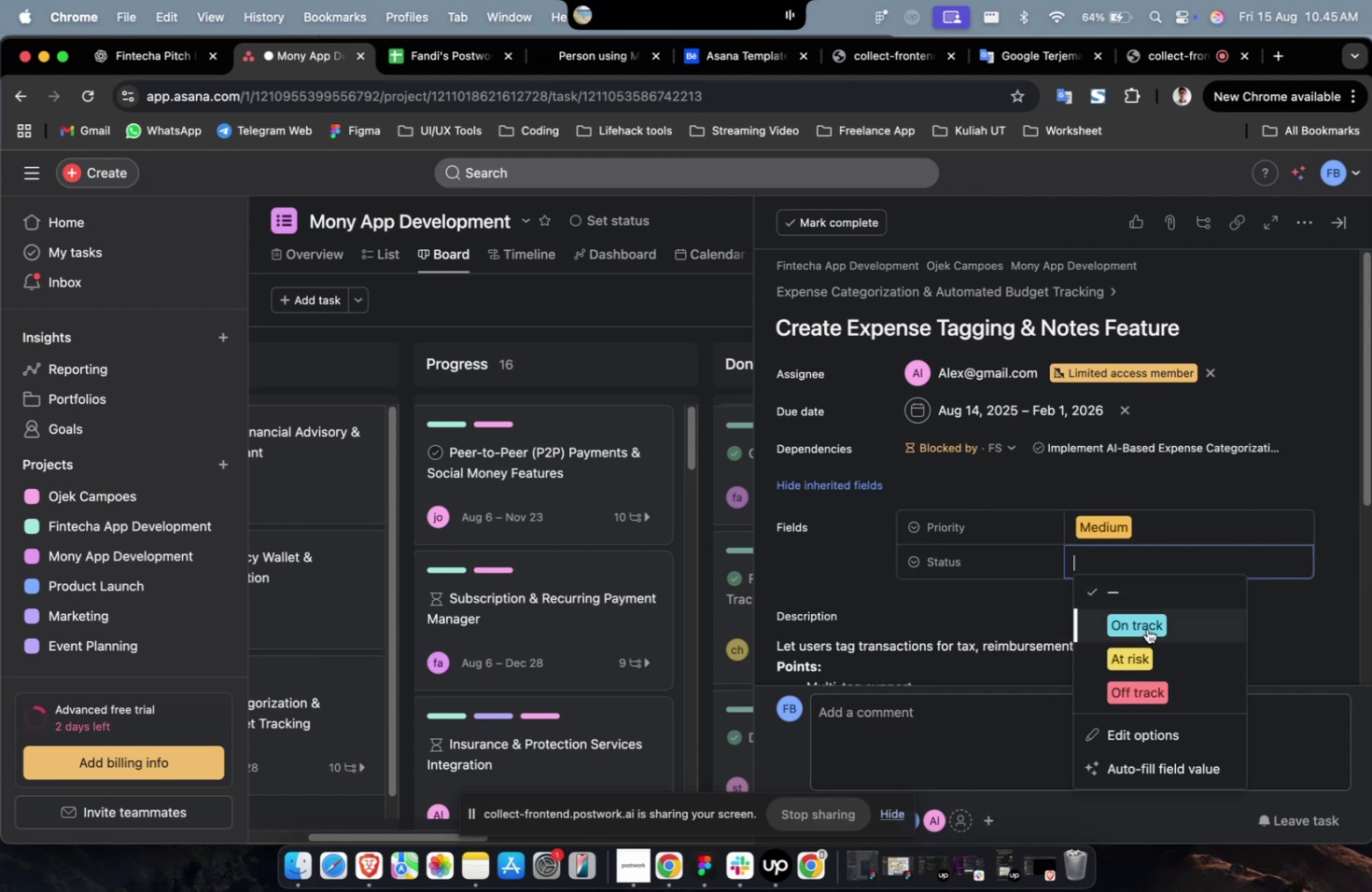 
triple_click([1146, 628])
 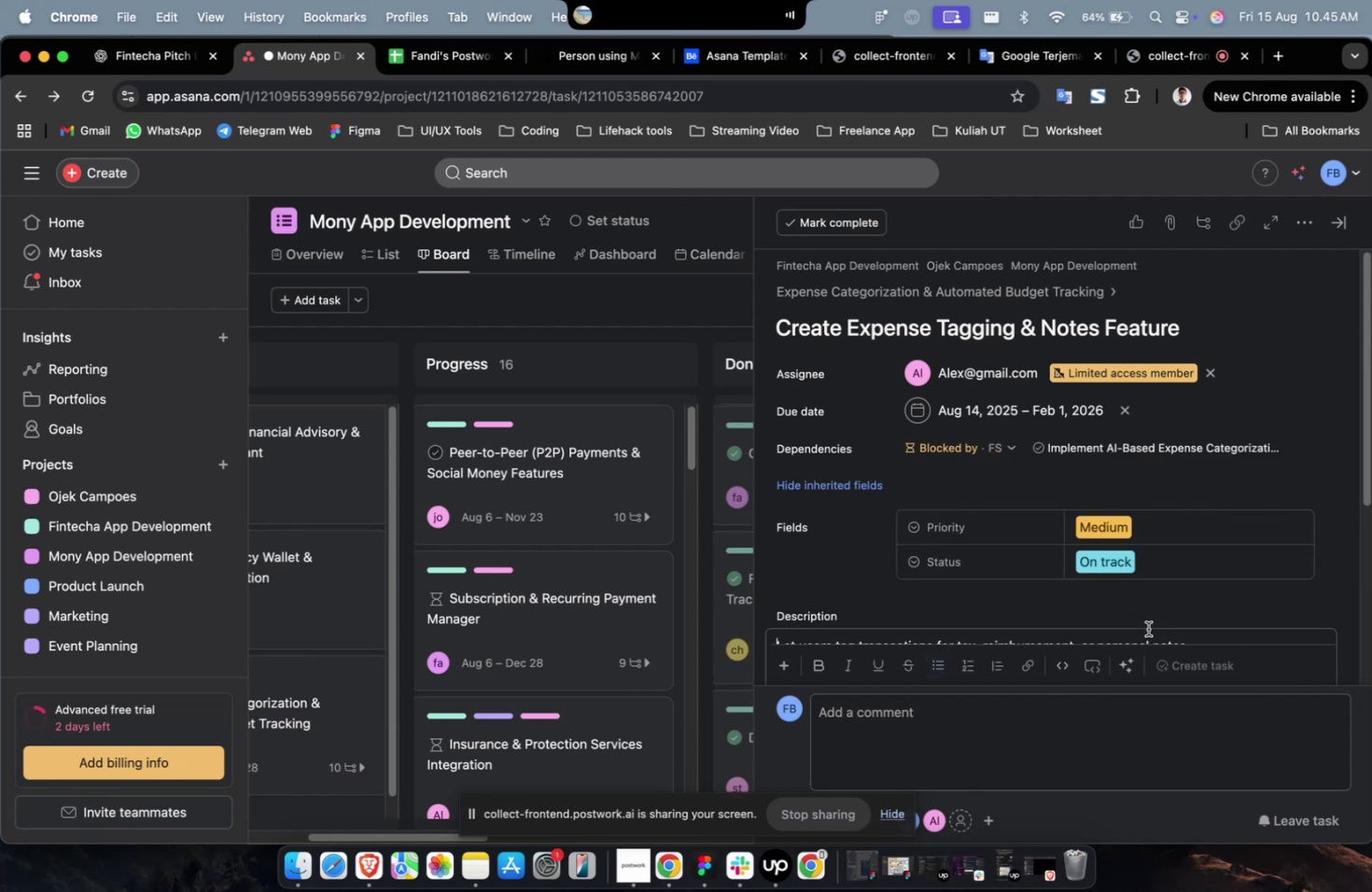 
scroll: coordinate [1147, 628], scroll_direction: down, amount: 30.0
 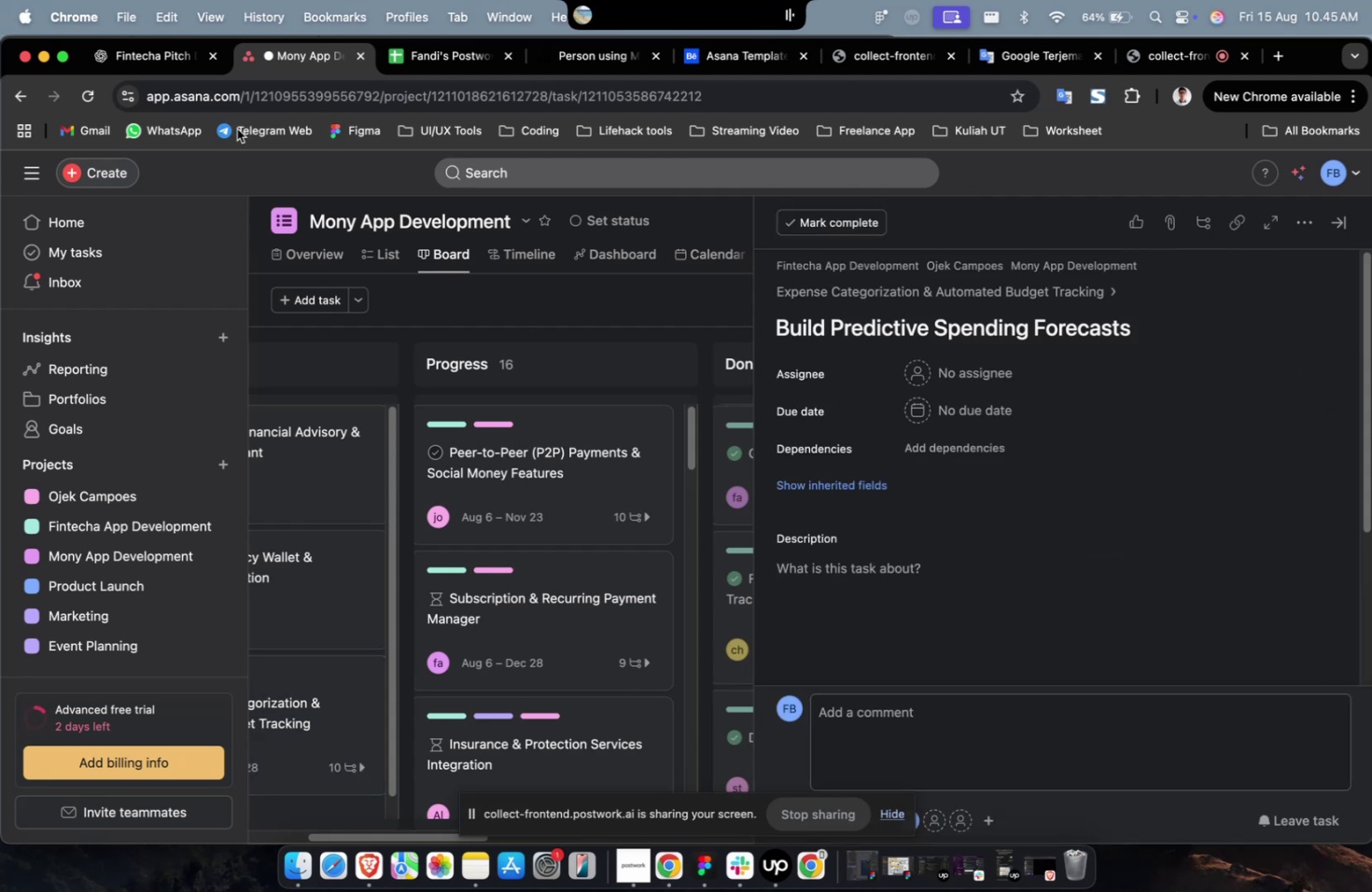 
left_click([161, 63])
 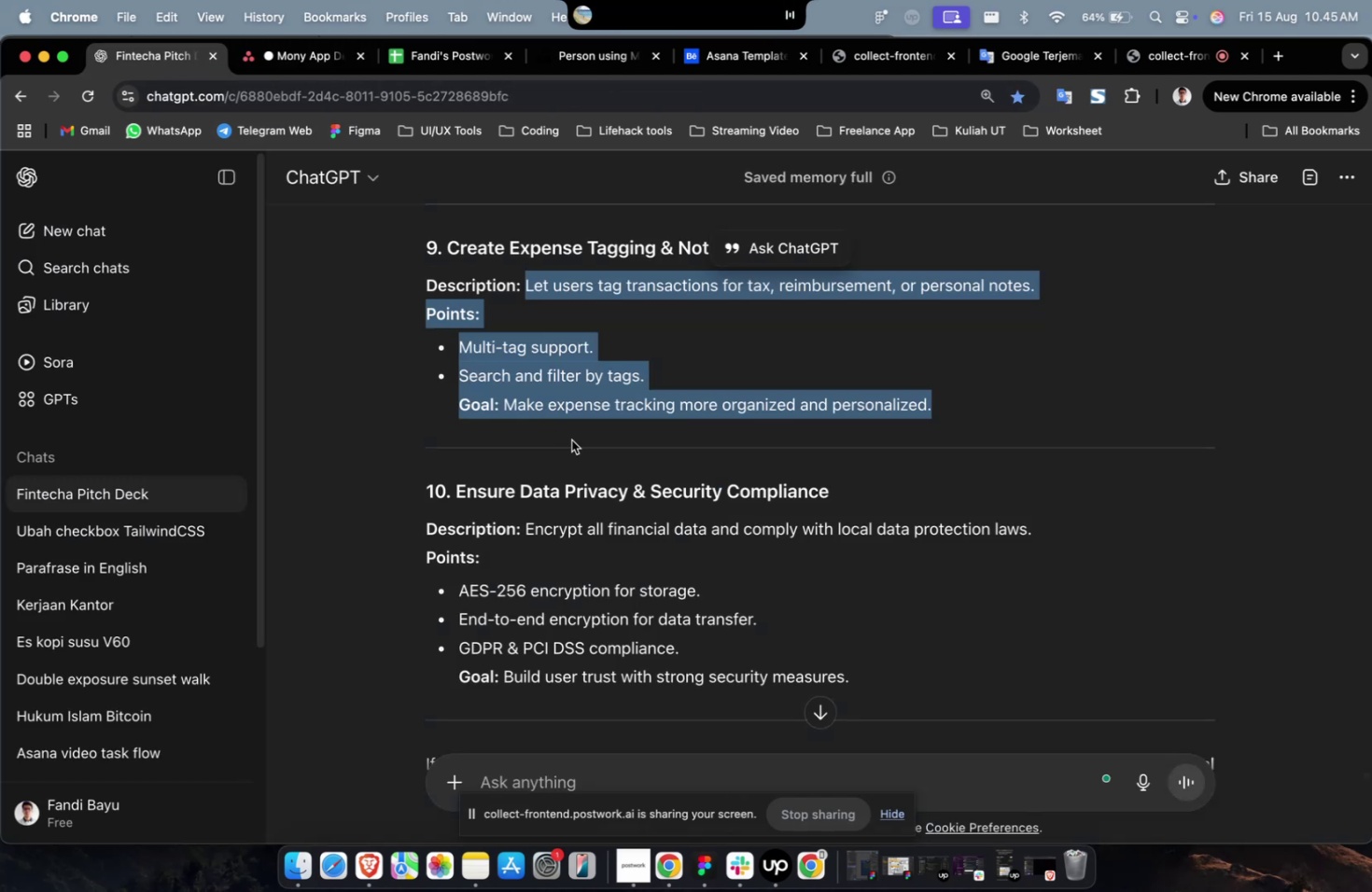 
scroll: coordinate [705, 446], scroll_direction: up, amount: 6.0
 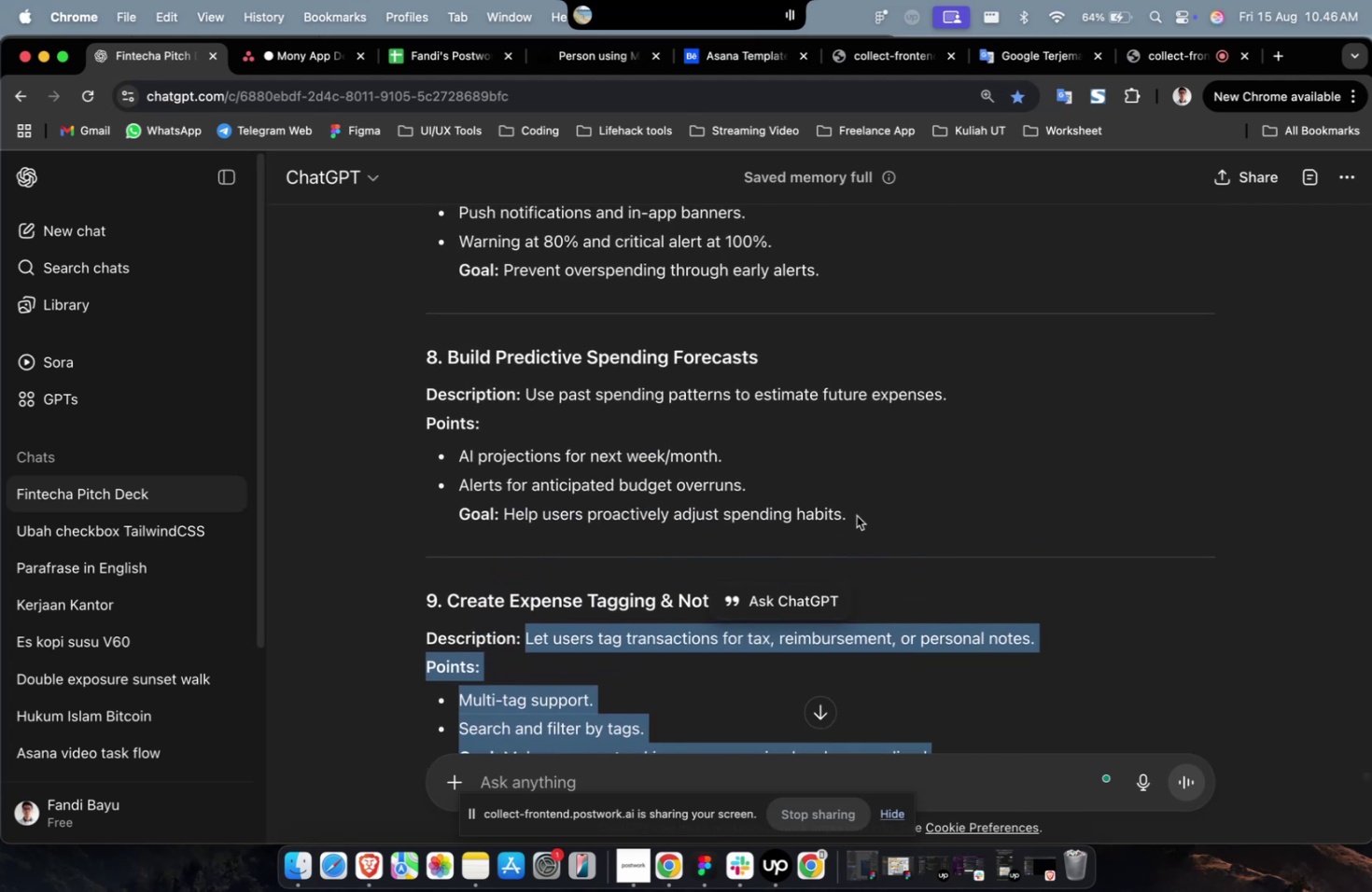 
left_click_drag(start_coordinate=[856, 515], to_coordinate=[529, 406])
 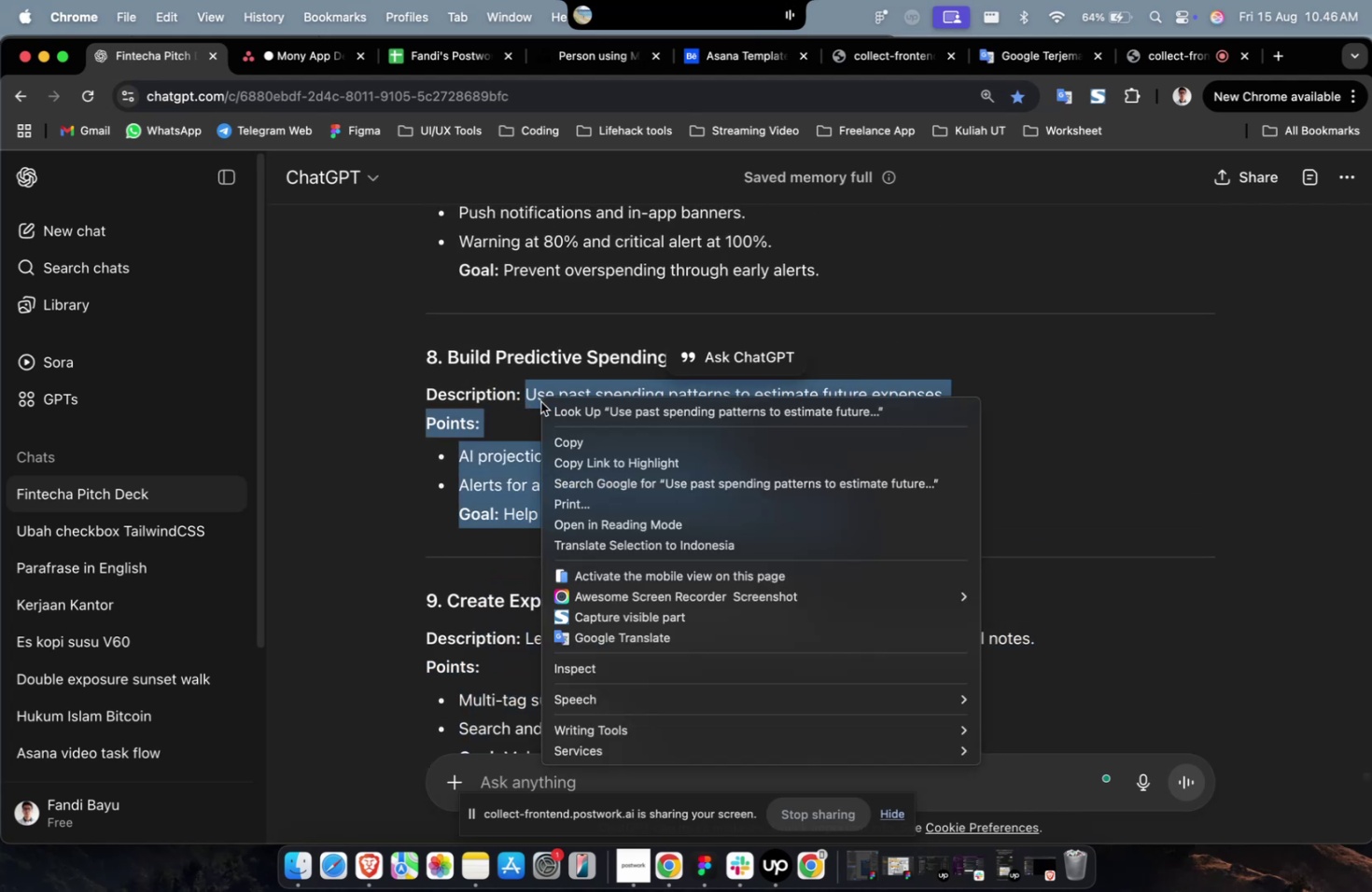 
right_click([539, 400])
 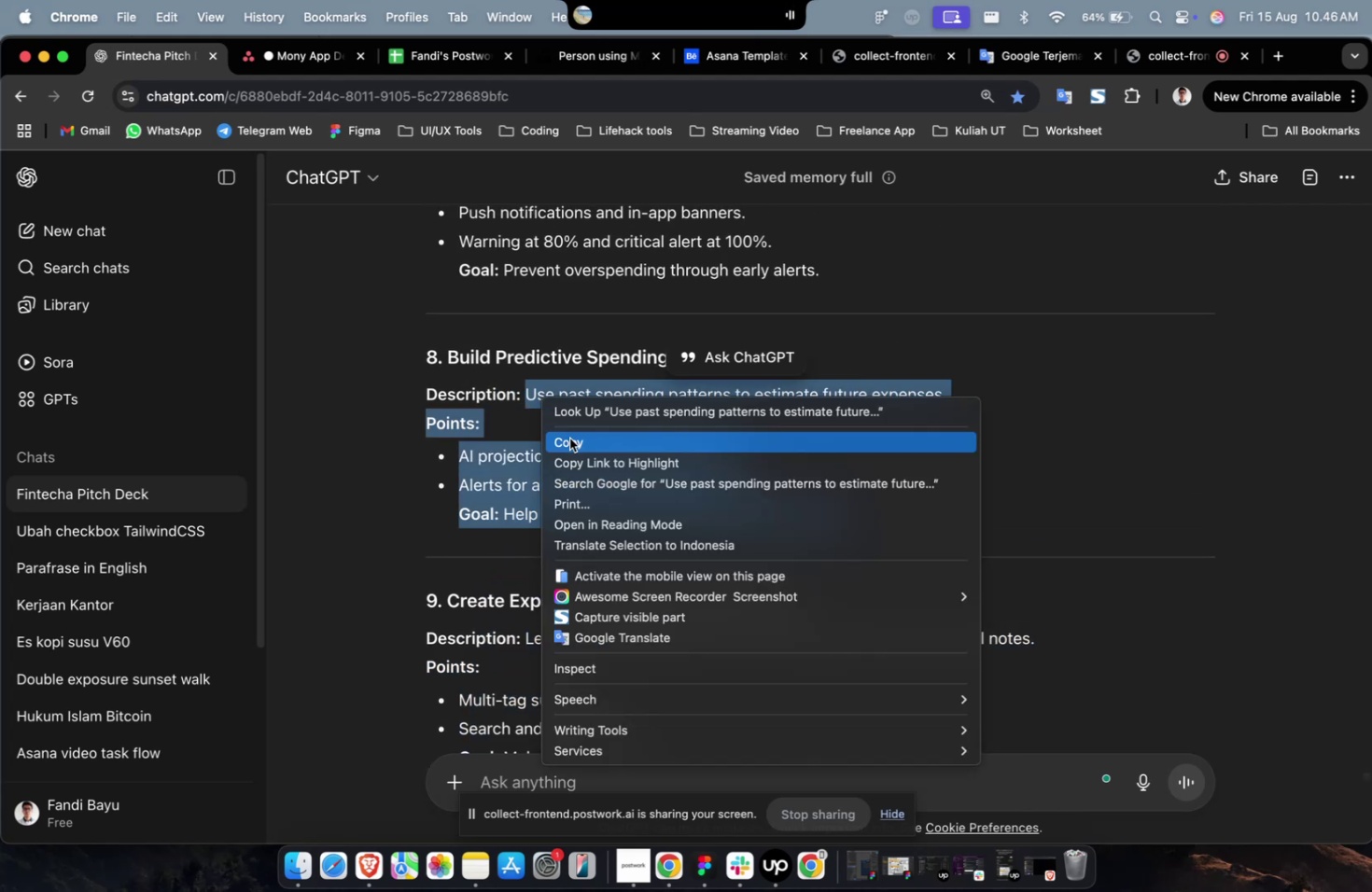 
left_click([569, 438])
 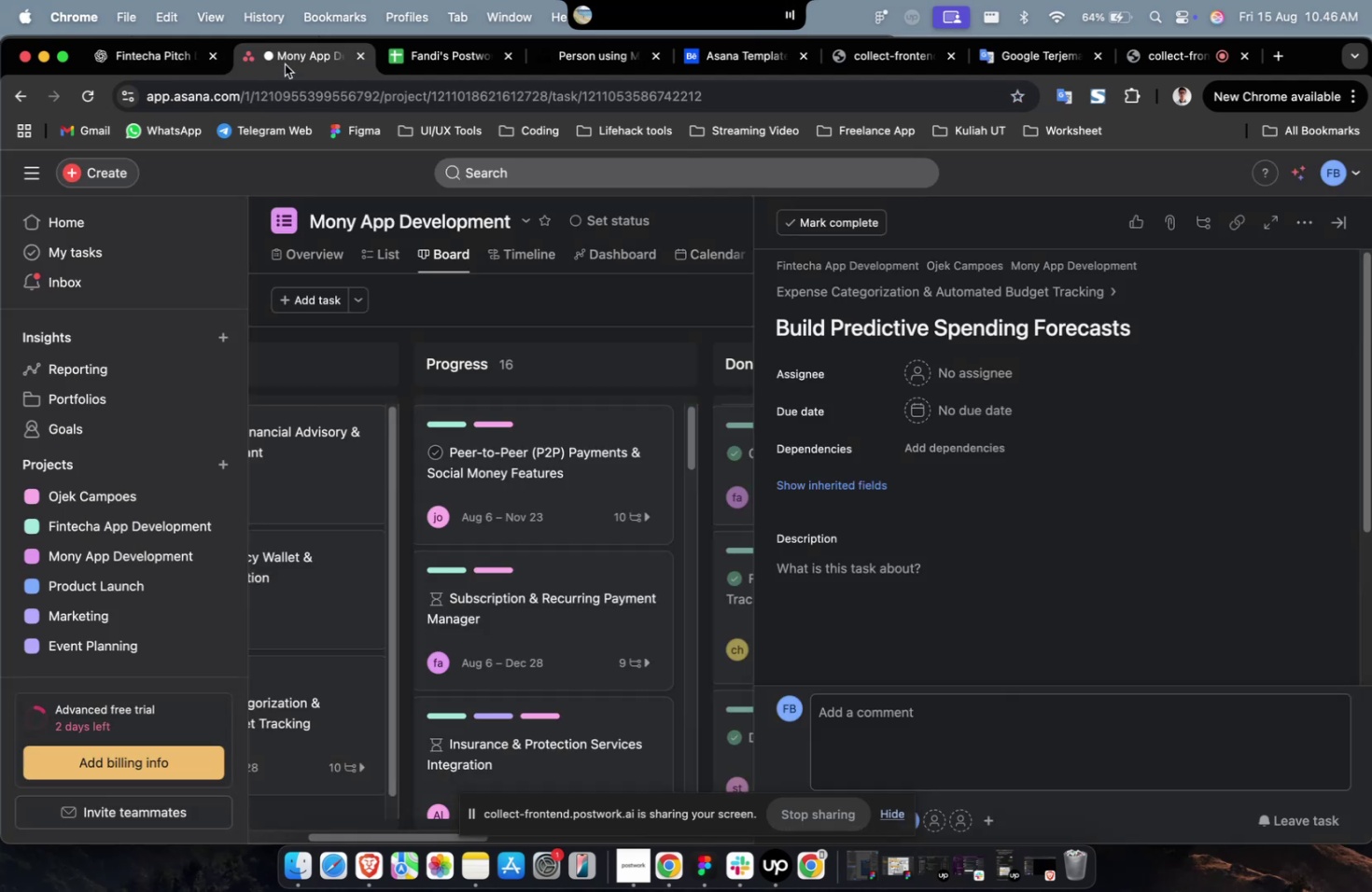 
double_click([285, 64])
 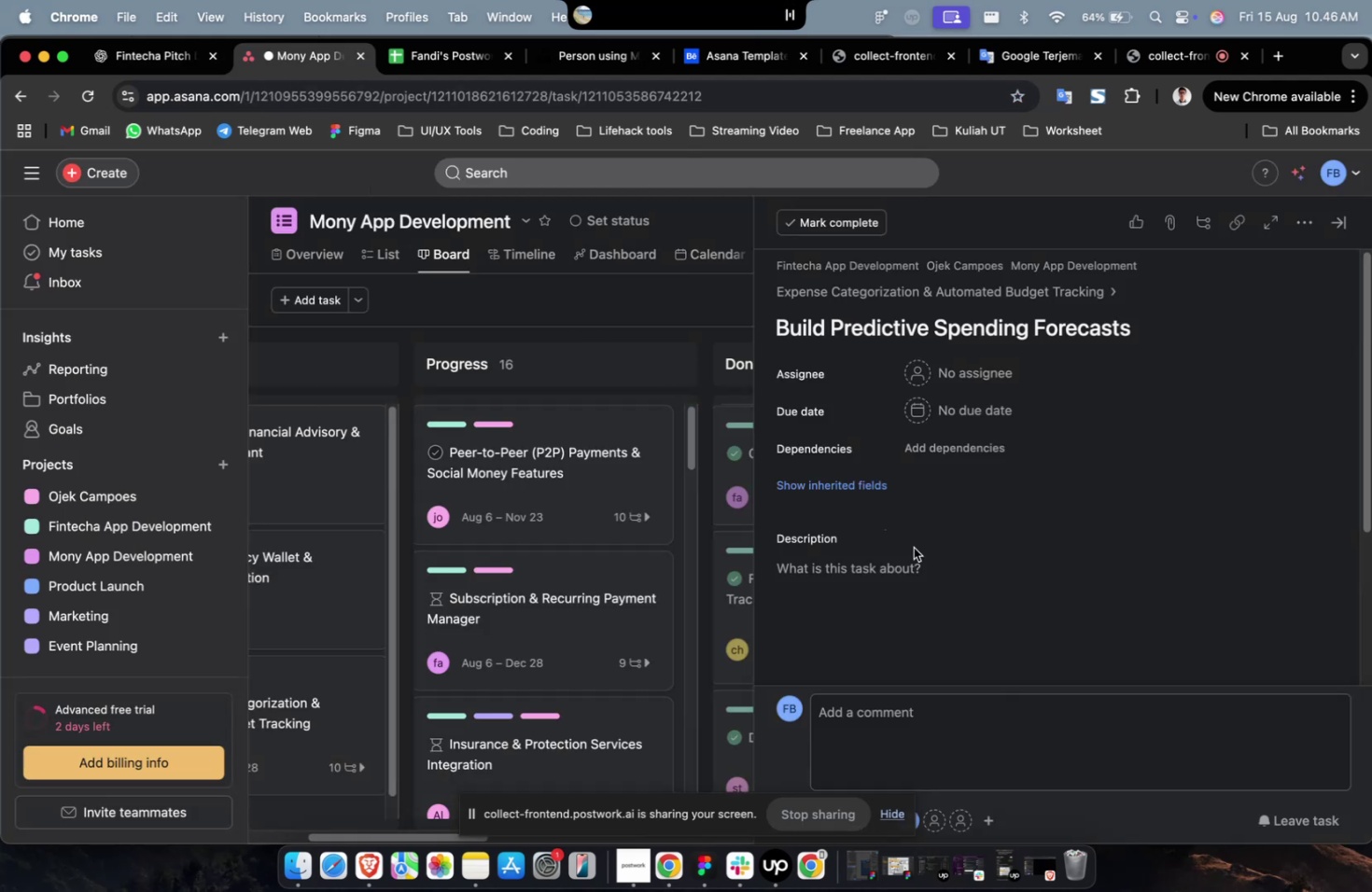 
left_click([937, 611])
 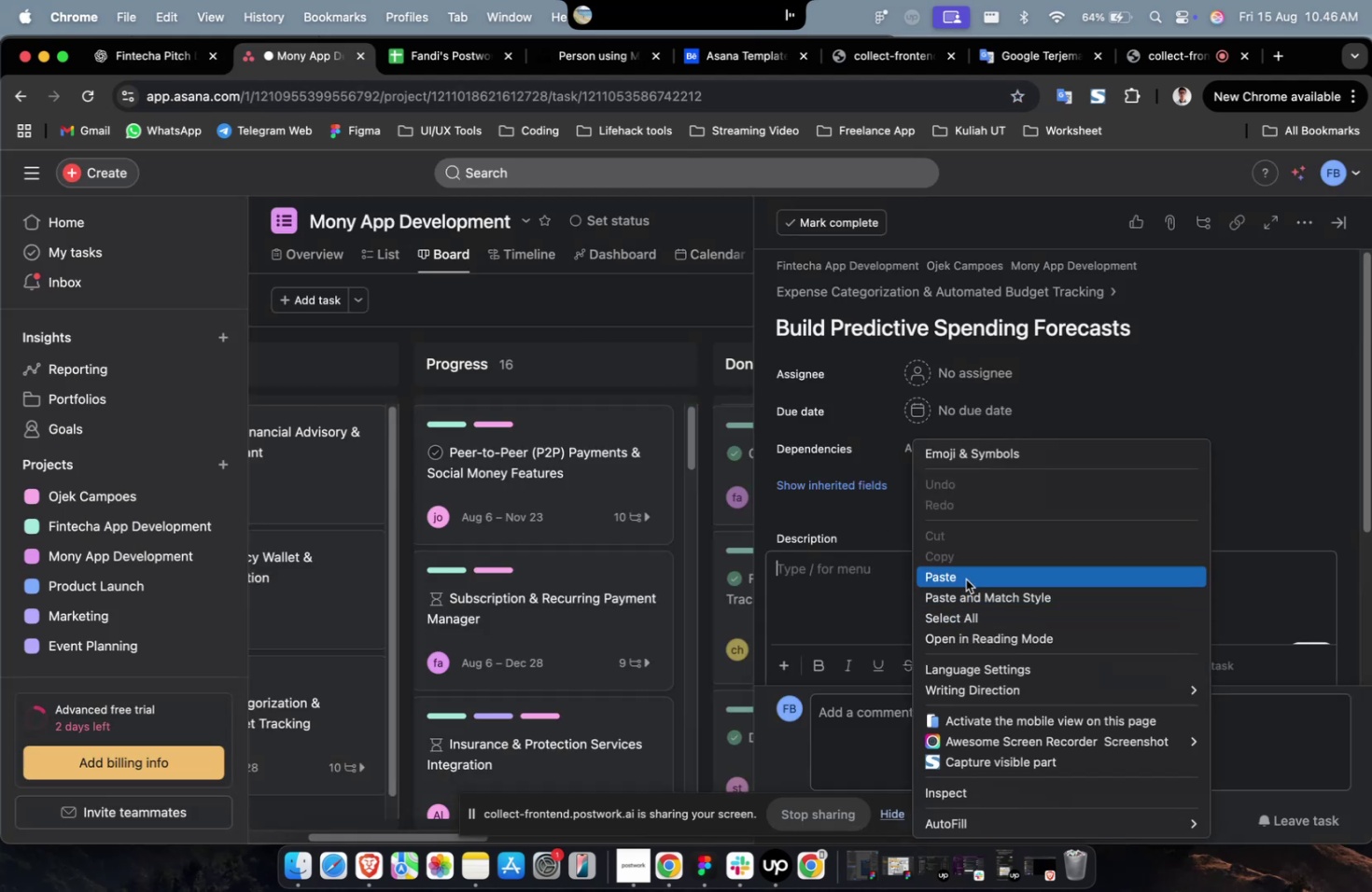 
left_click([965, 576])
 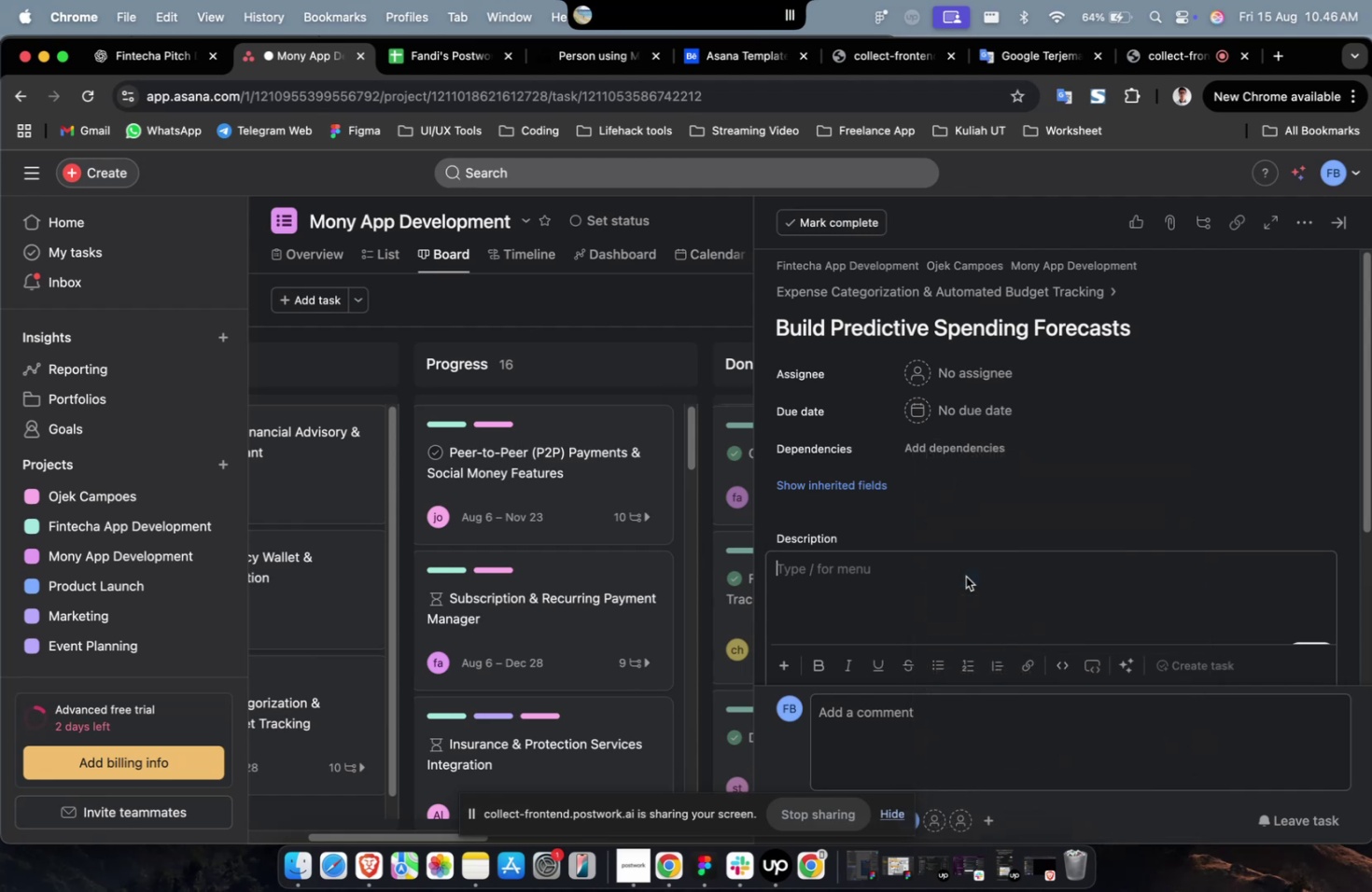 
scroll: coordinate [969, 582], scroll_direction: up, amount: 5.0
 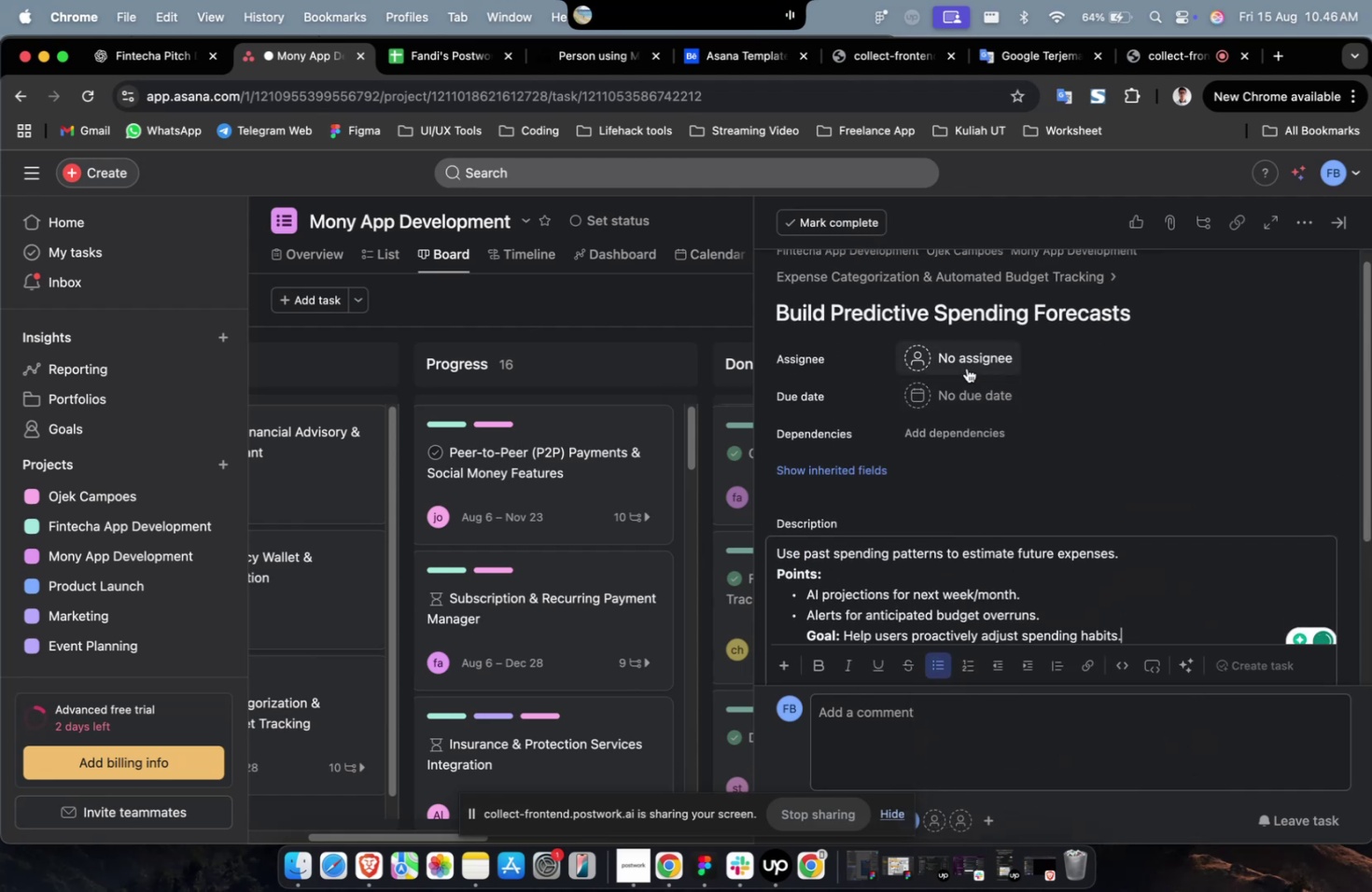 
left_click([966, 368])
 